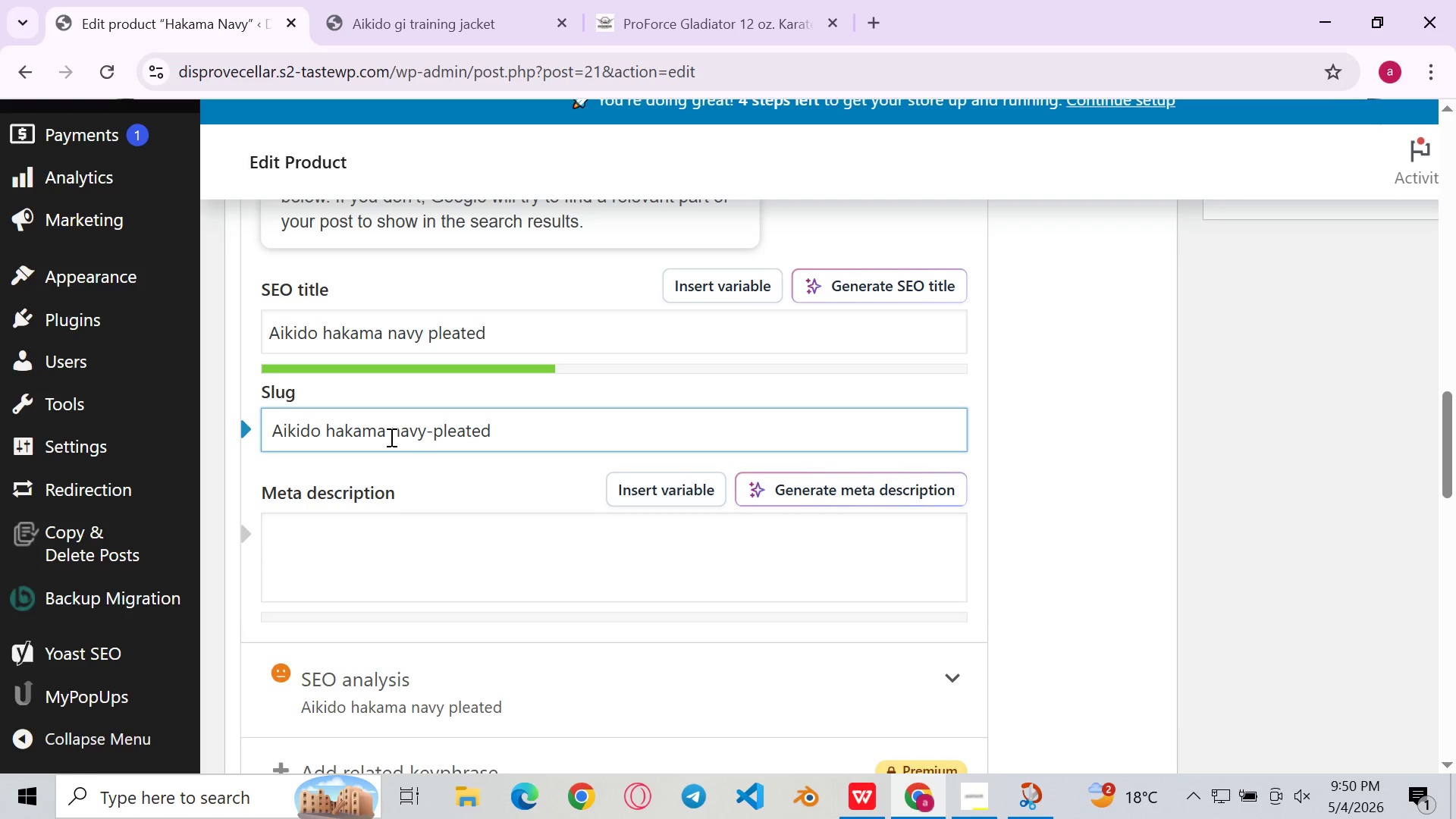 
key(ArrowLeft)
 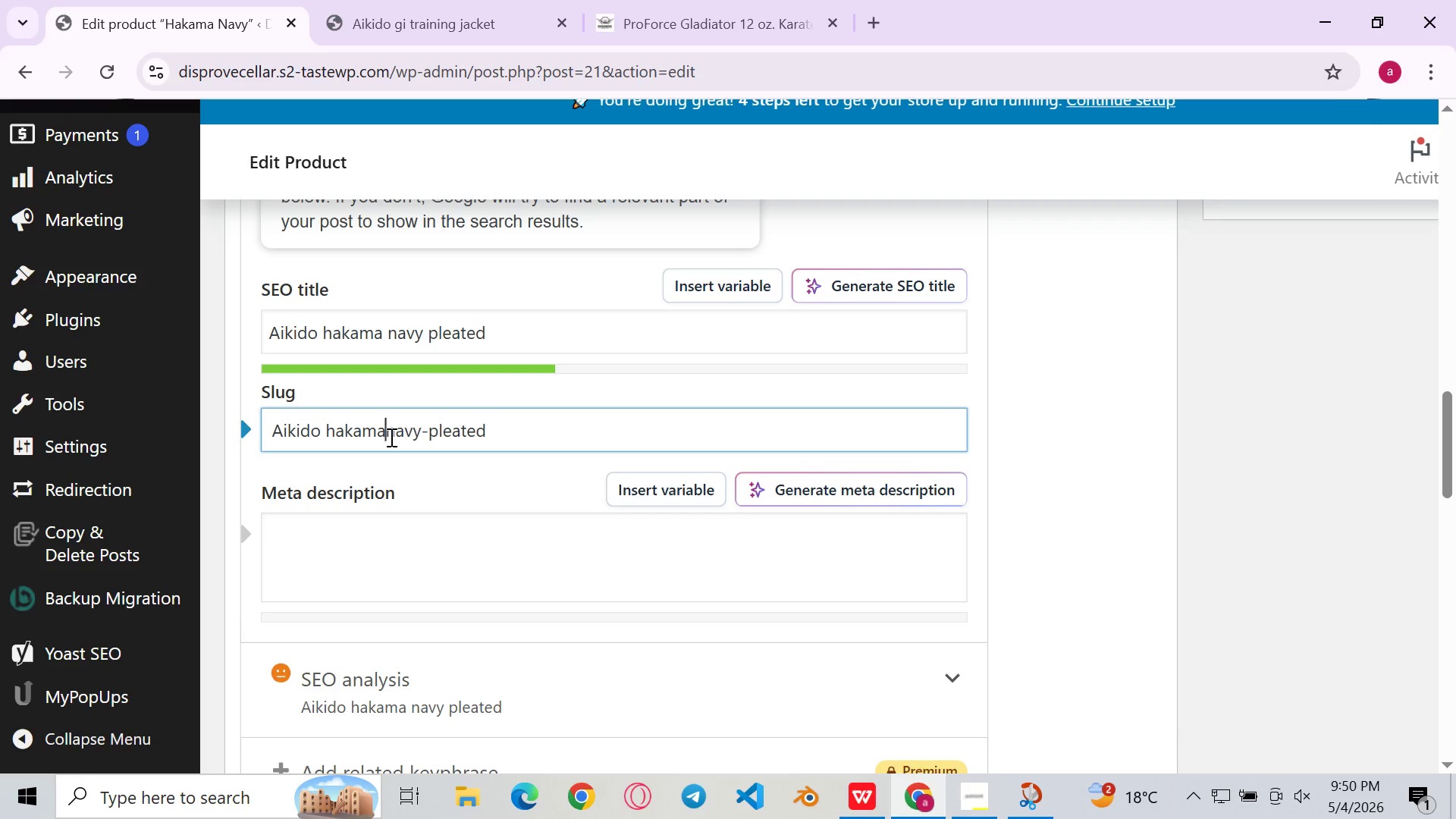 
key(Backspace)
 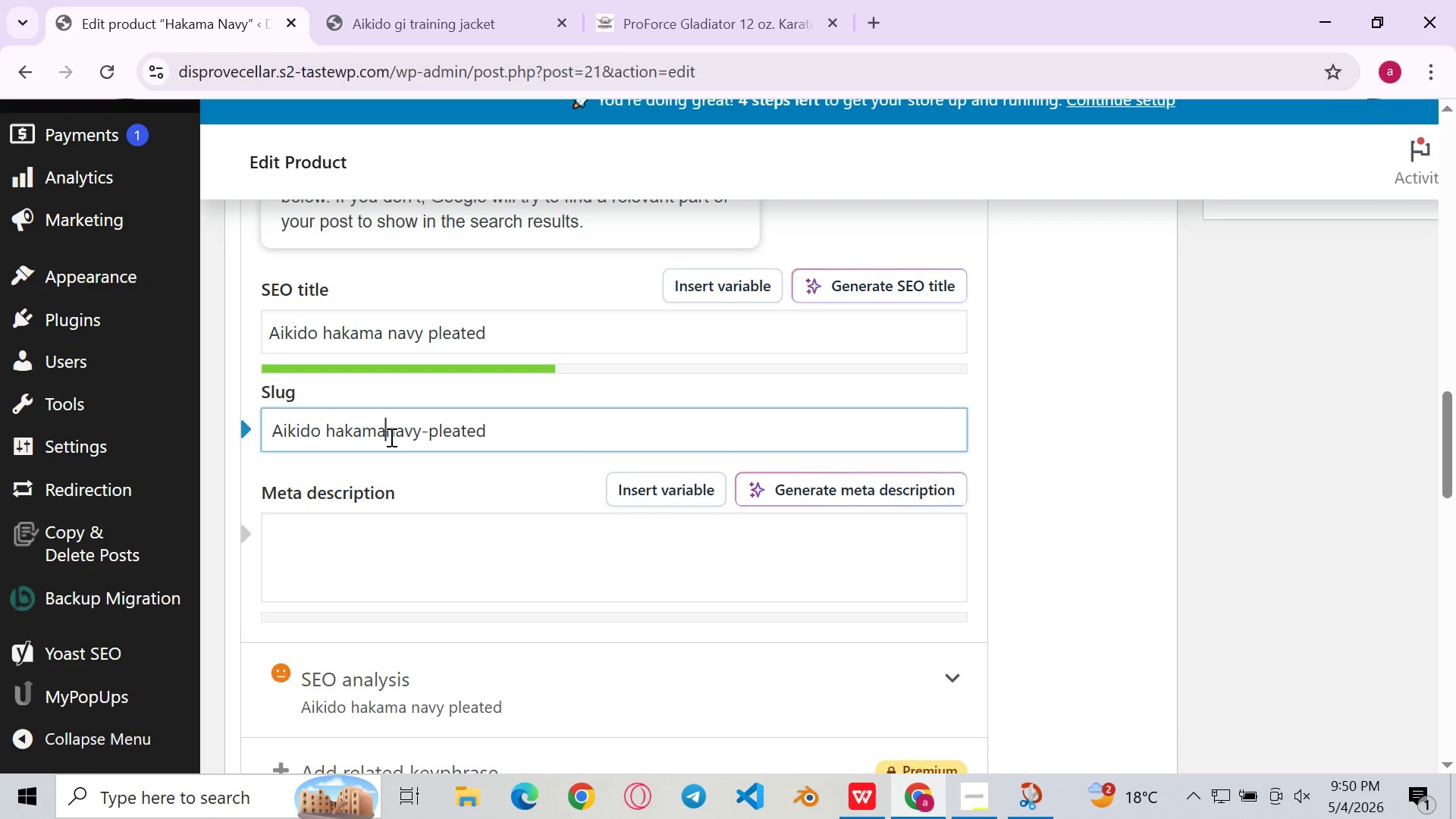 
key(Minus)
 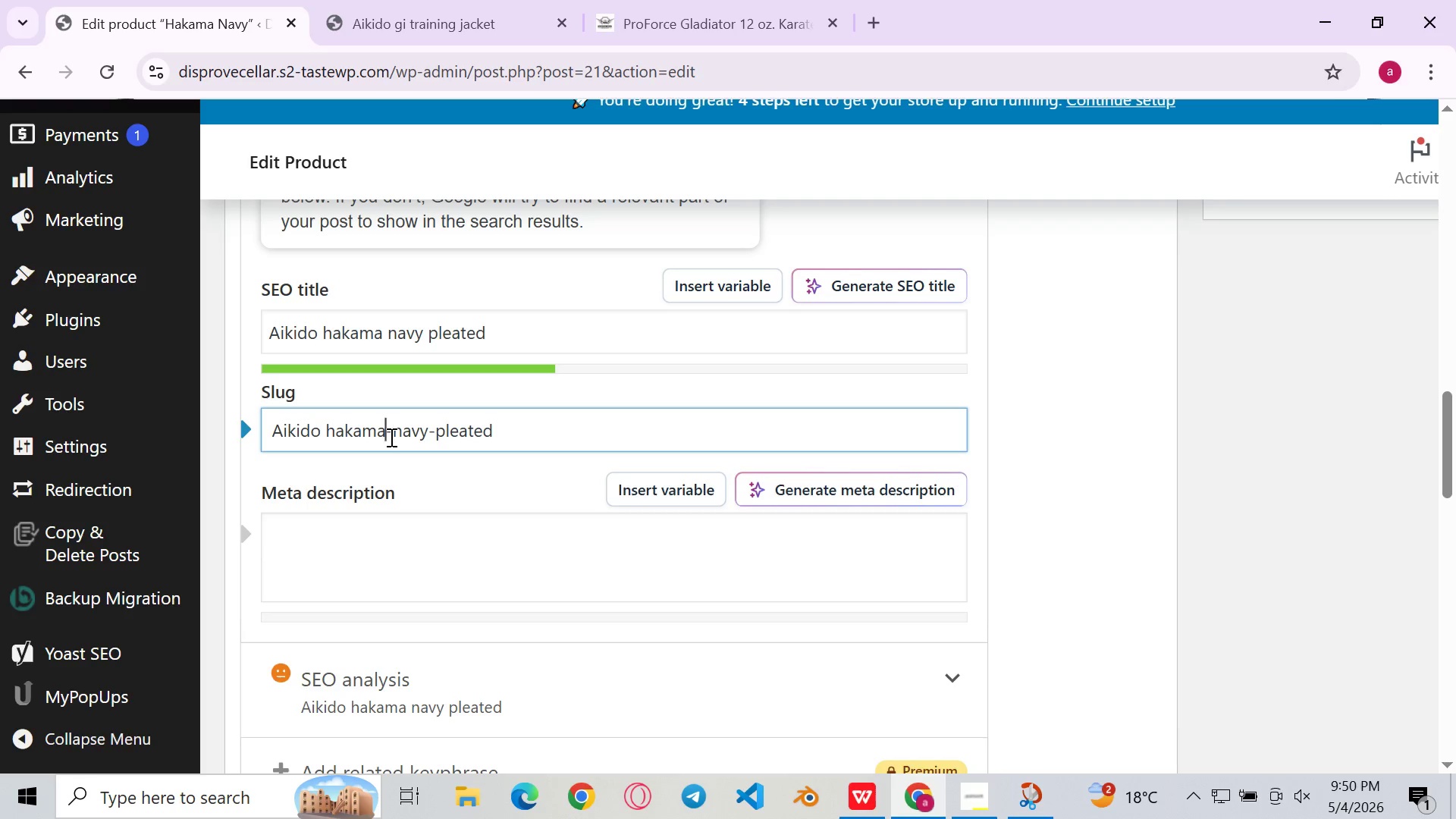 
hold_key(key=ArrowLeft, duration=0.77)
 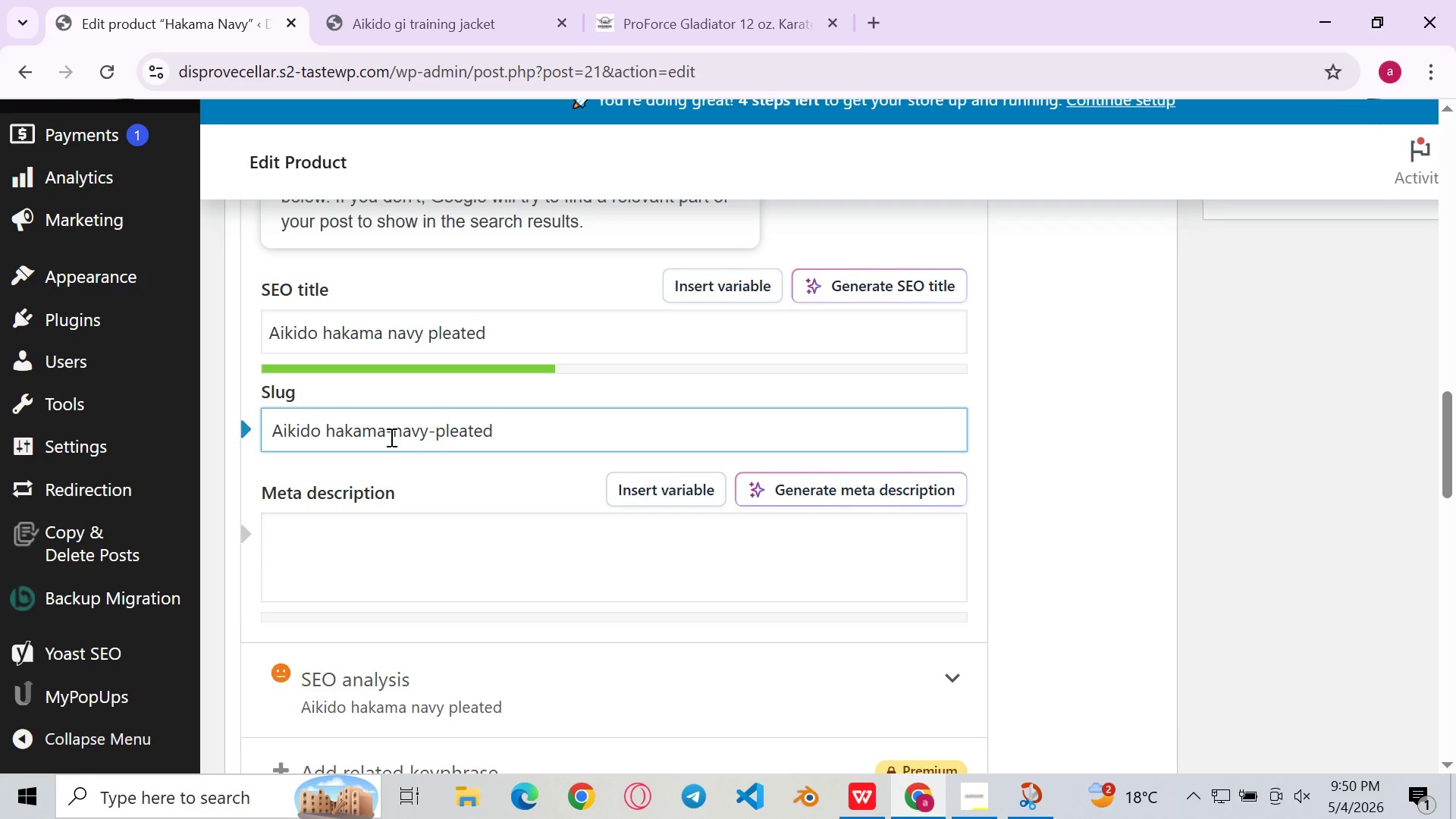 
key(Backspace)
 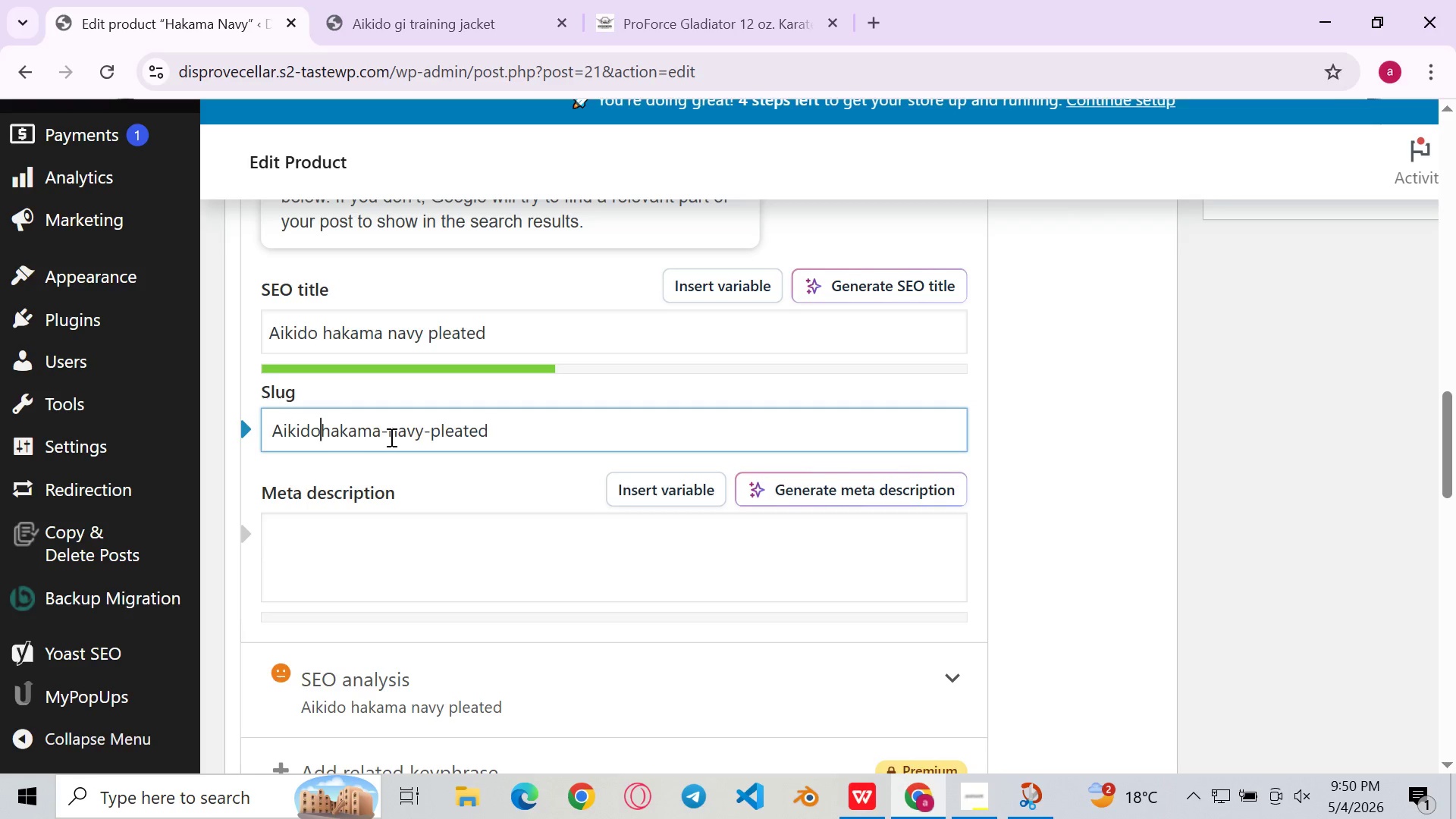 
key(Minus)
 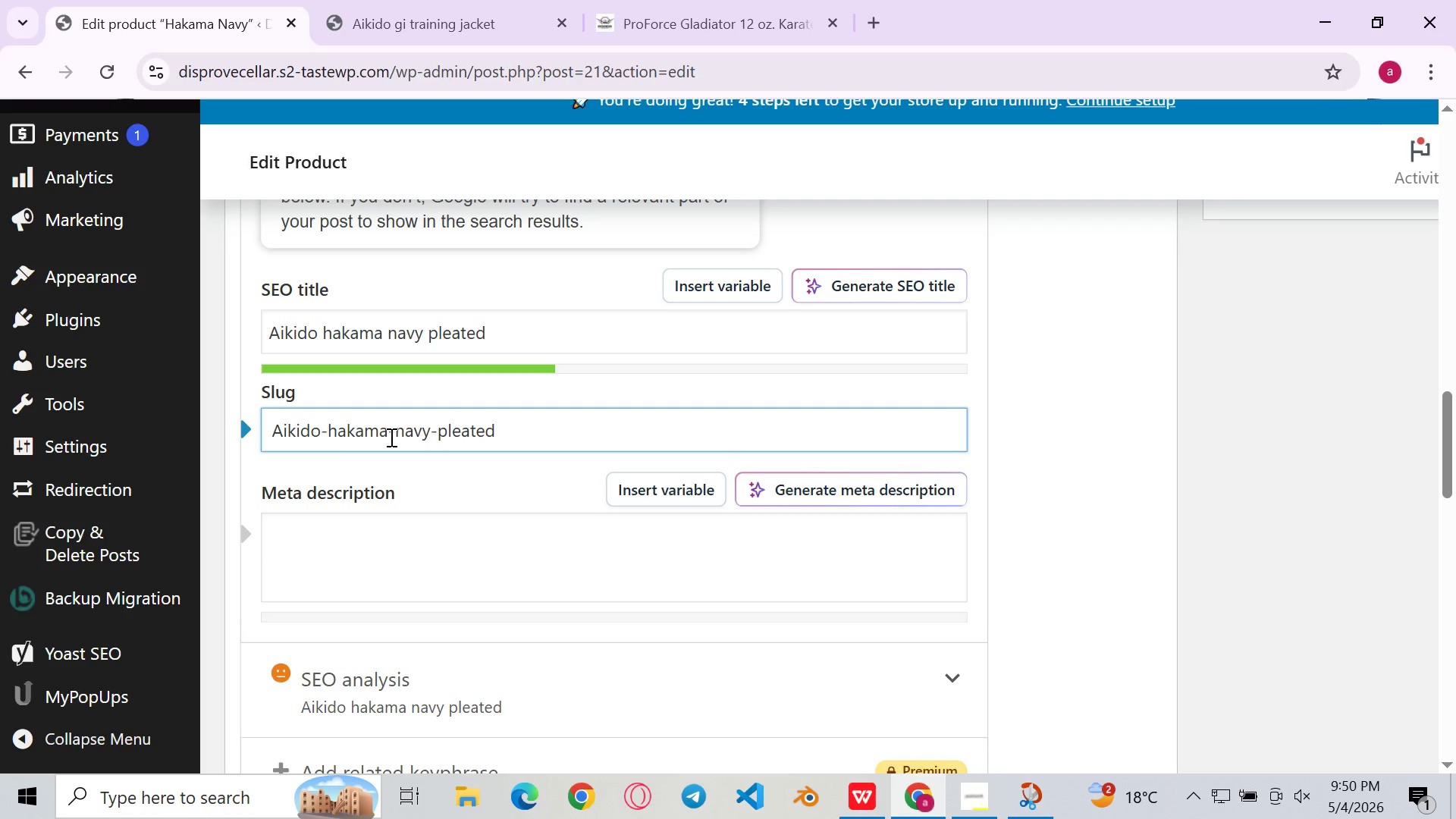 
hold_key(key=ArrowLeft, duration=0.7)
 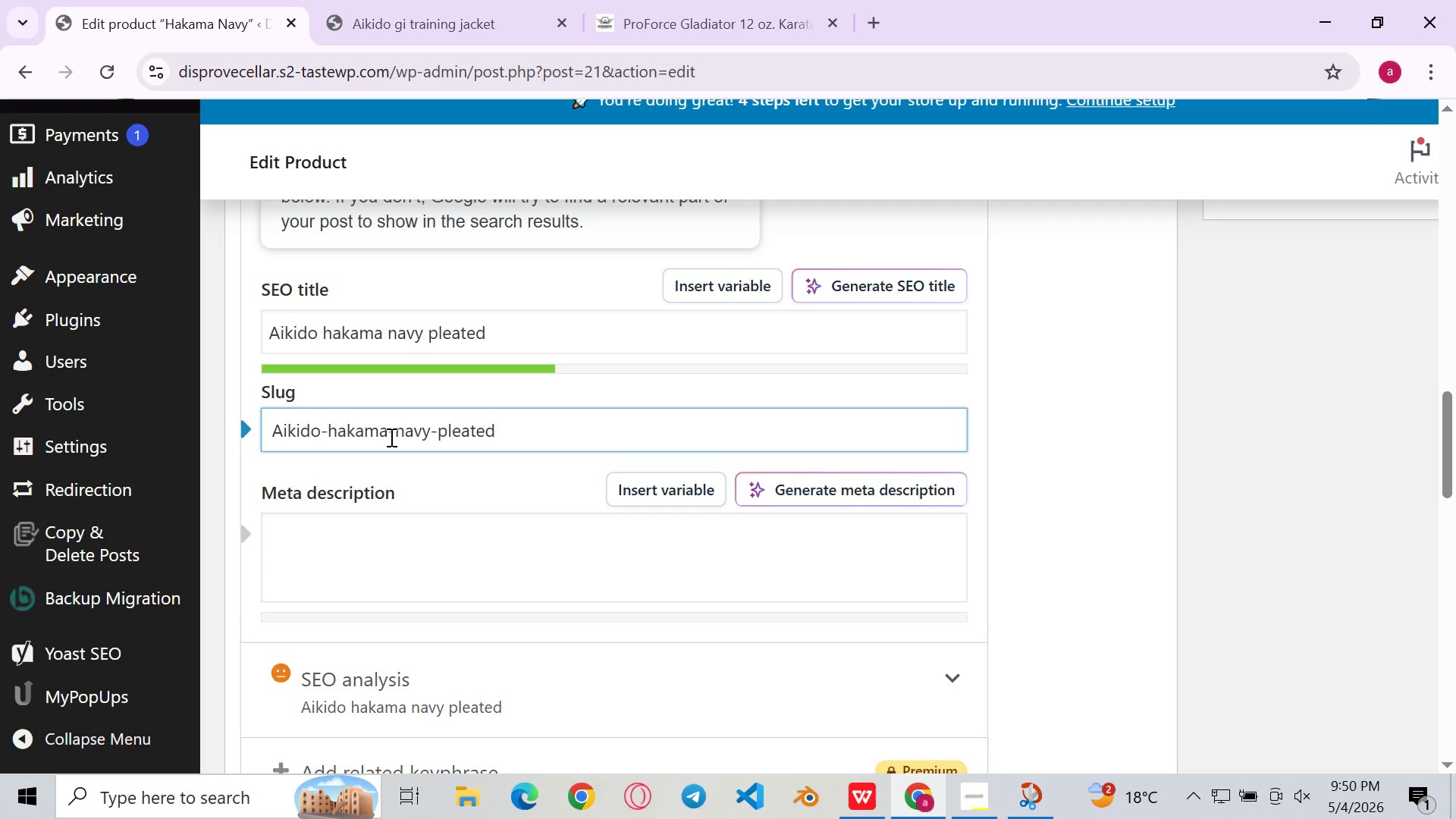 
key(Backspace)
 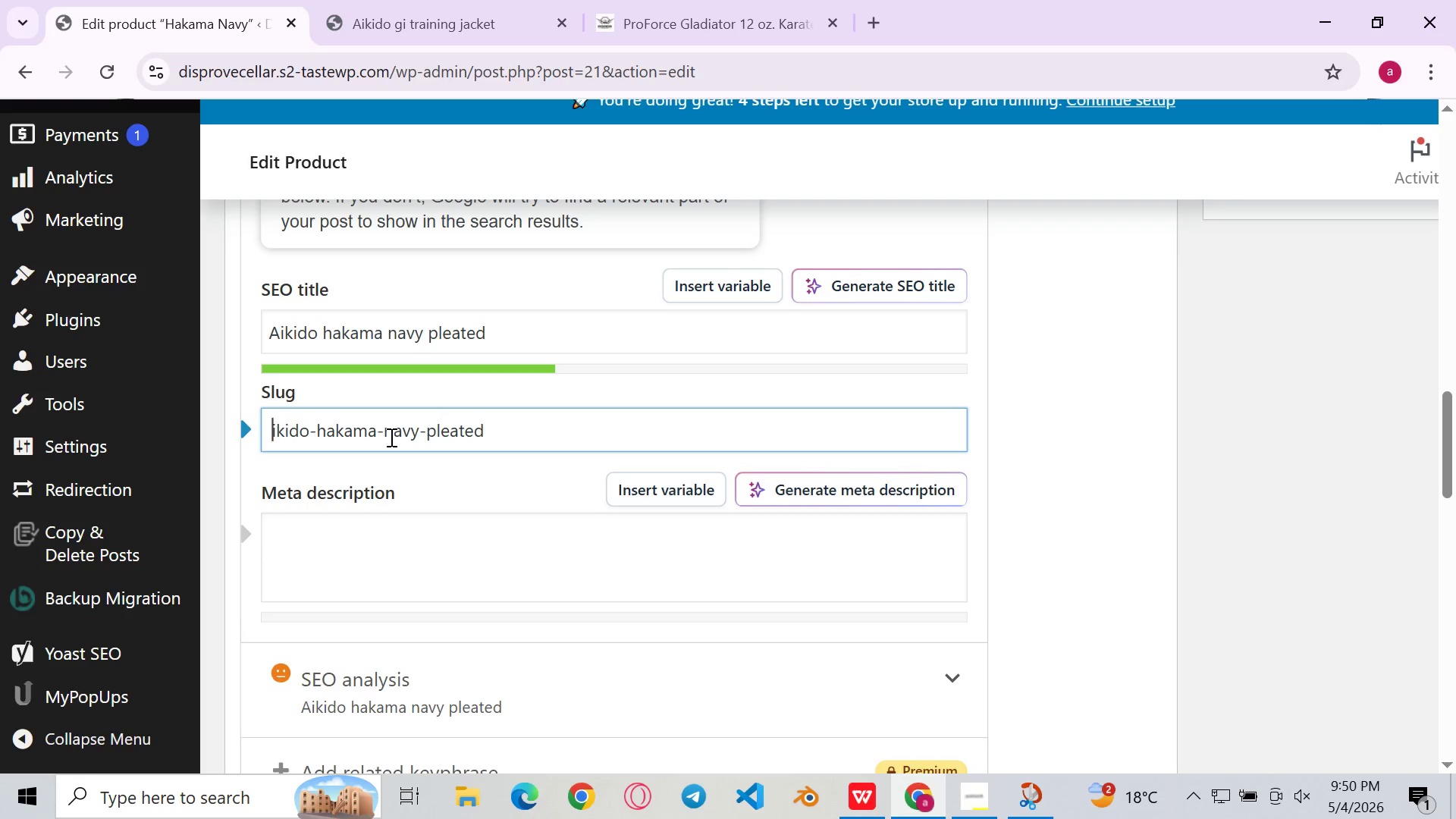 
key(A)
 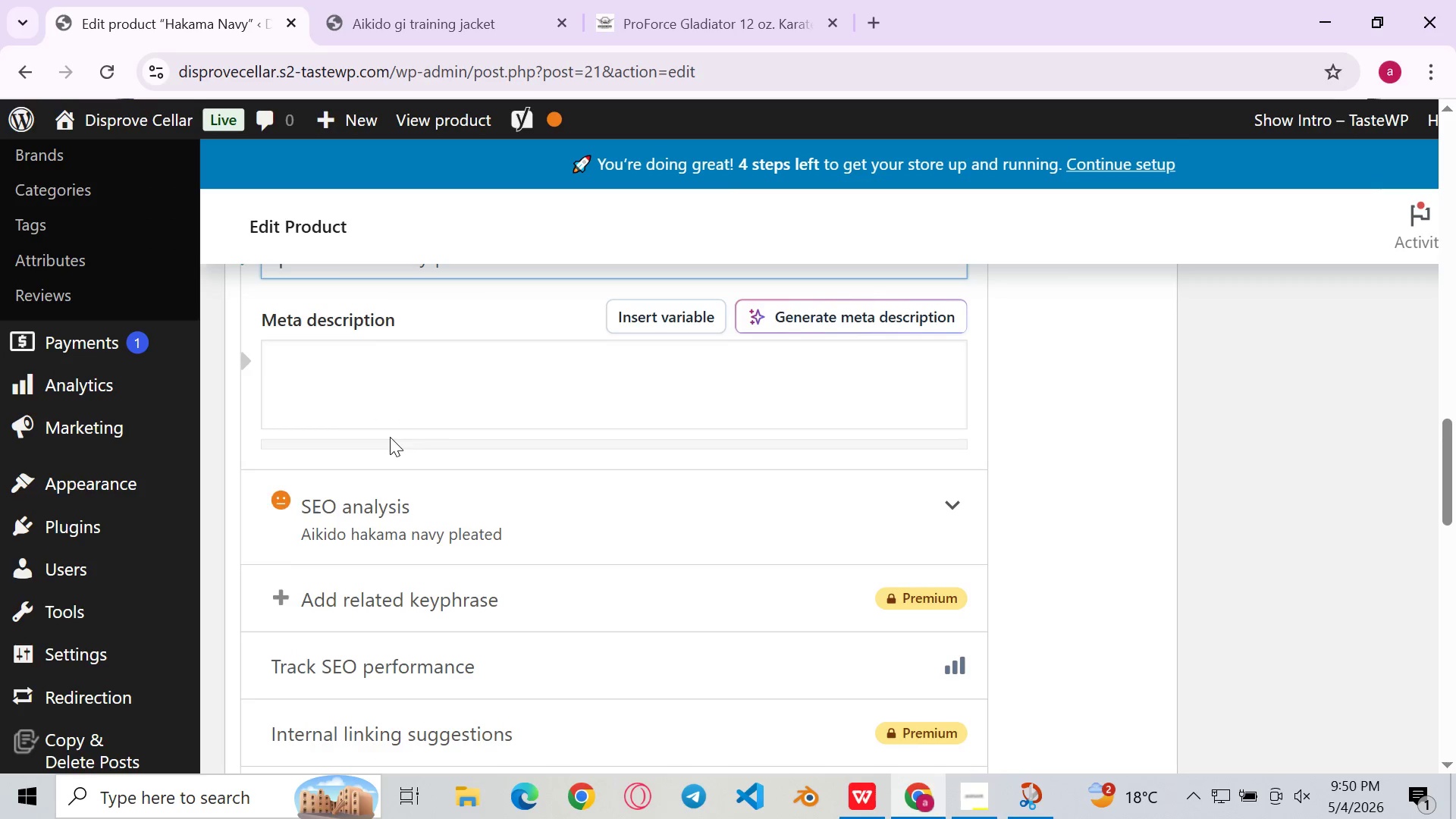 
left_click([495, 397])
 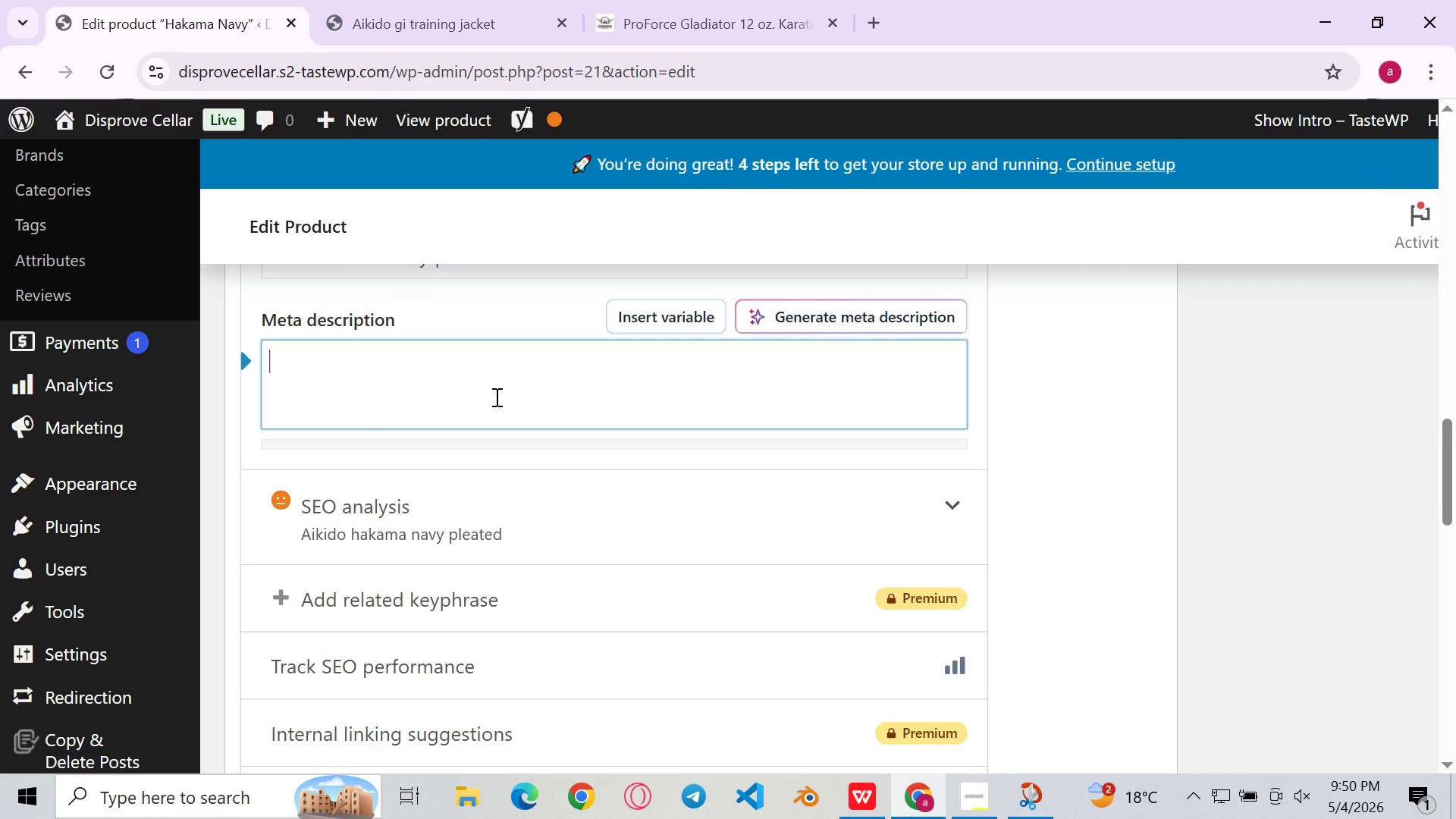 
type(Trs)
key(Backspace)
type(aditona)
key(Backspace)
key(Backspace)
key(Backspace)
type(ional )
 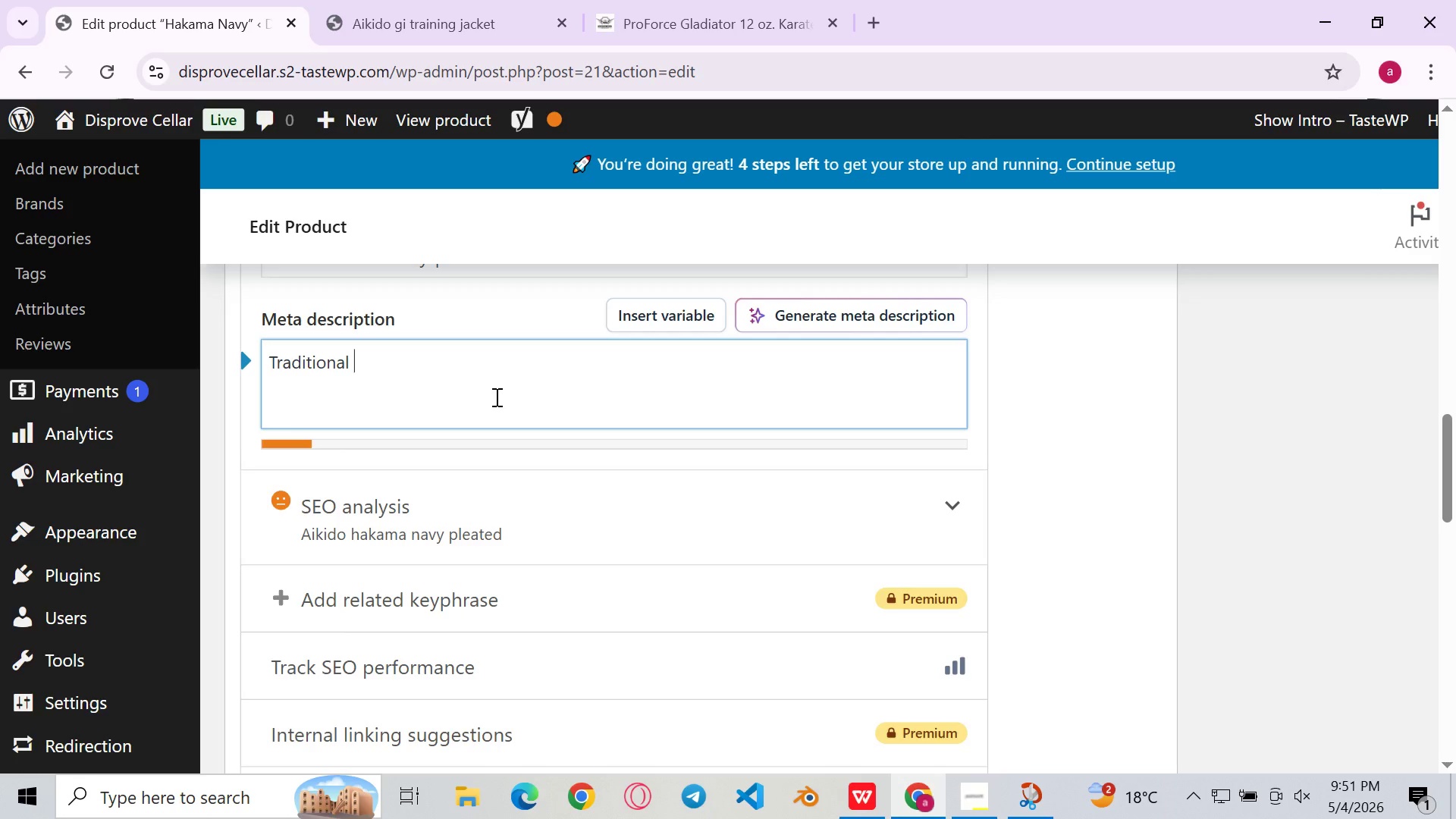 
wait(5.91)
 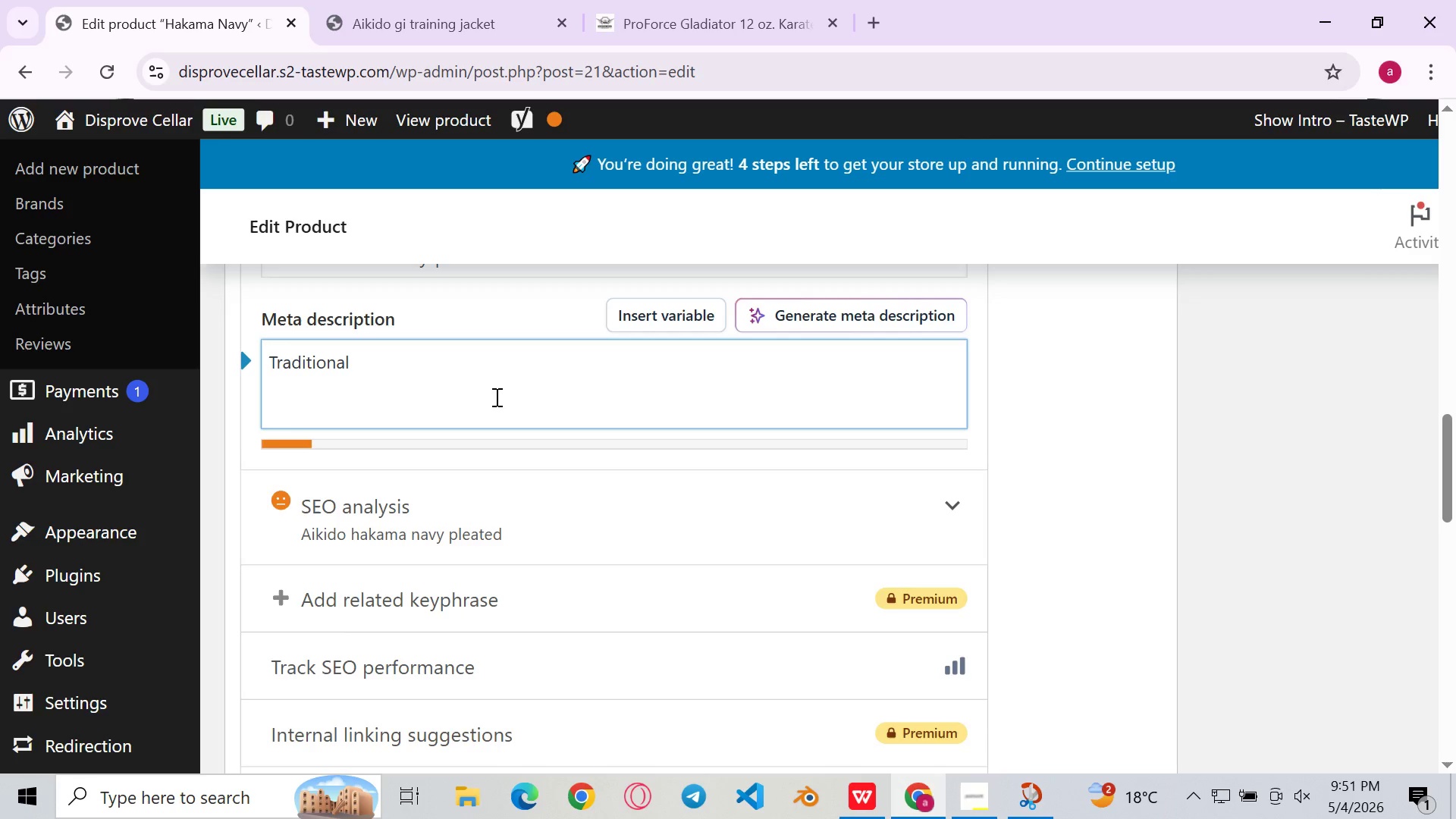 
type(navy Aikido hakama - )
 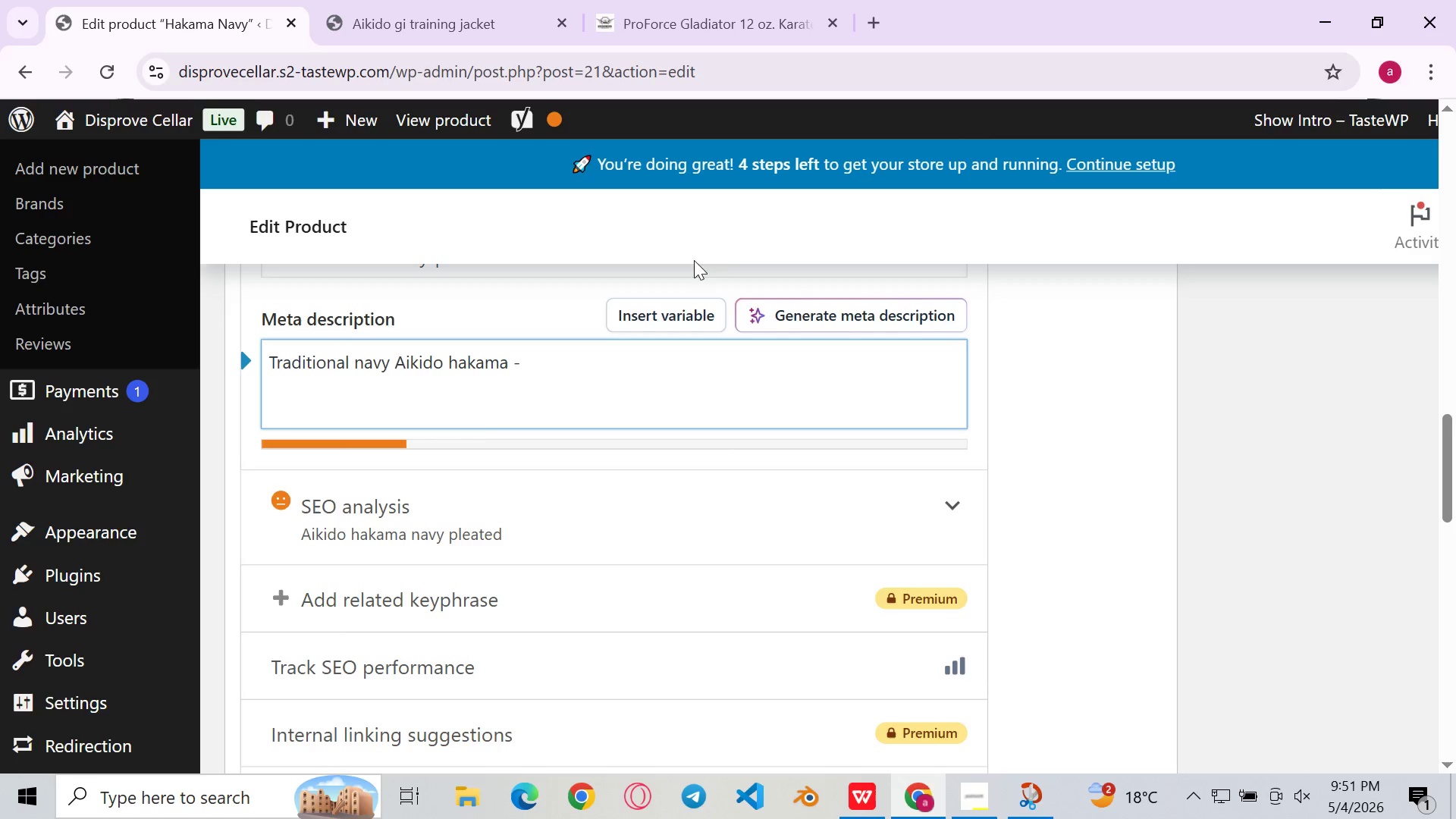 
type(7 pleat)
 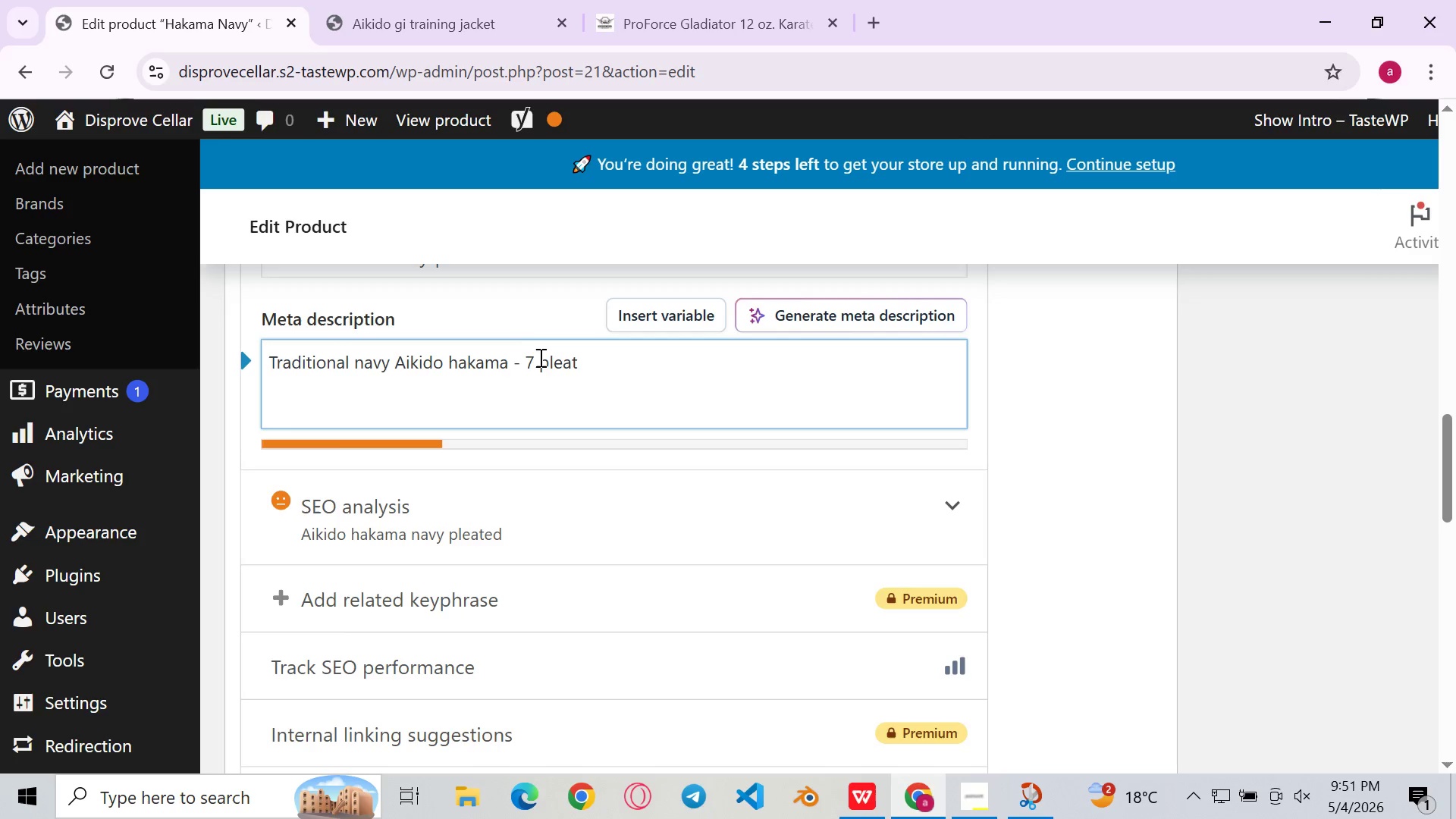 
key(Backspace)
 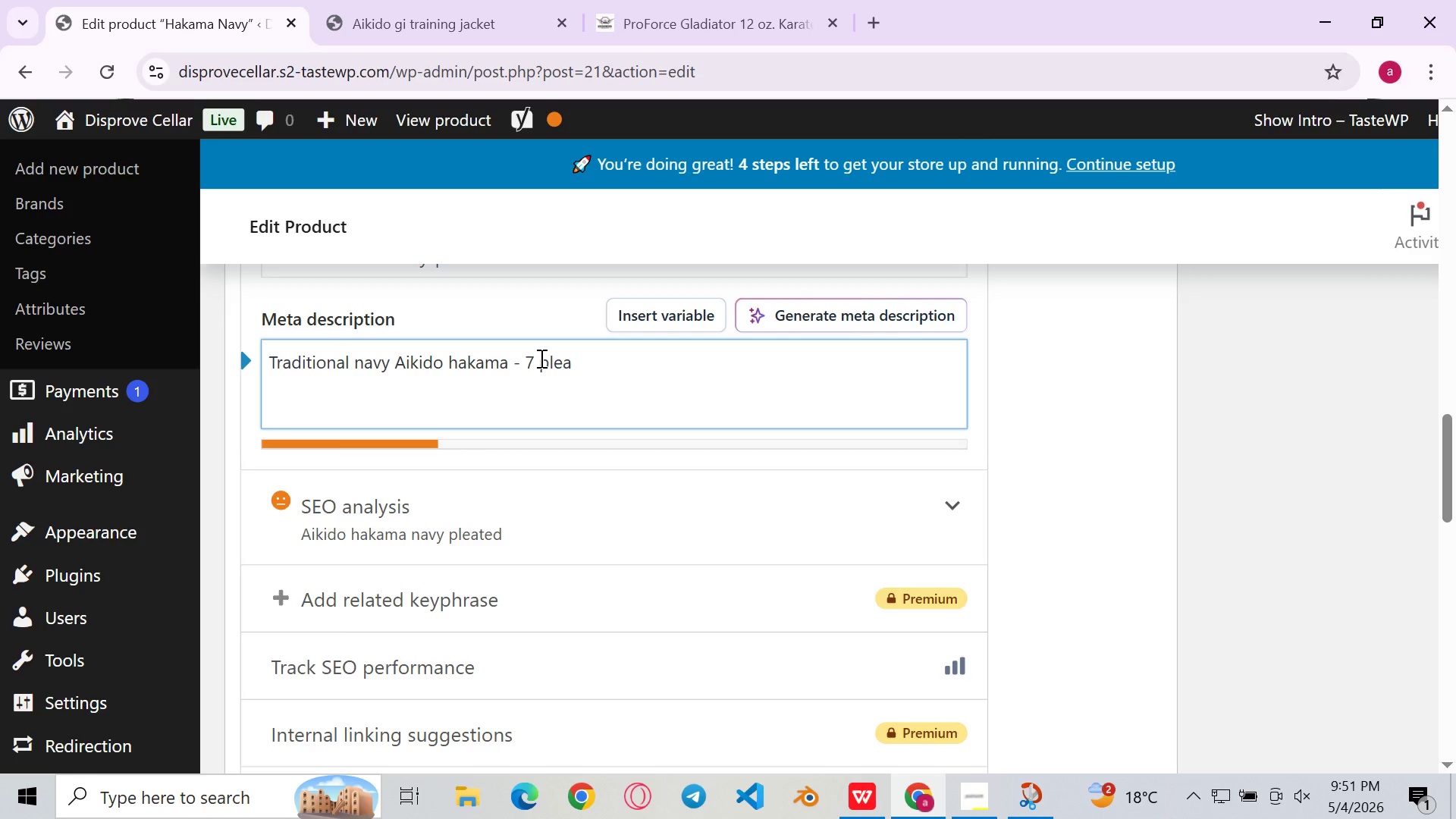 
key(Shift+ShiftLeft)
 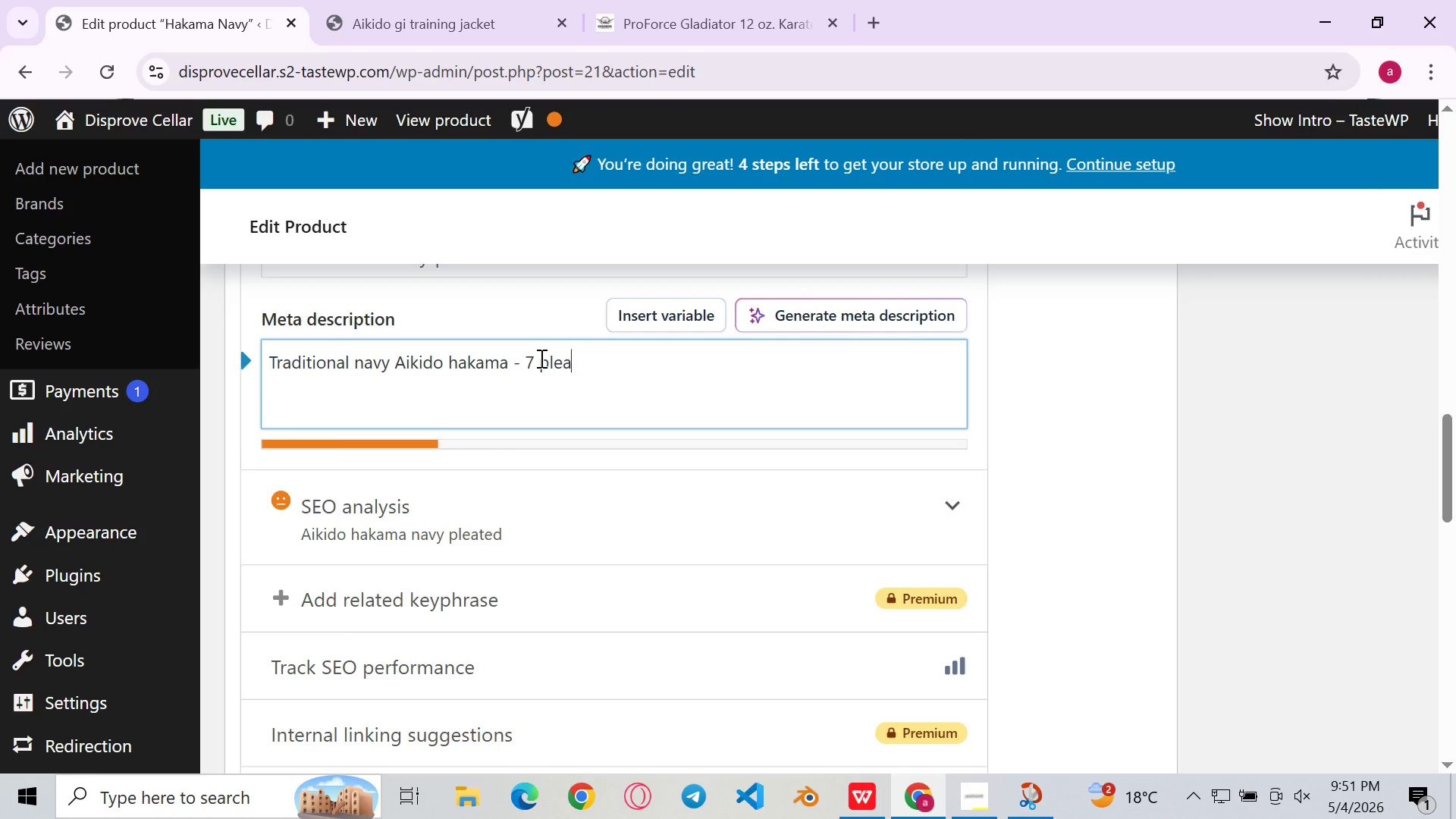 
key(Control+ControlLeft)
 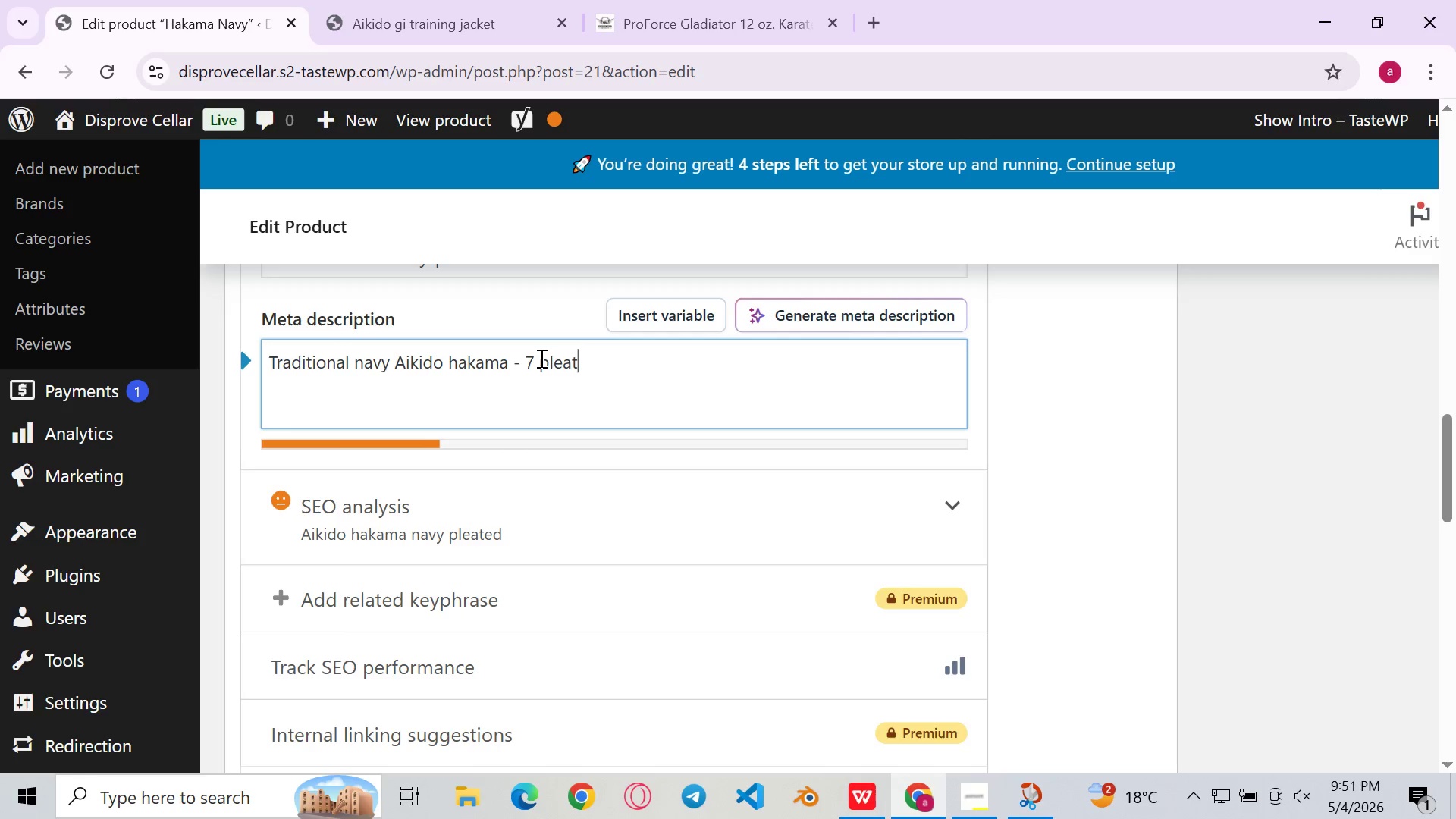 
key(Control+Z)
 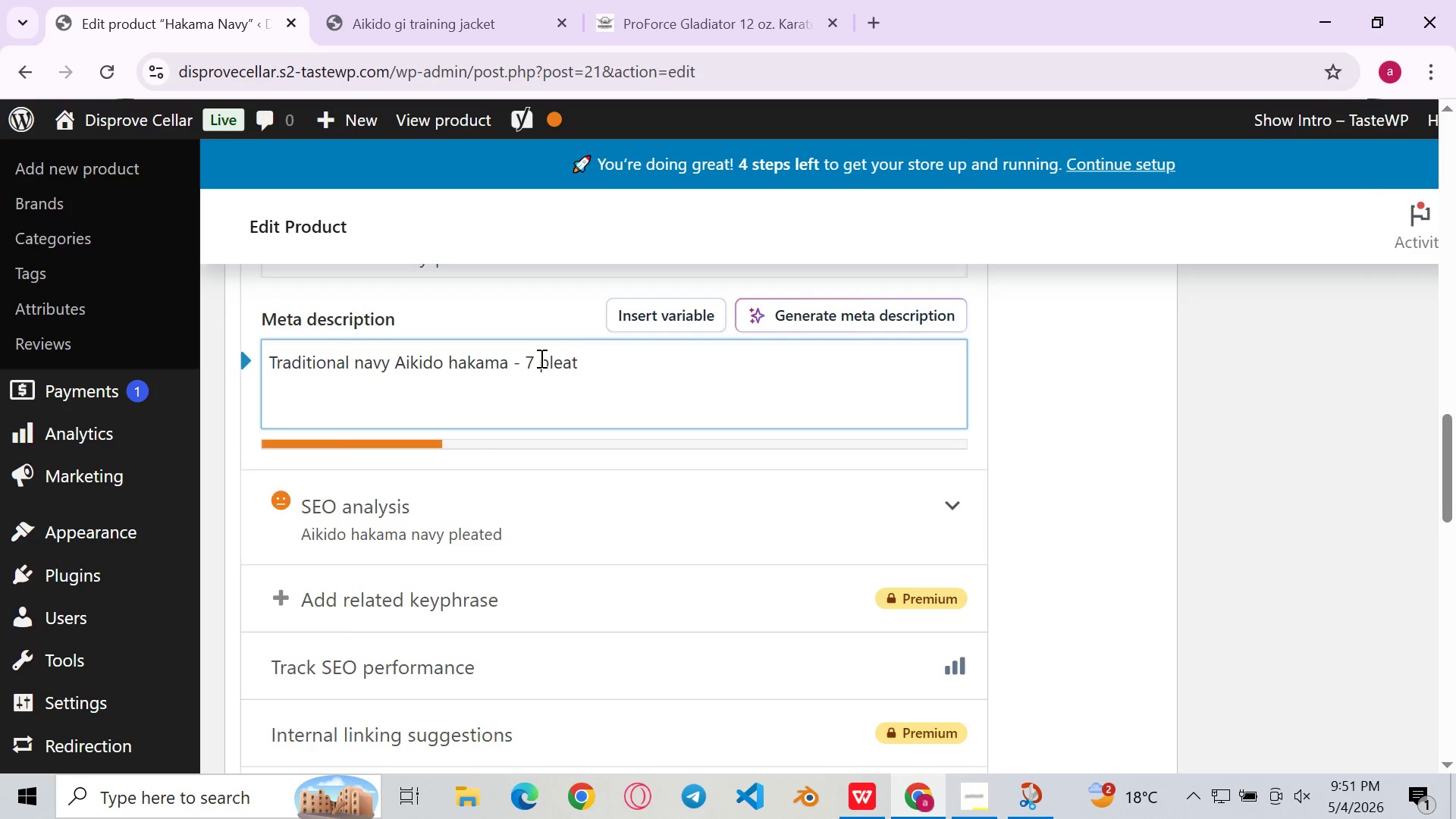 
left_click([540, 358])
 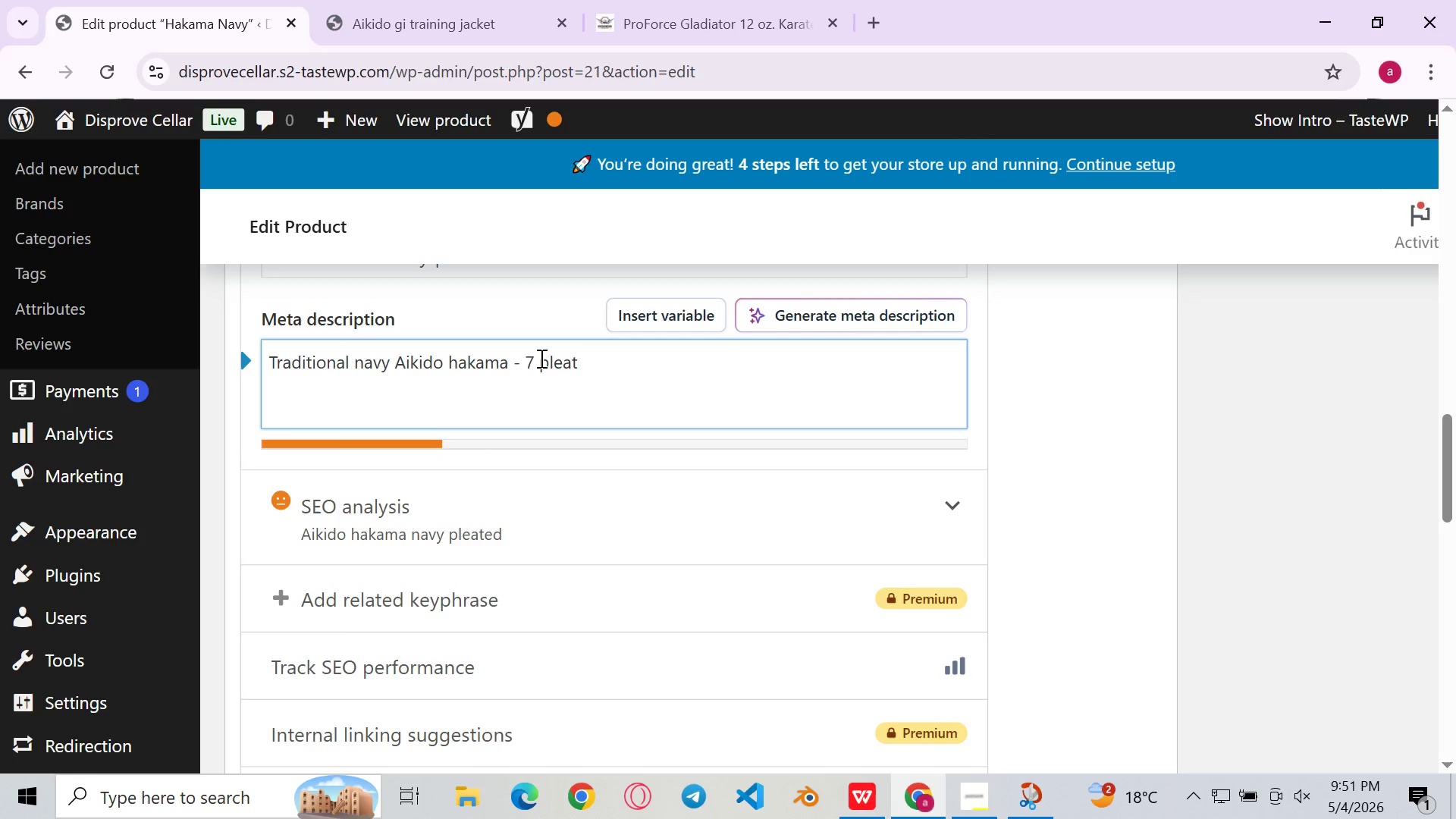 
key(Backspace)
 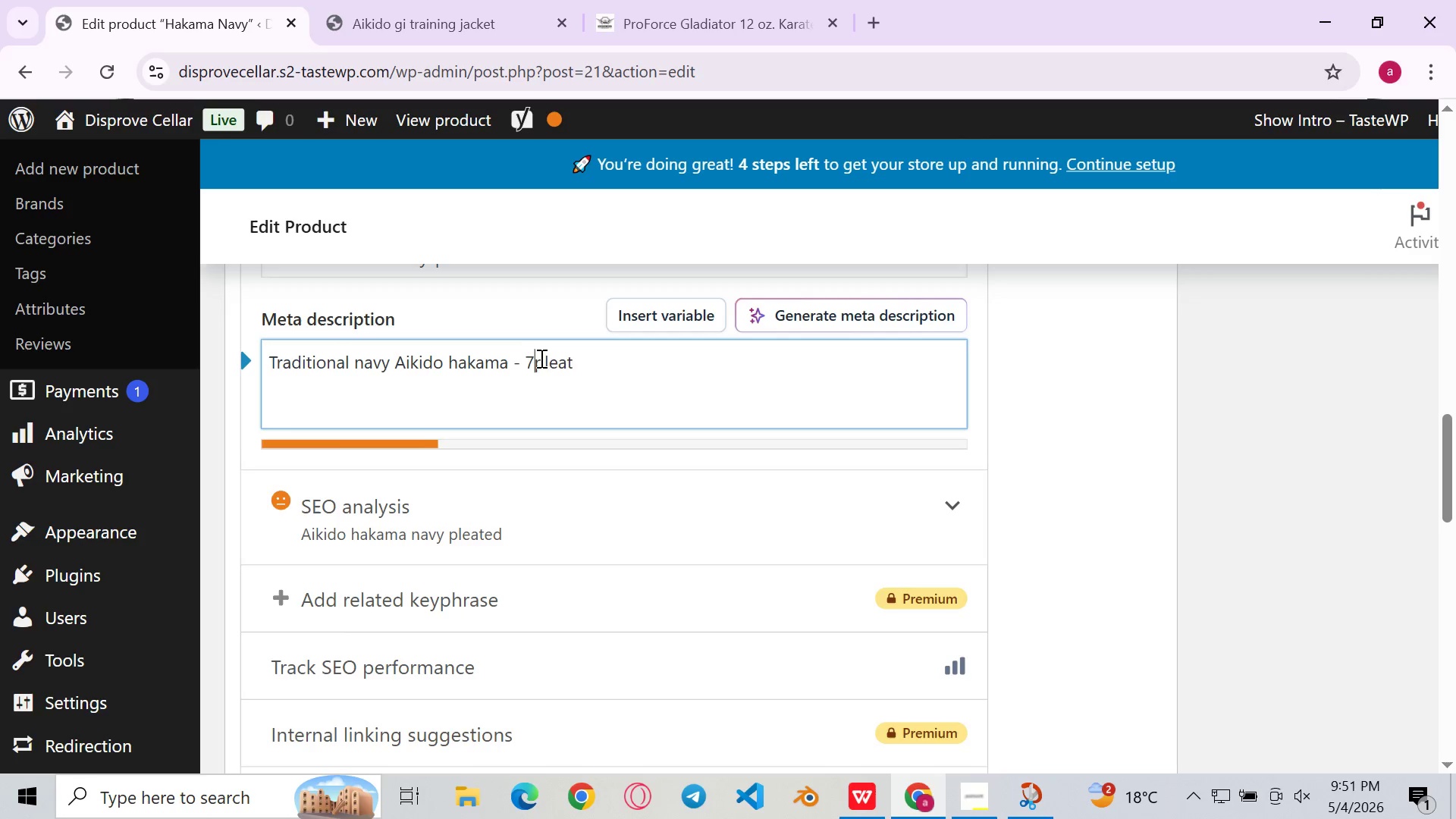 
key(Minus)
 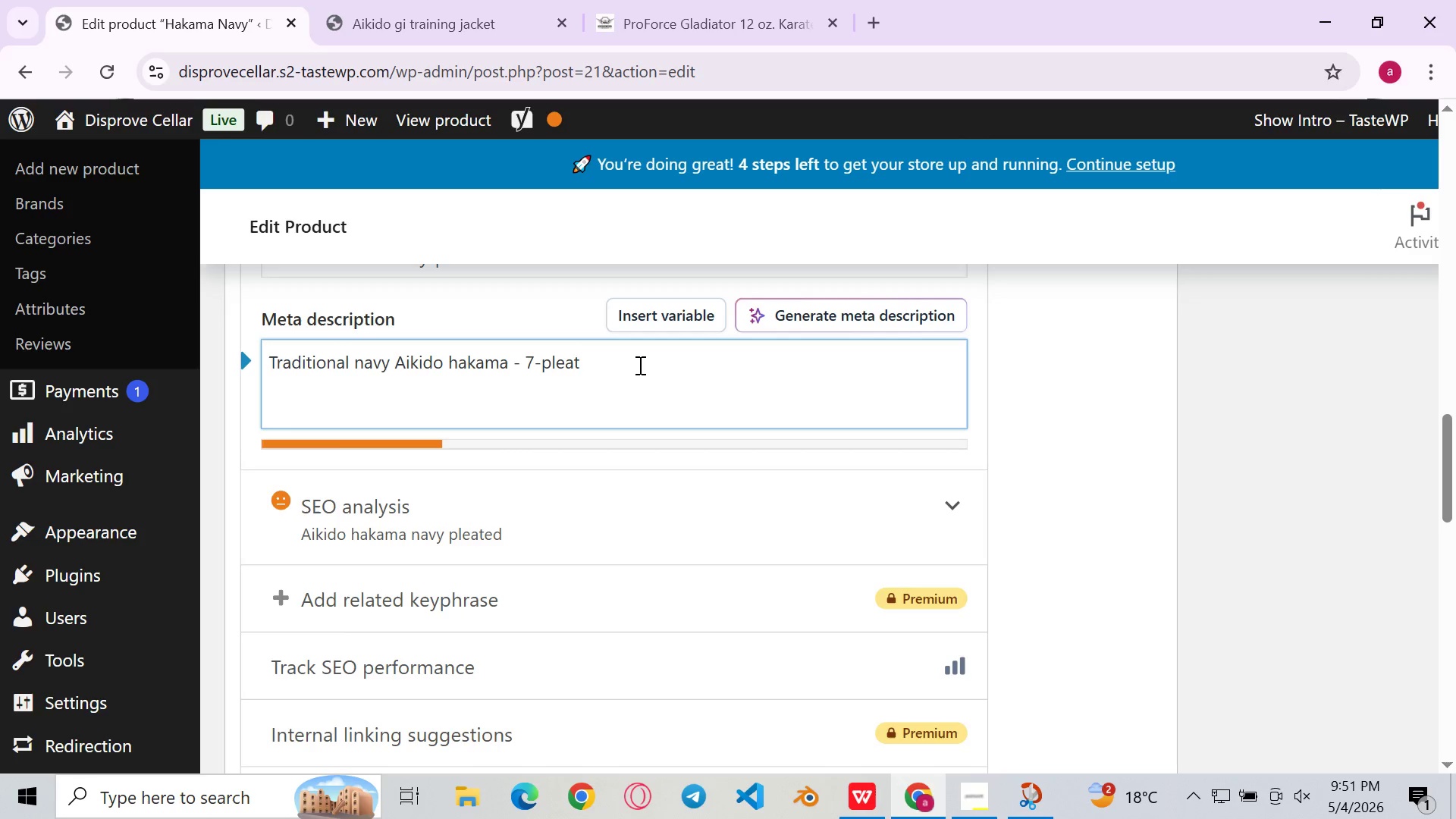 
left_click([651, 361])
 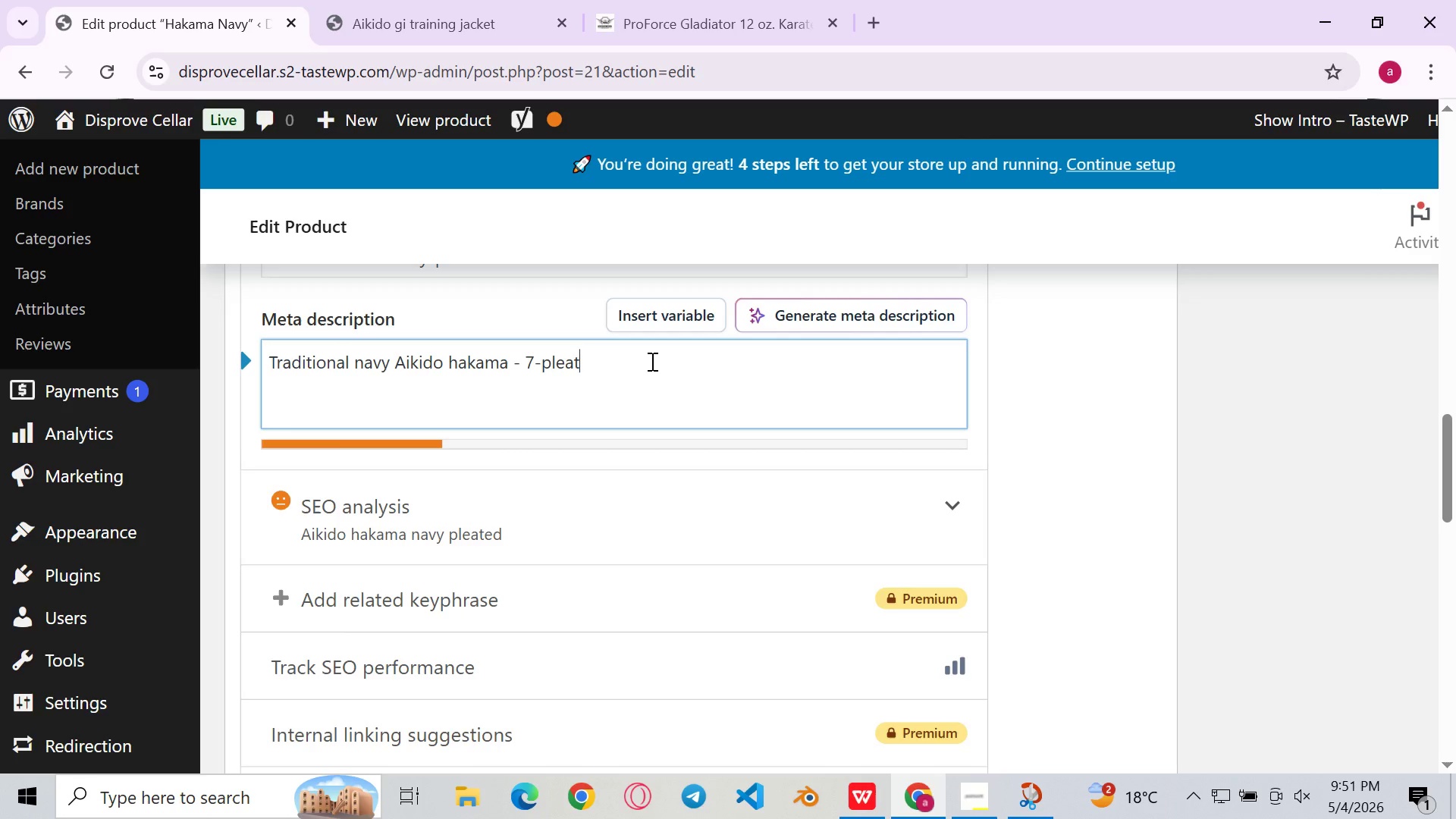 
type( poly )
key(Backspace)
type(-cotton blend, machine washable )
key(Backspace)
type(, stays crisp)
 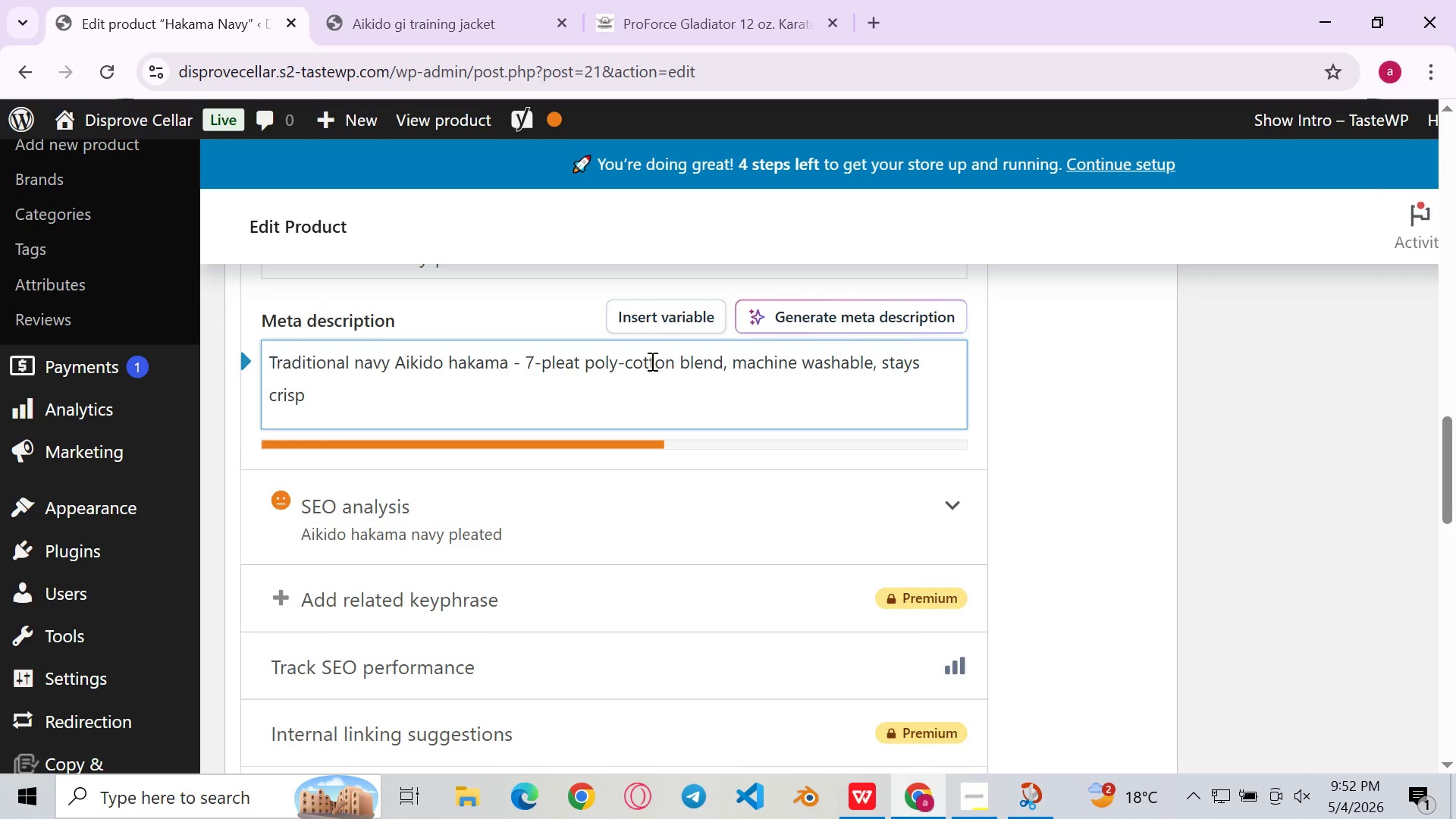 
type(. Suitable for all Aikido organizations.)
 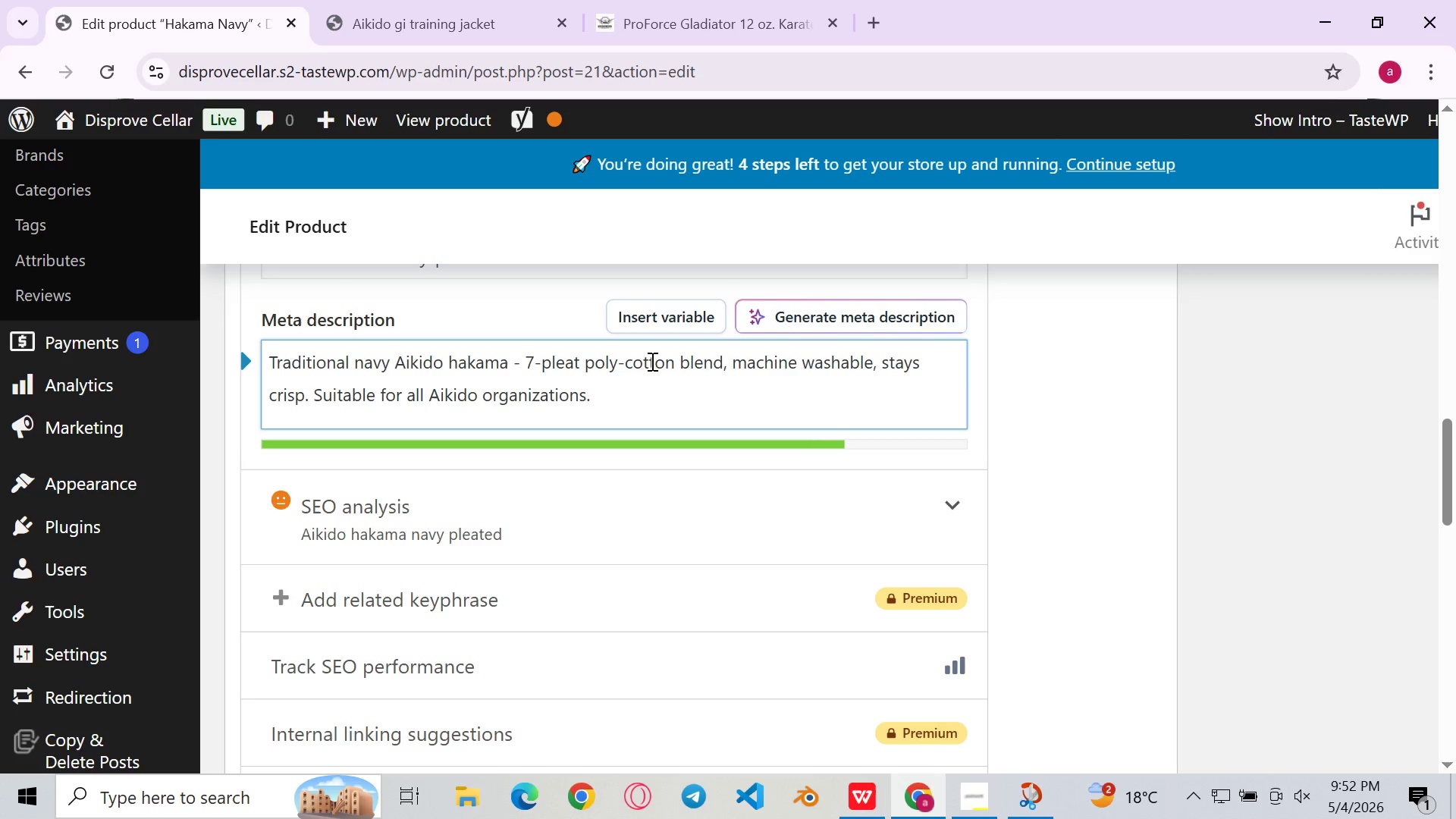 
left_click_drag(start_coordinate=[513, 309], to_coordinate=[360, 309])
 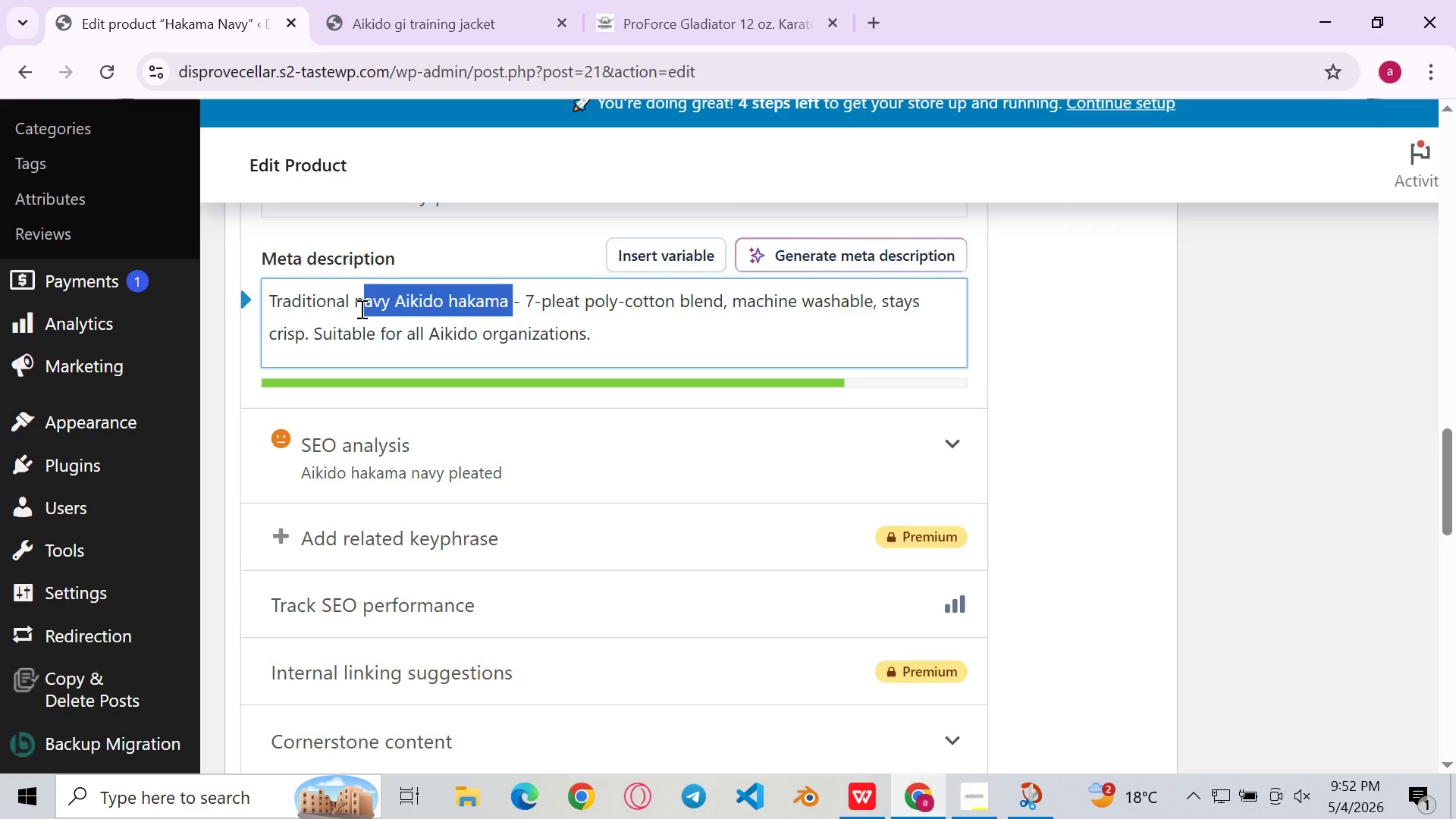 
key(Backspace)
 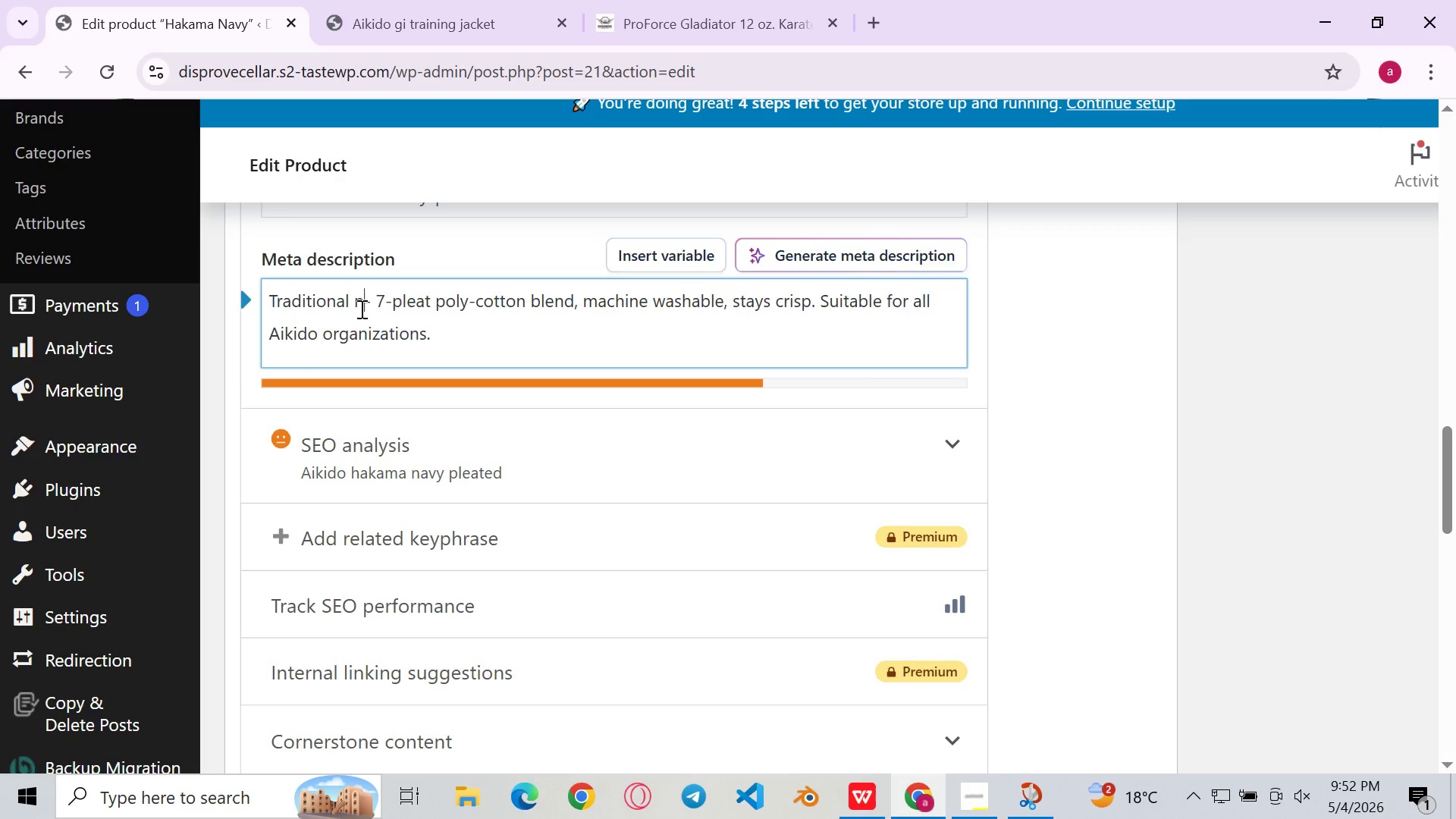 
key(Backspace)
 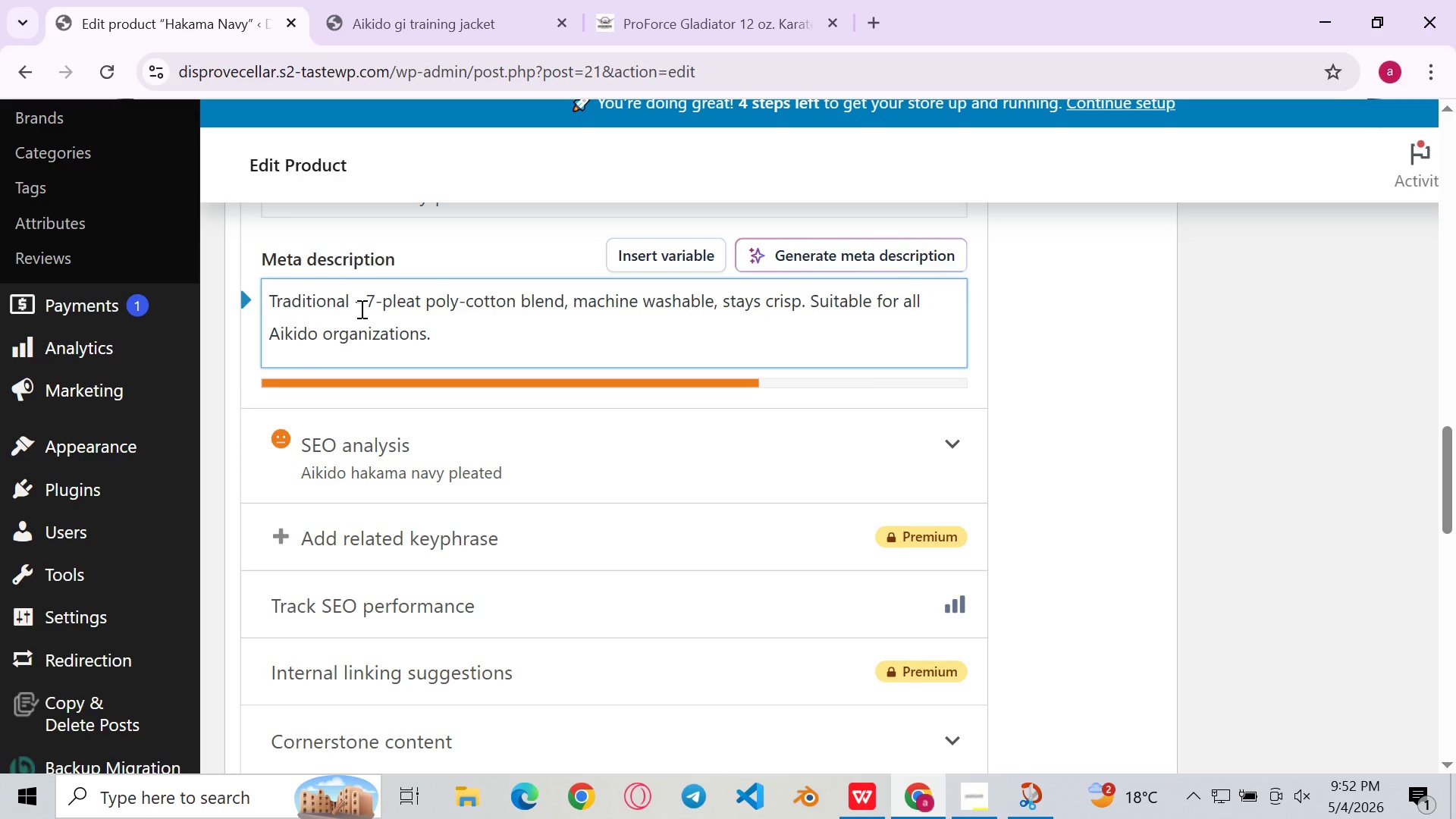 
key(Control+V)
 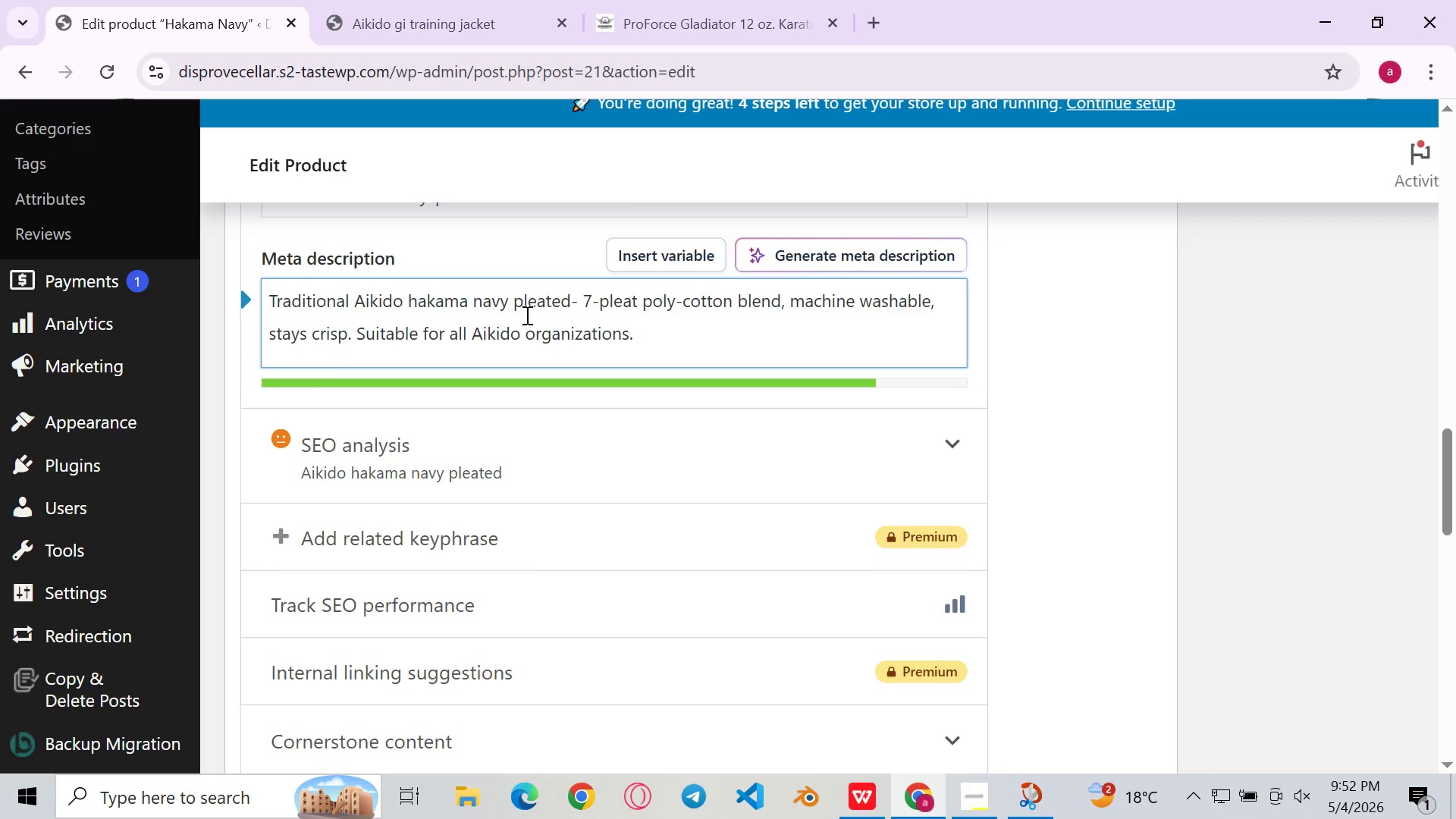 
left_click([529, 315])
 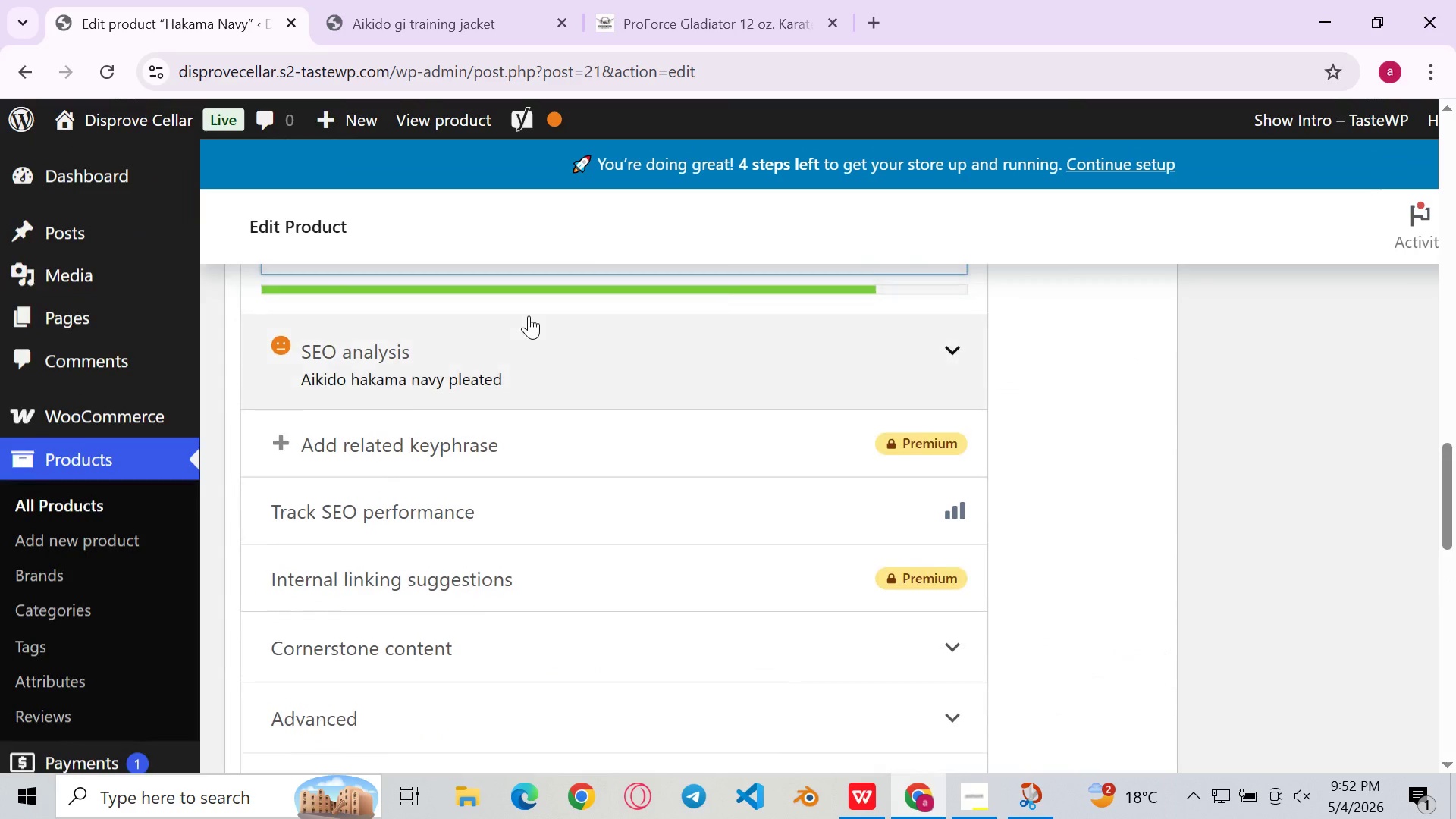 
left_click([520, 499])
 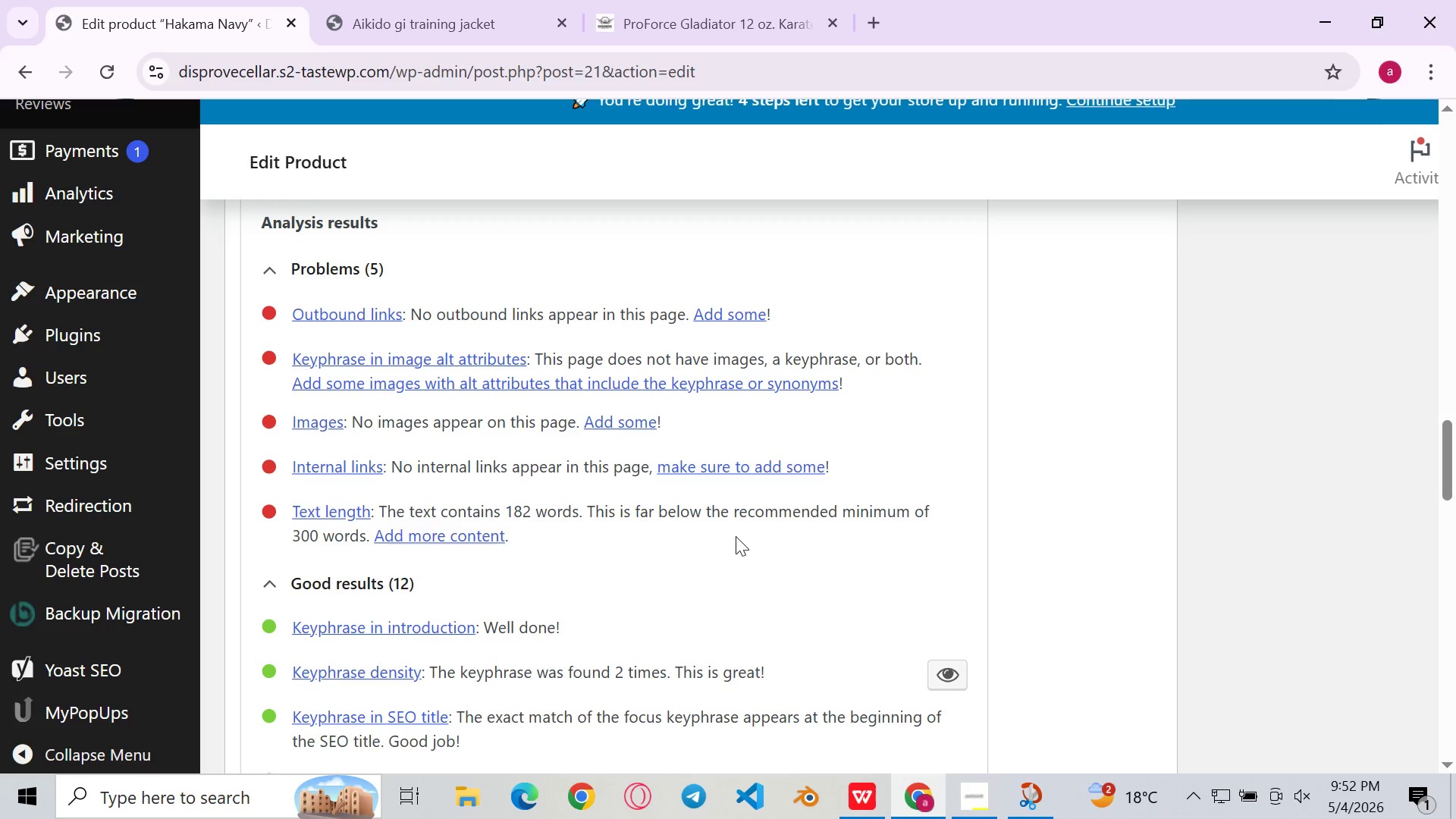 
wait(13.02)
 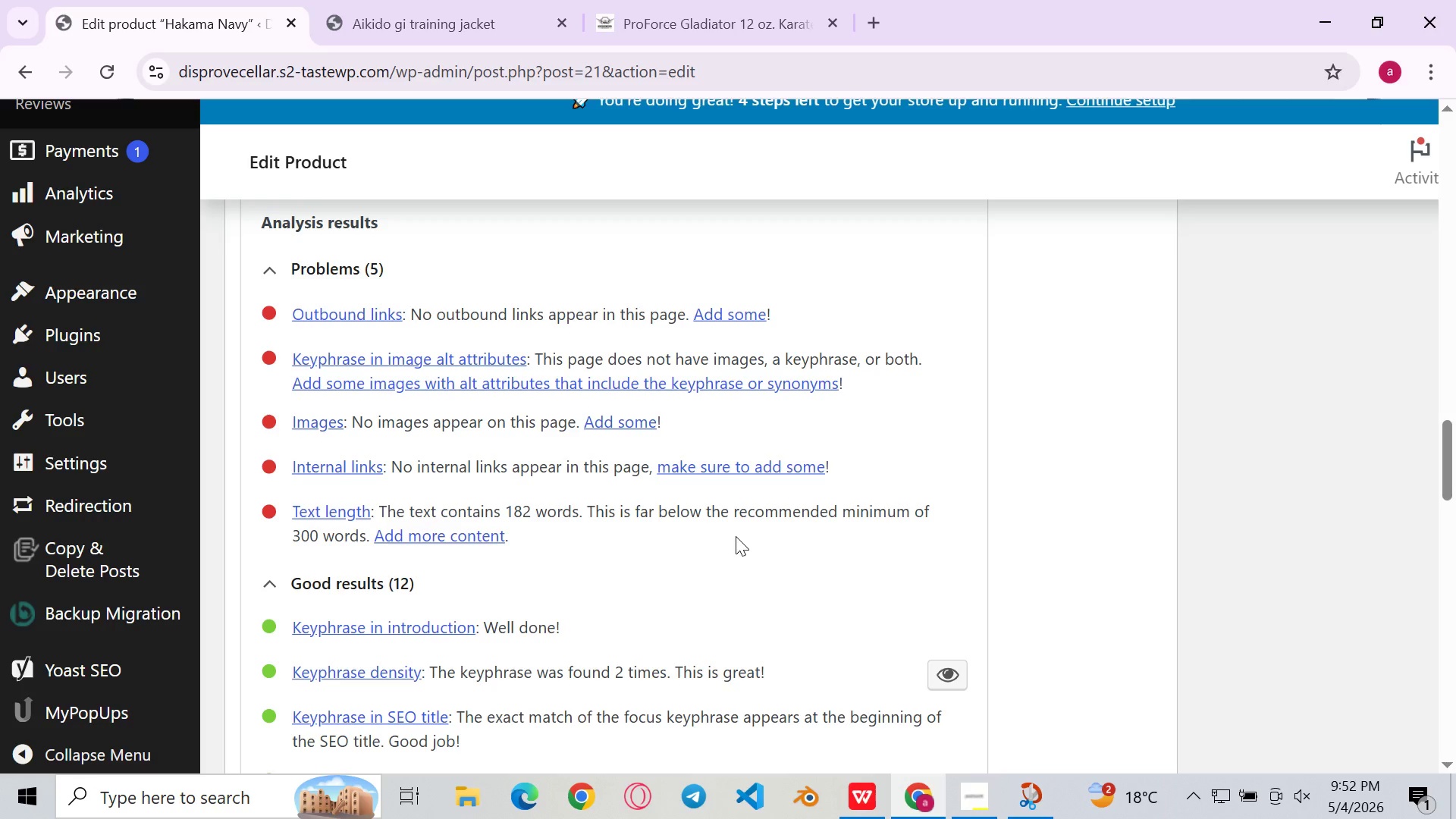 
left_click_drag(start_coordinate=[519, 354], to_coordinate=[1112, 331])
 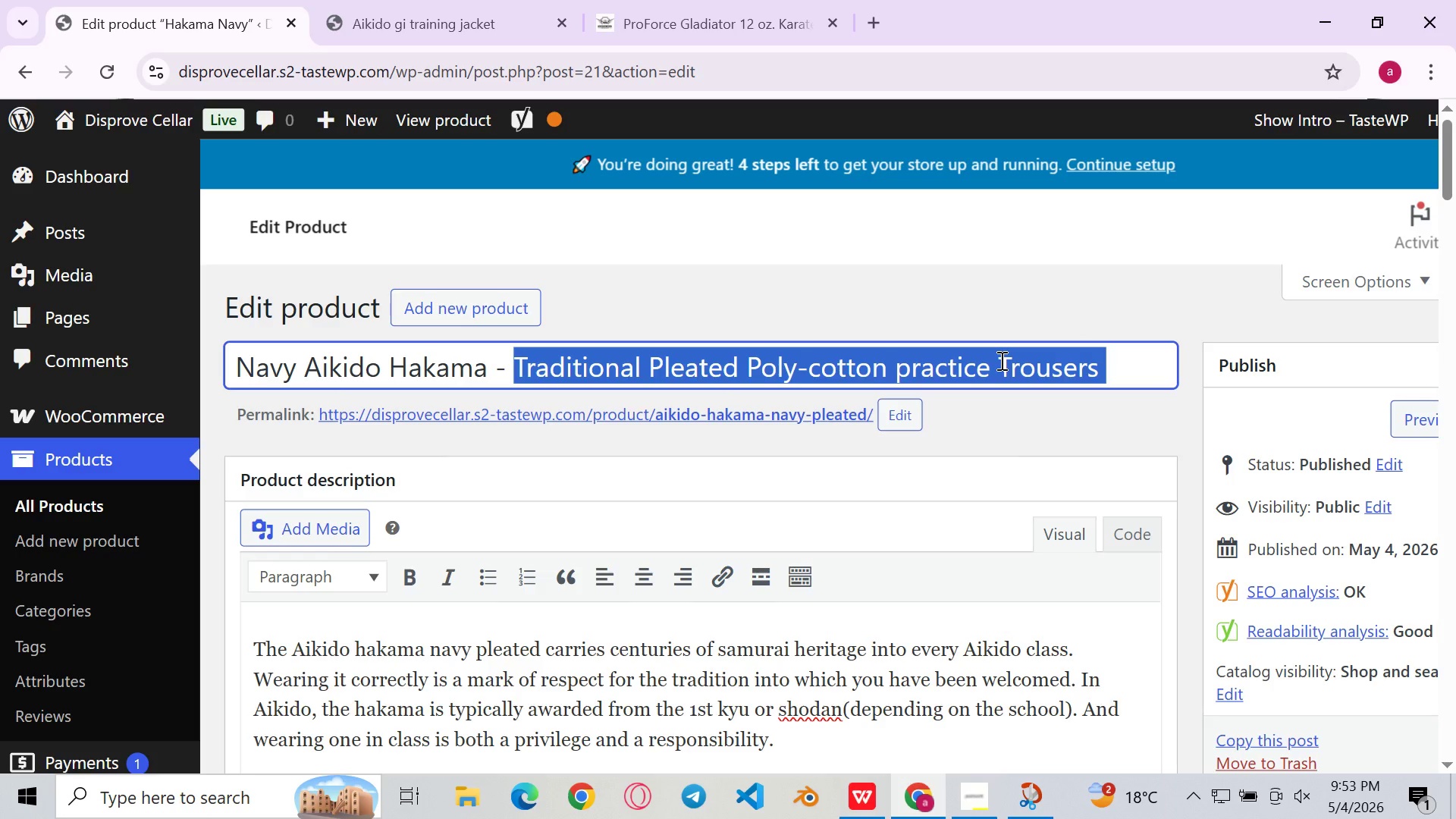 
key(Control+C)
 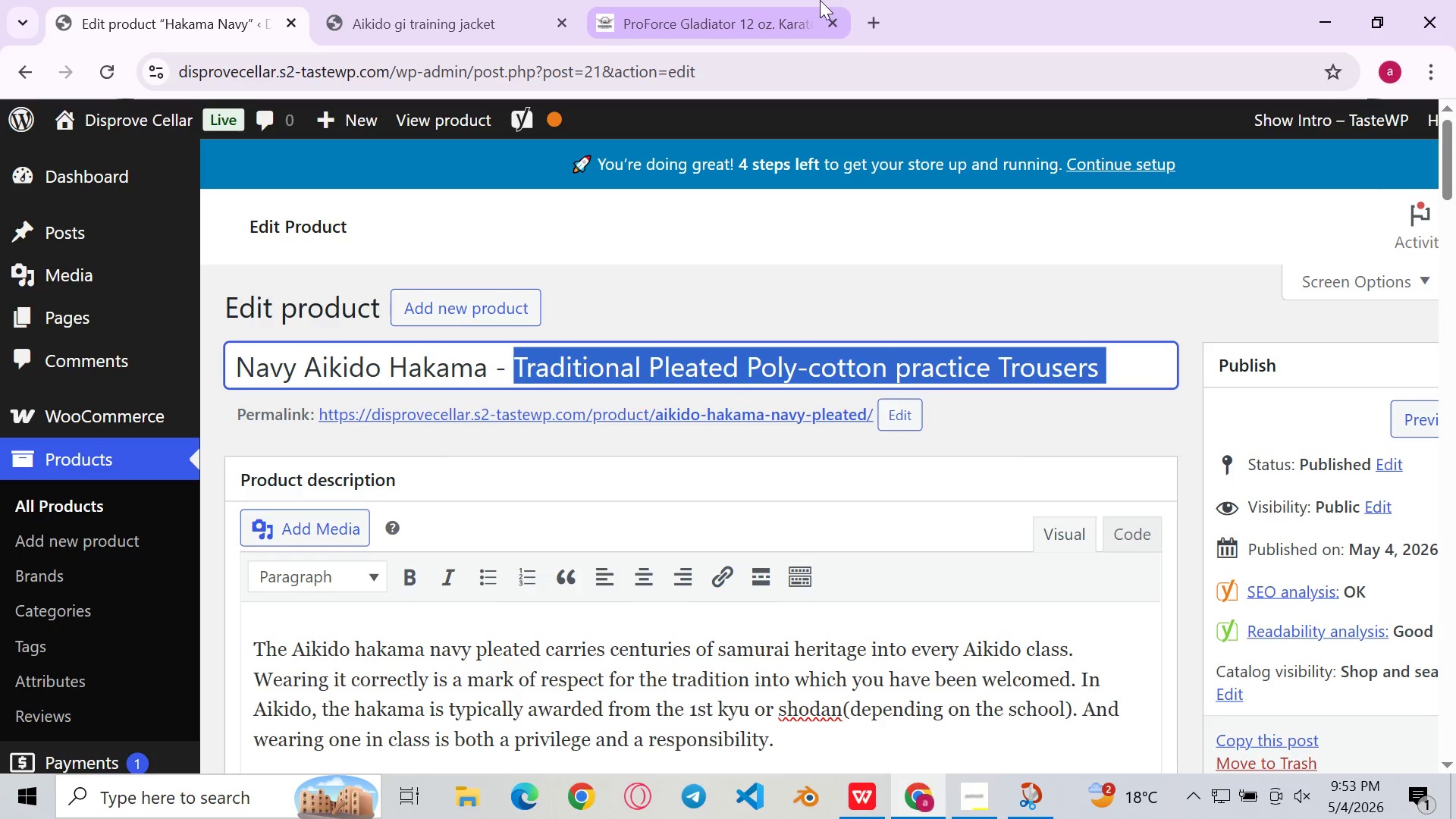 
left_click([764, 0])
 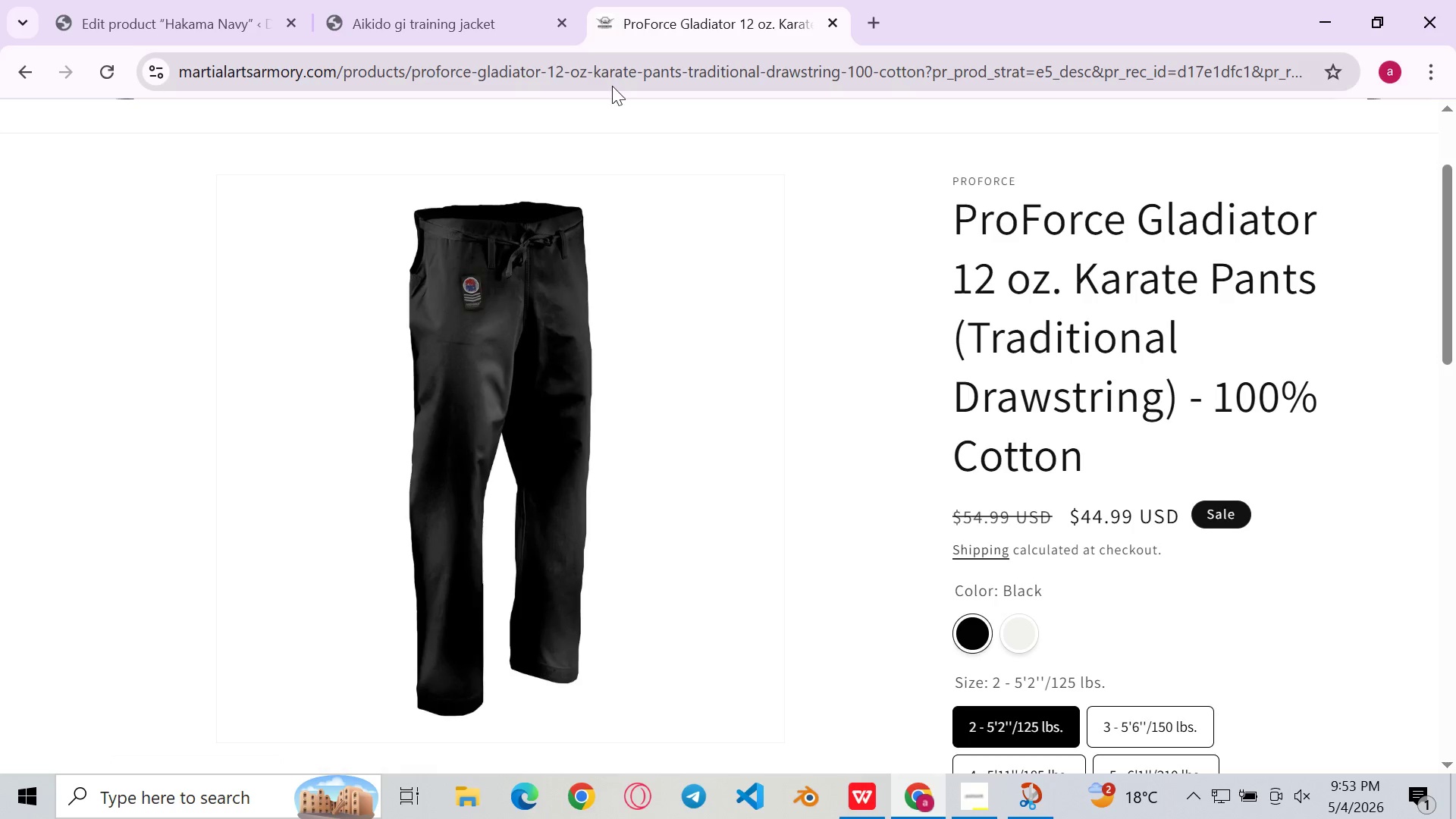 
left_click([612, 86])
 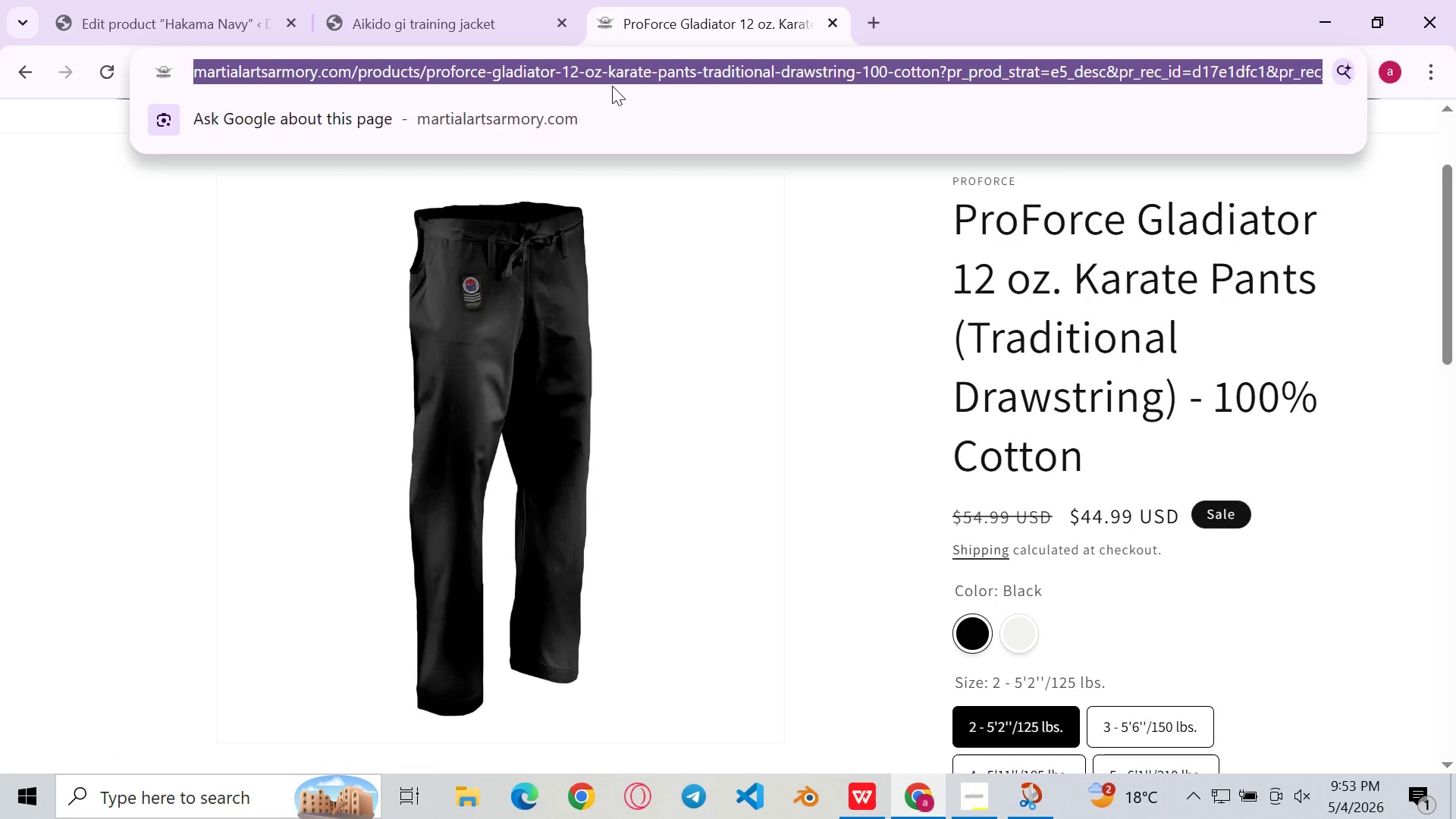 
key(Control+V)
 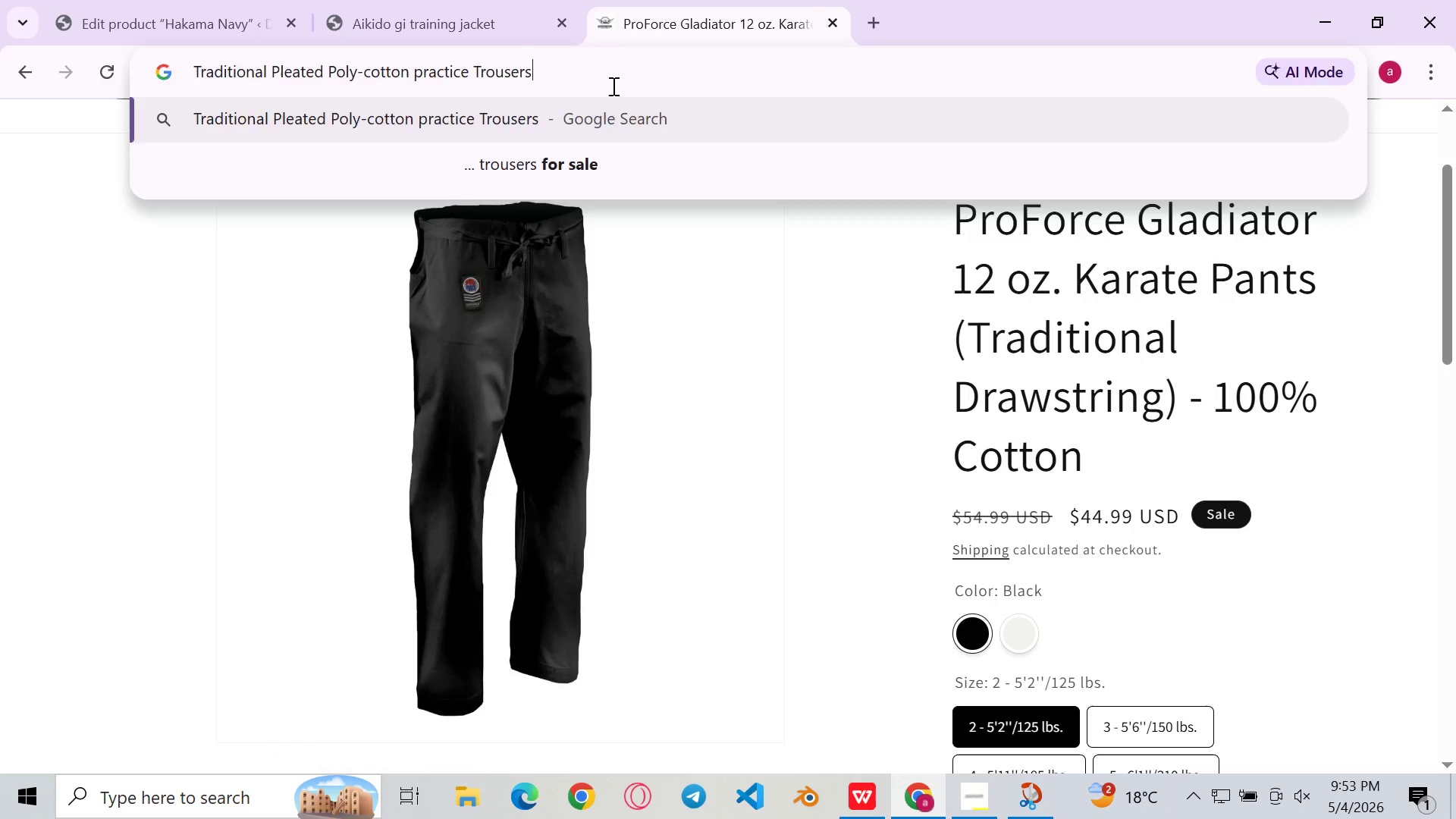 
key(Enter)
 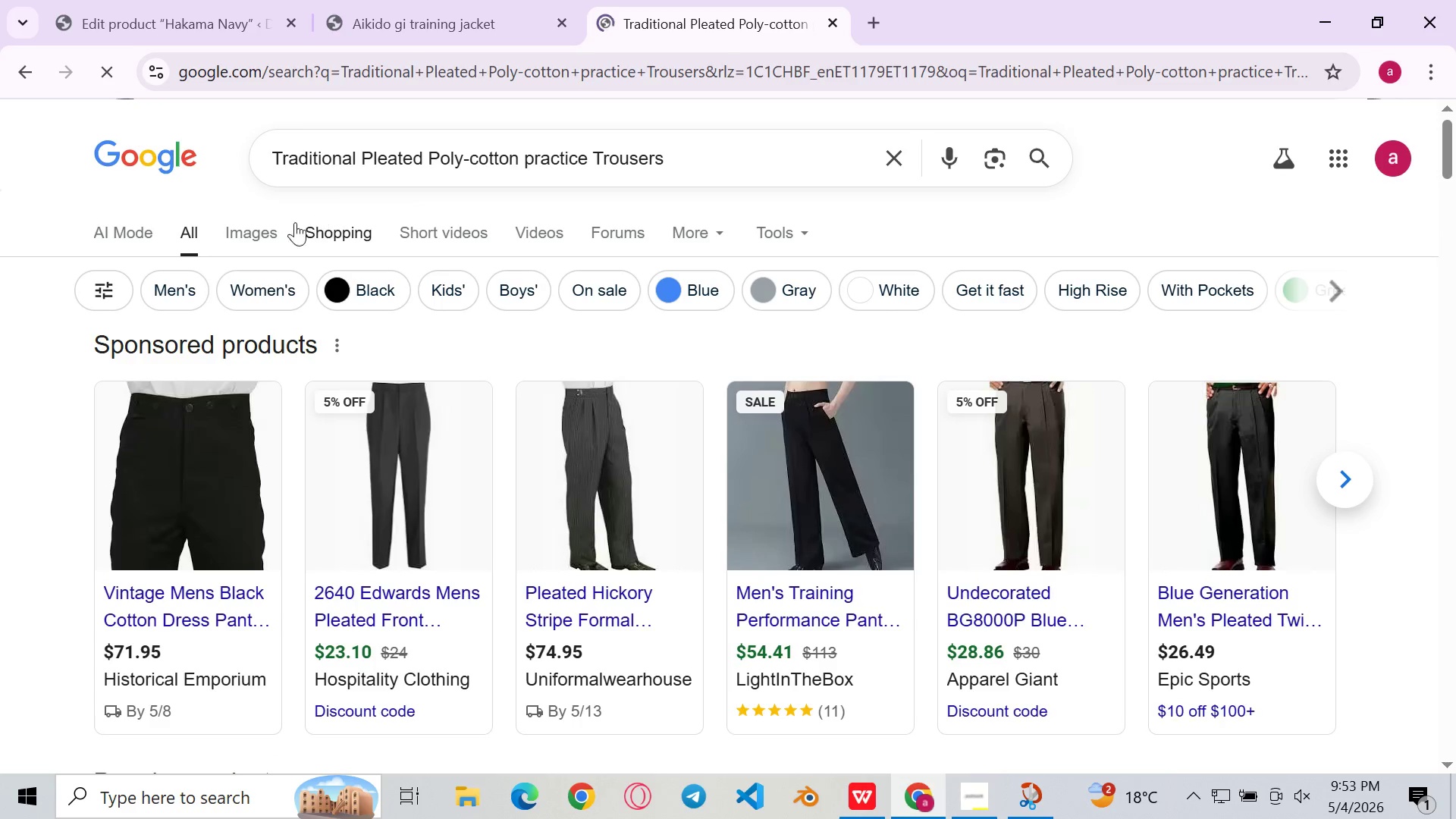 
left_click([257, 227])
 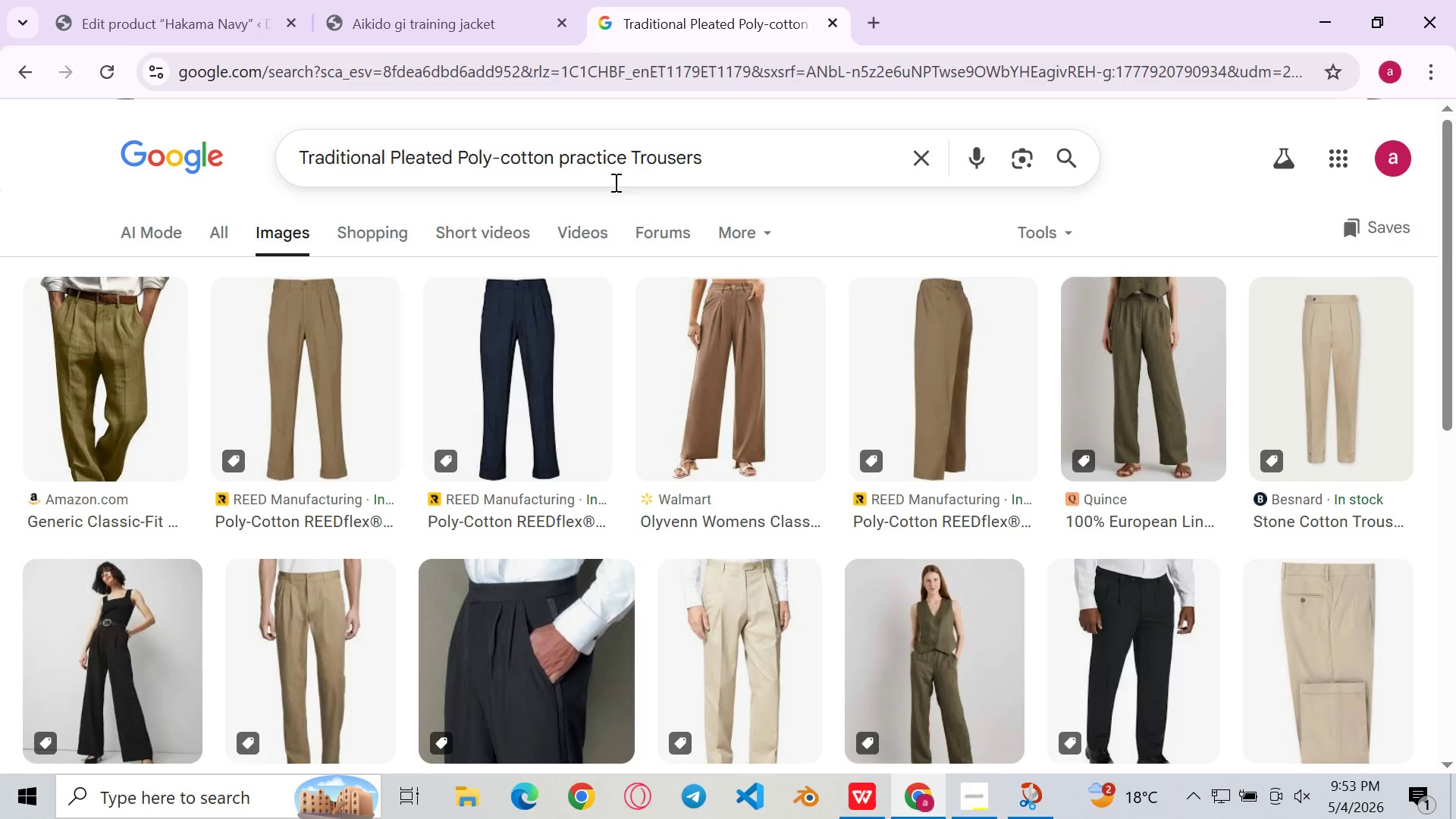 
wait(6.24)
 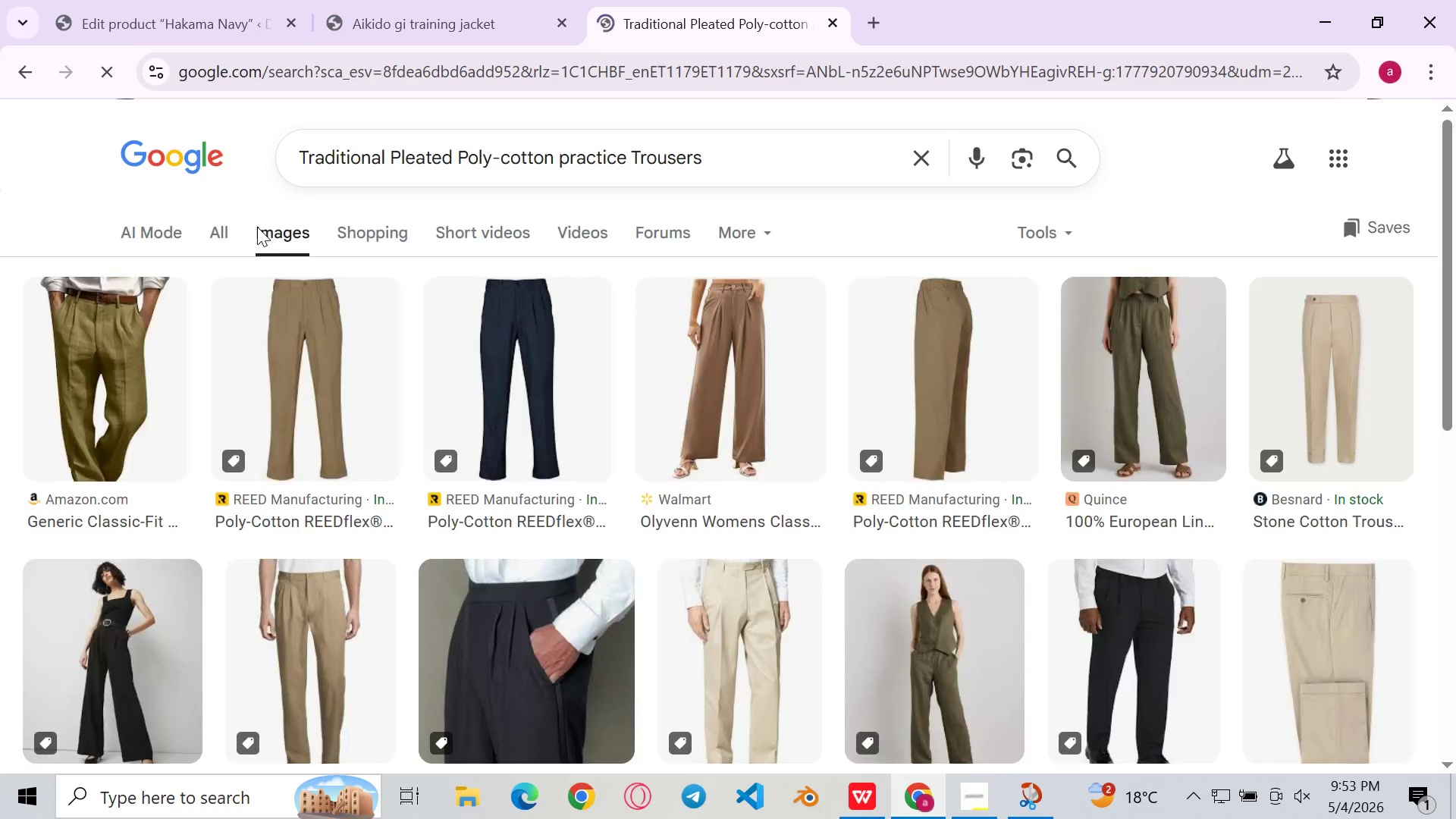 
left_click([155, 0])
 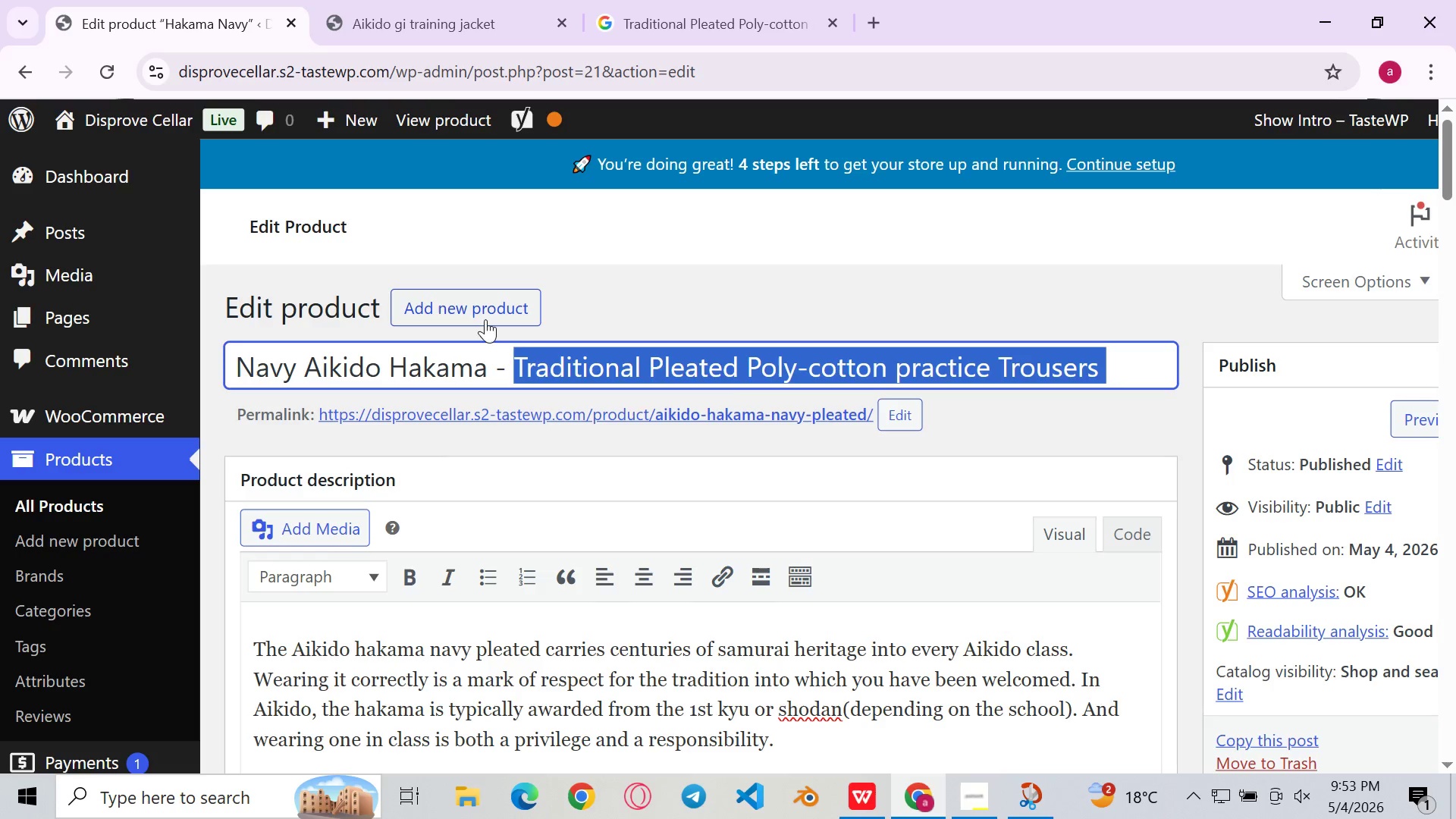 
left_click([521, 333])
 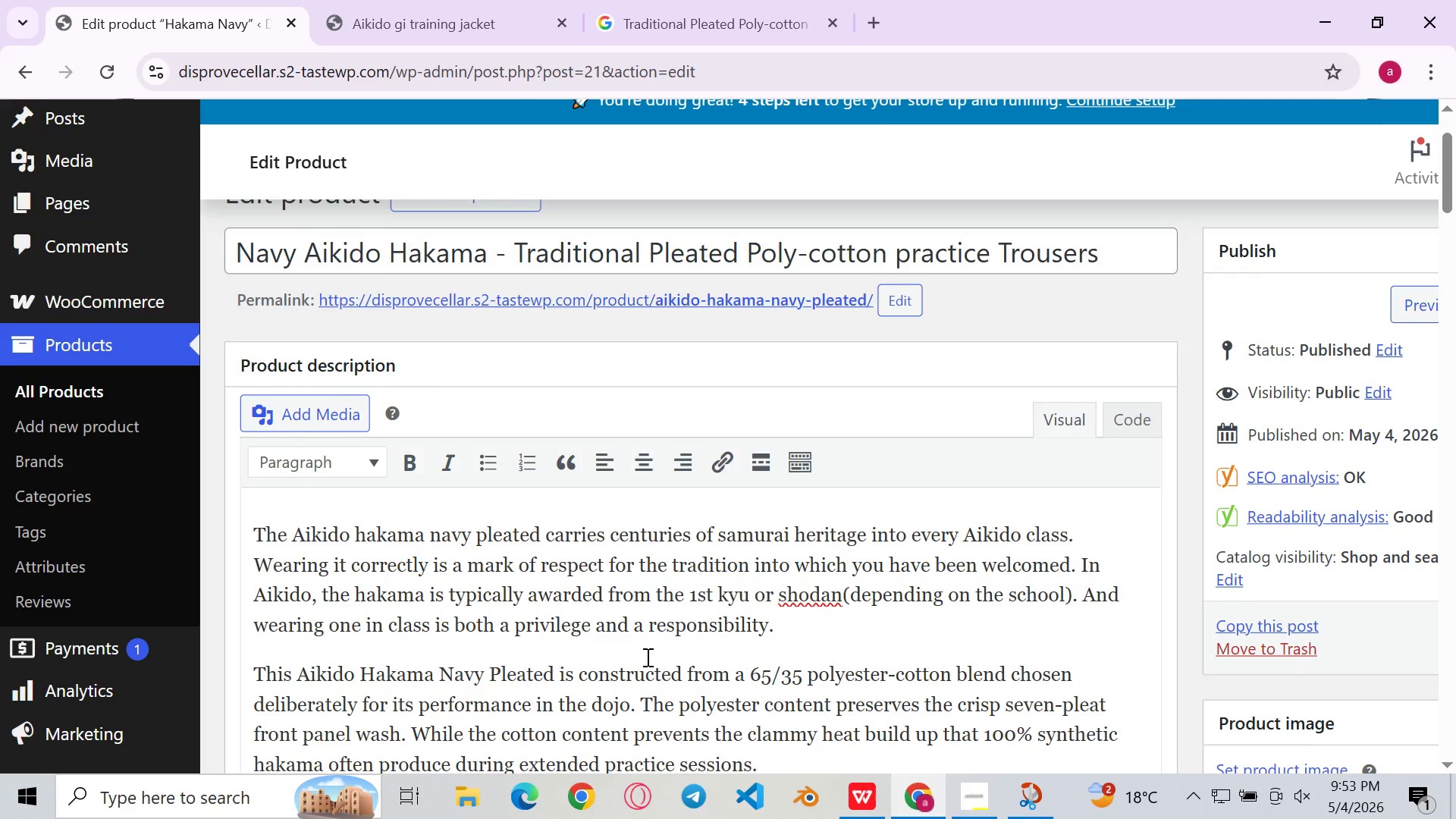 
left_click([717, 579])
 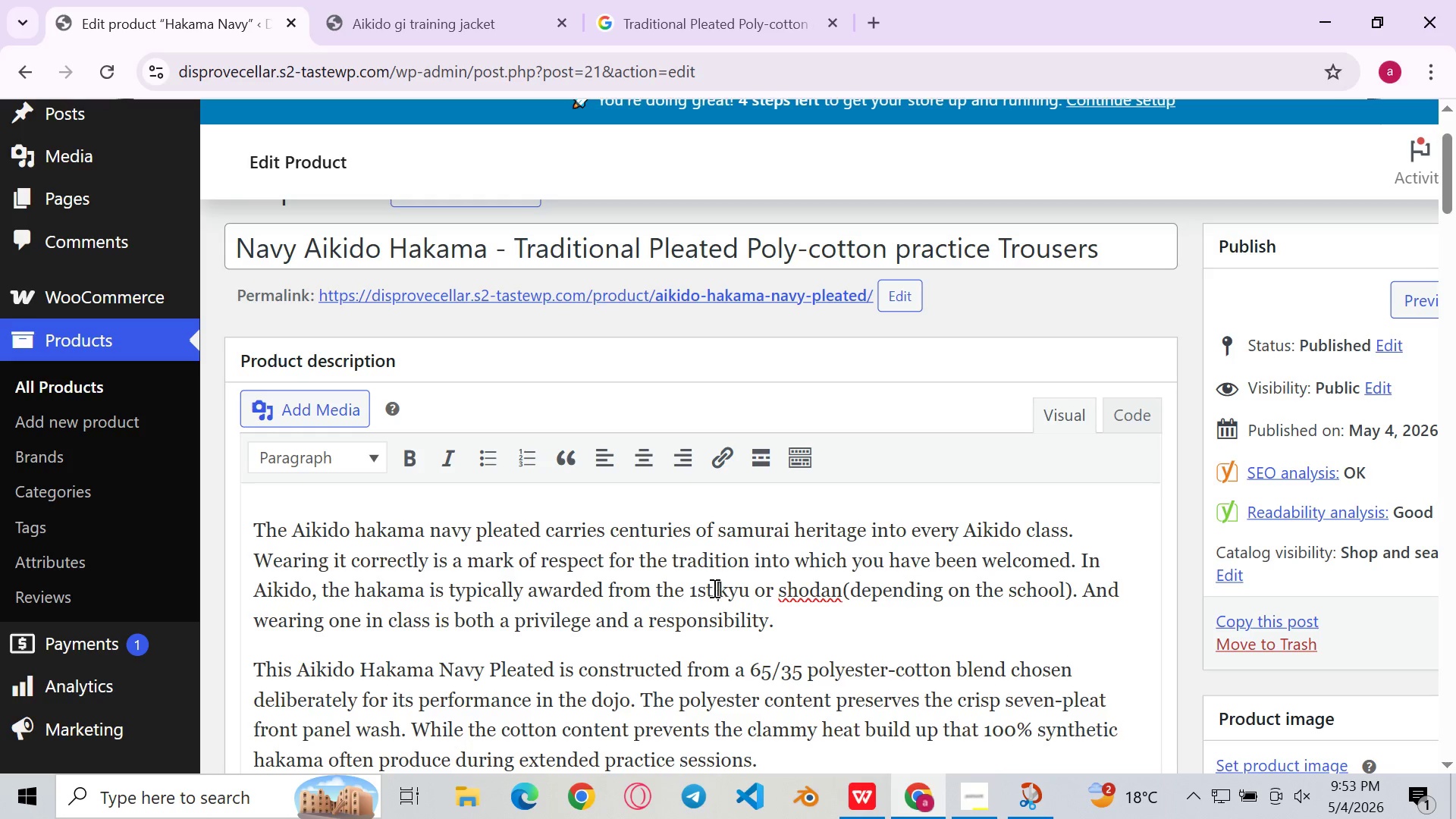 
left_click([712, 590])
 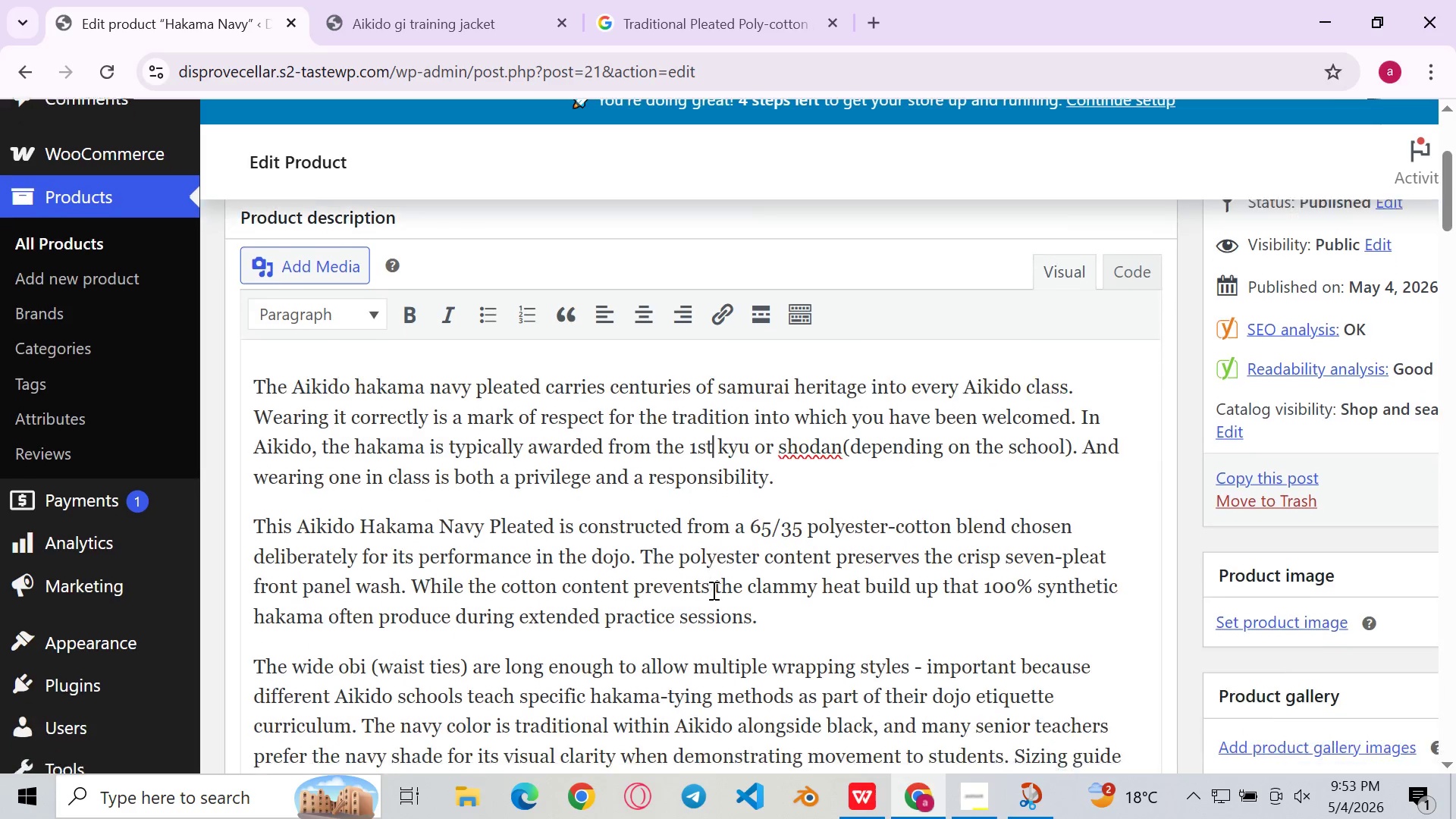 
left_click([724, 578])
 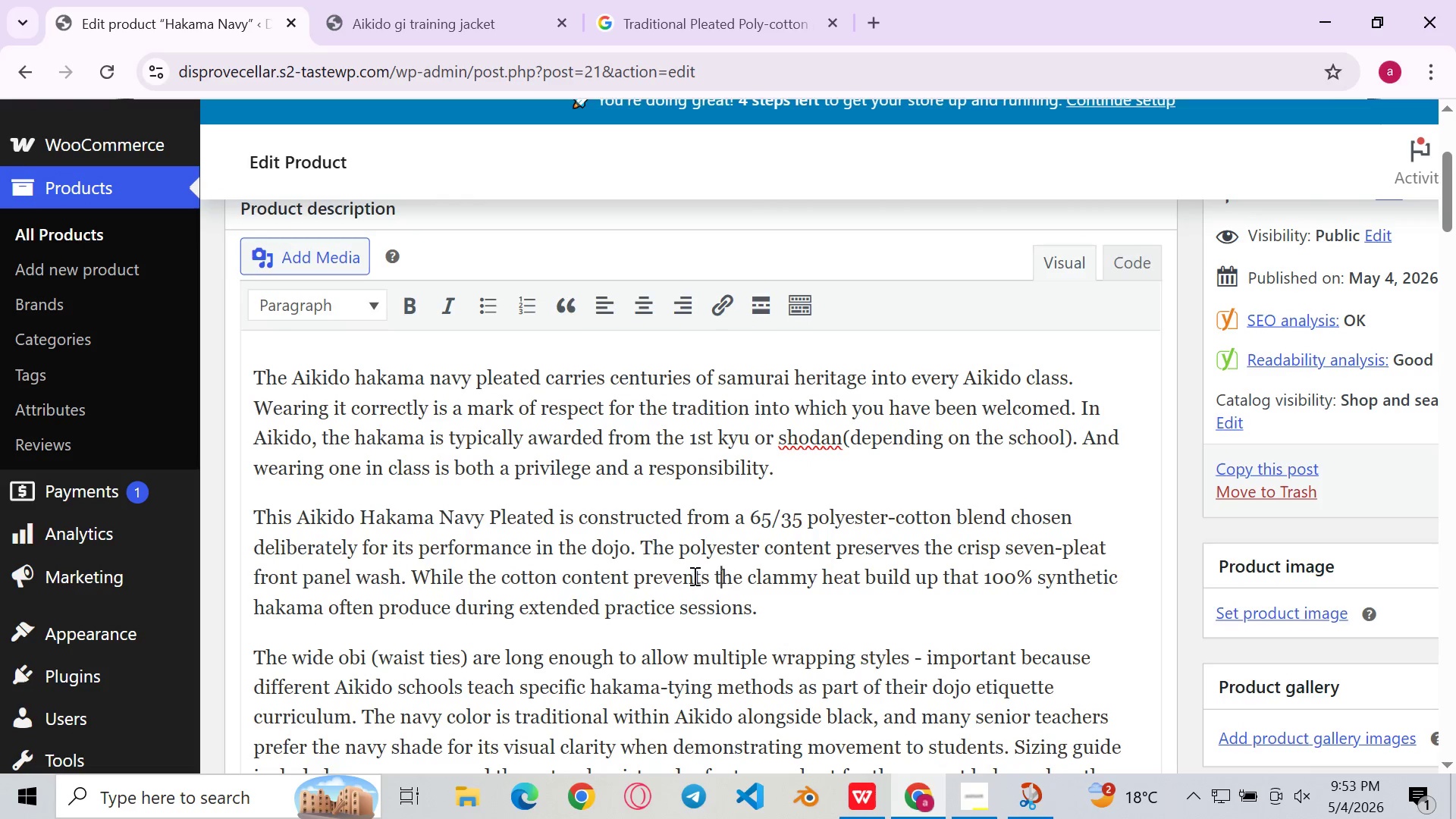 
left_click([670, 573])
 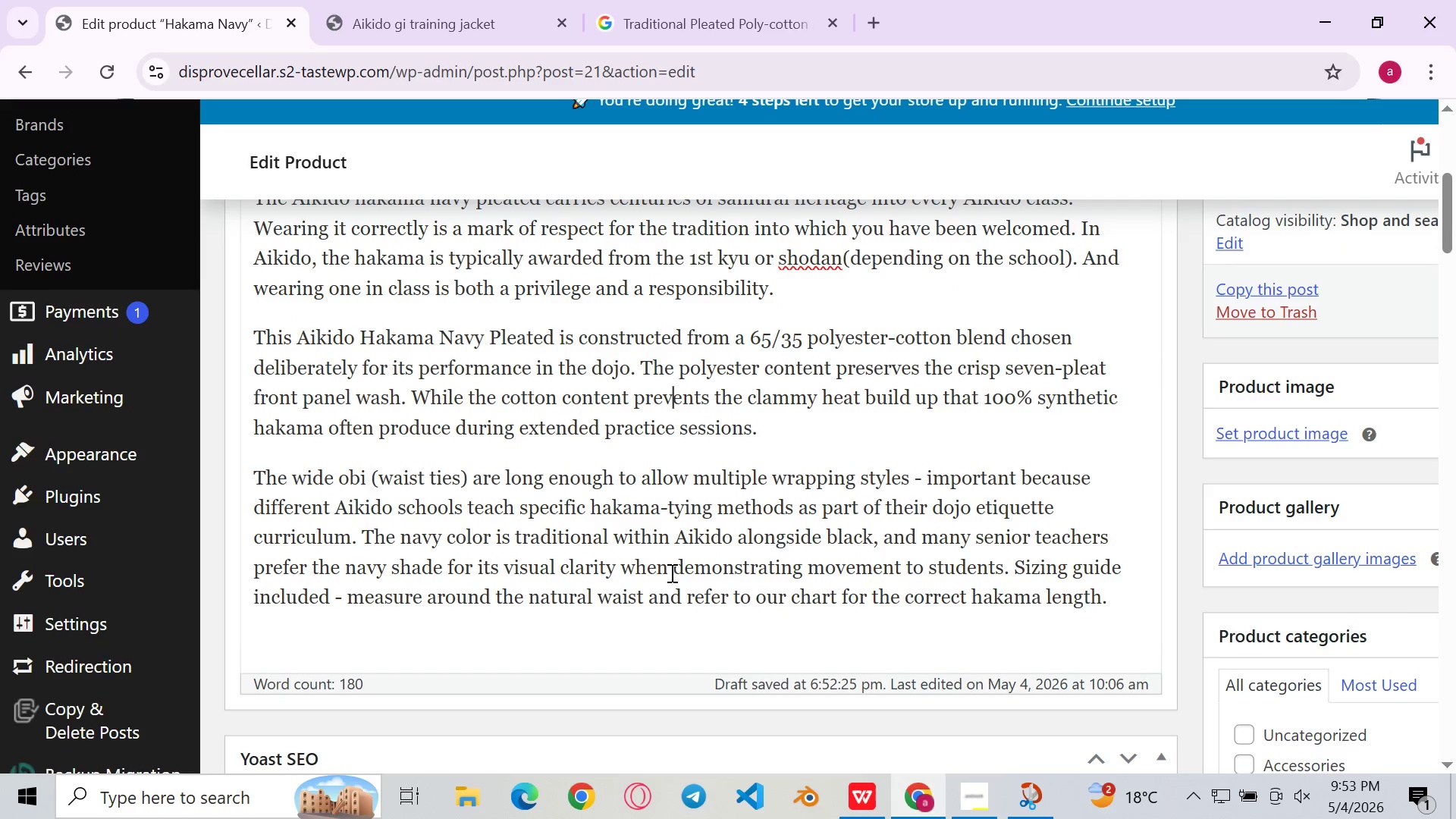 
left_click([672, 556])
 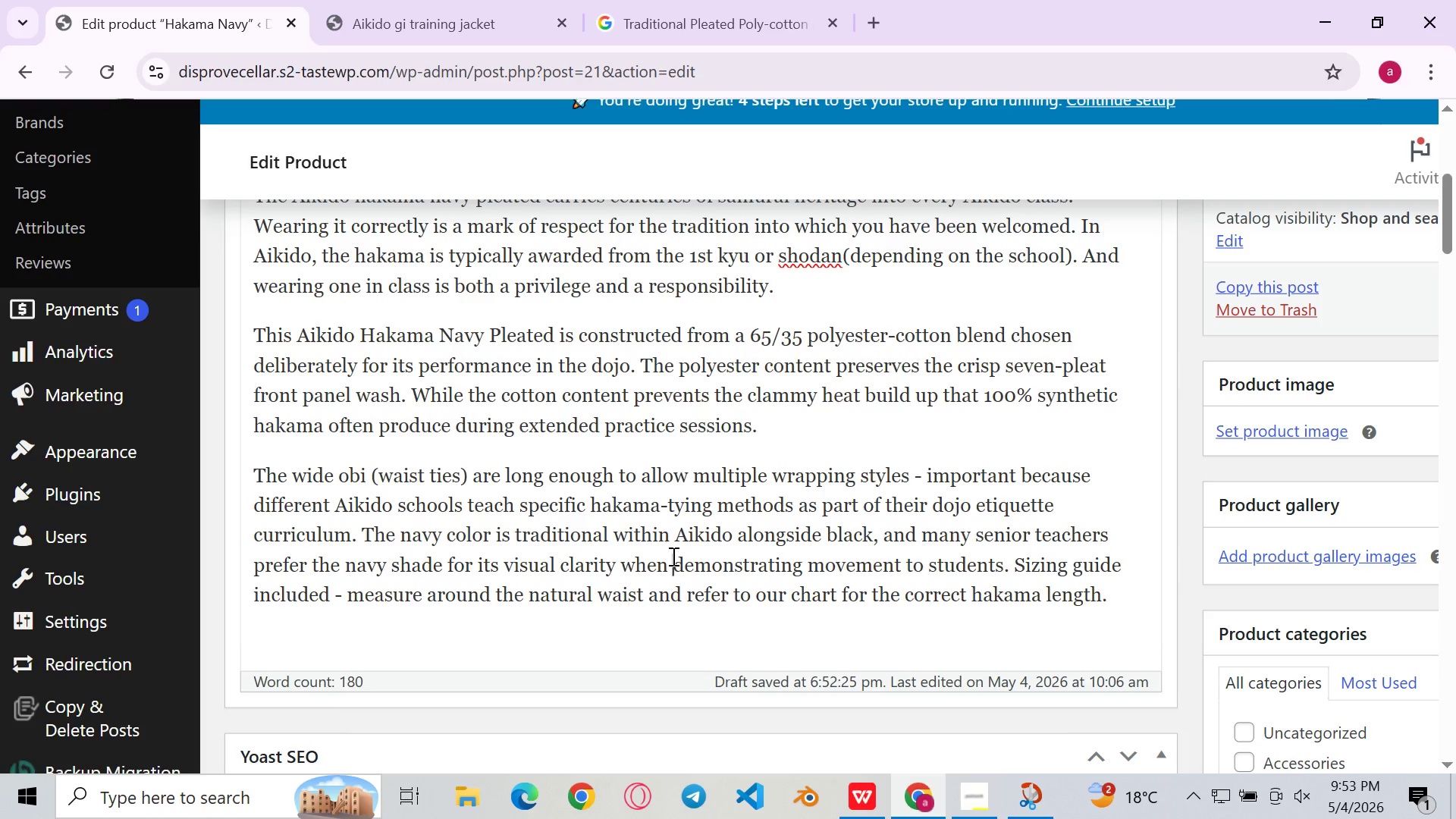 
left_click([711, 541])
 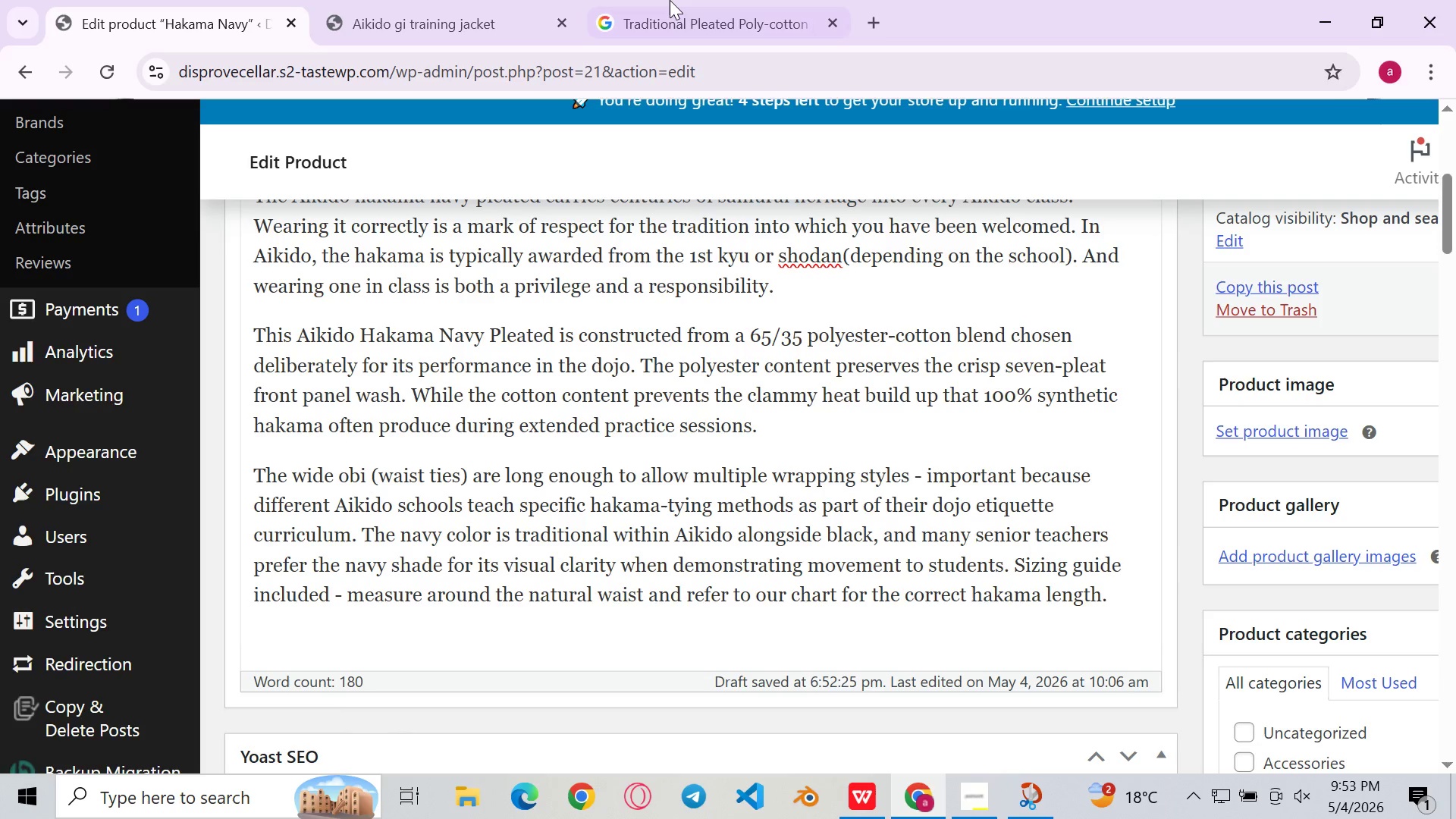 
left_click([670, 0])
 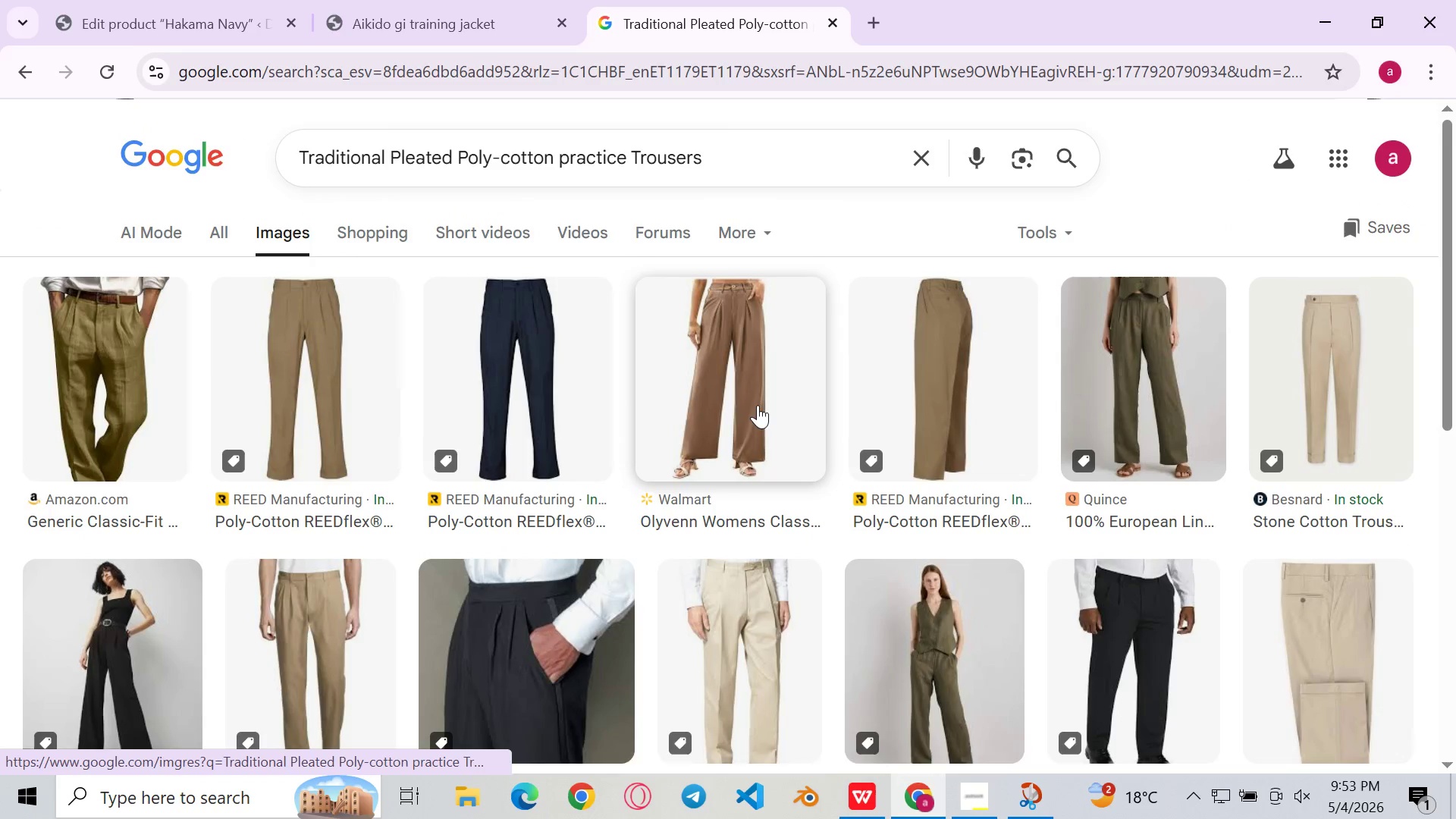 
wait(7.91)
 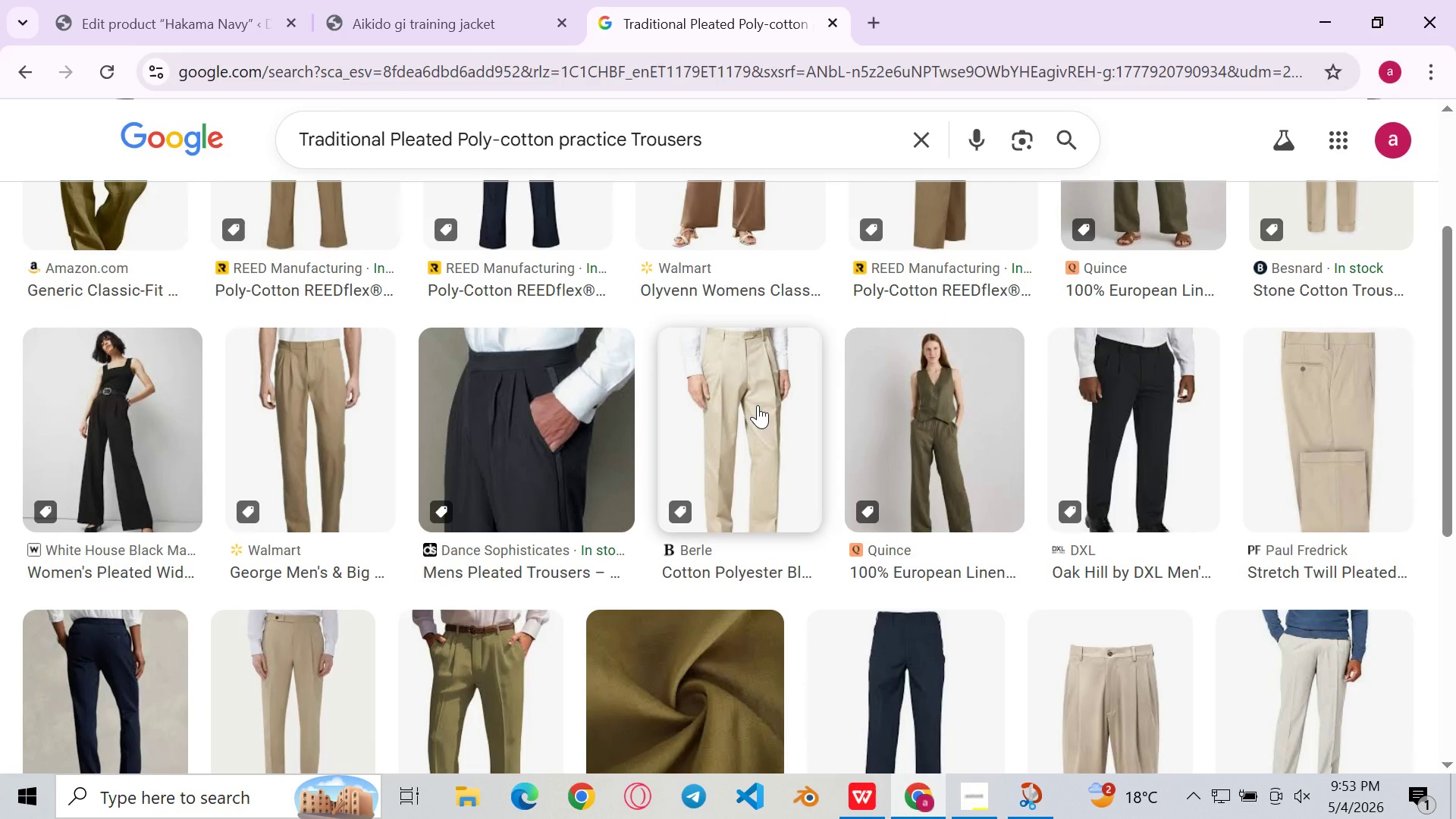 
left_click([743, 165])
 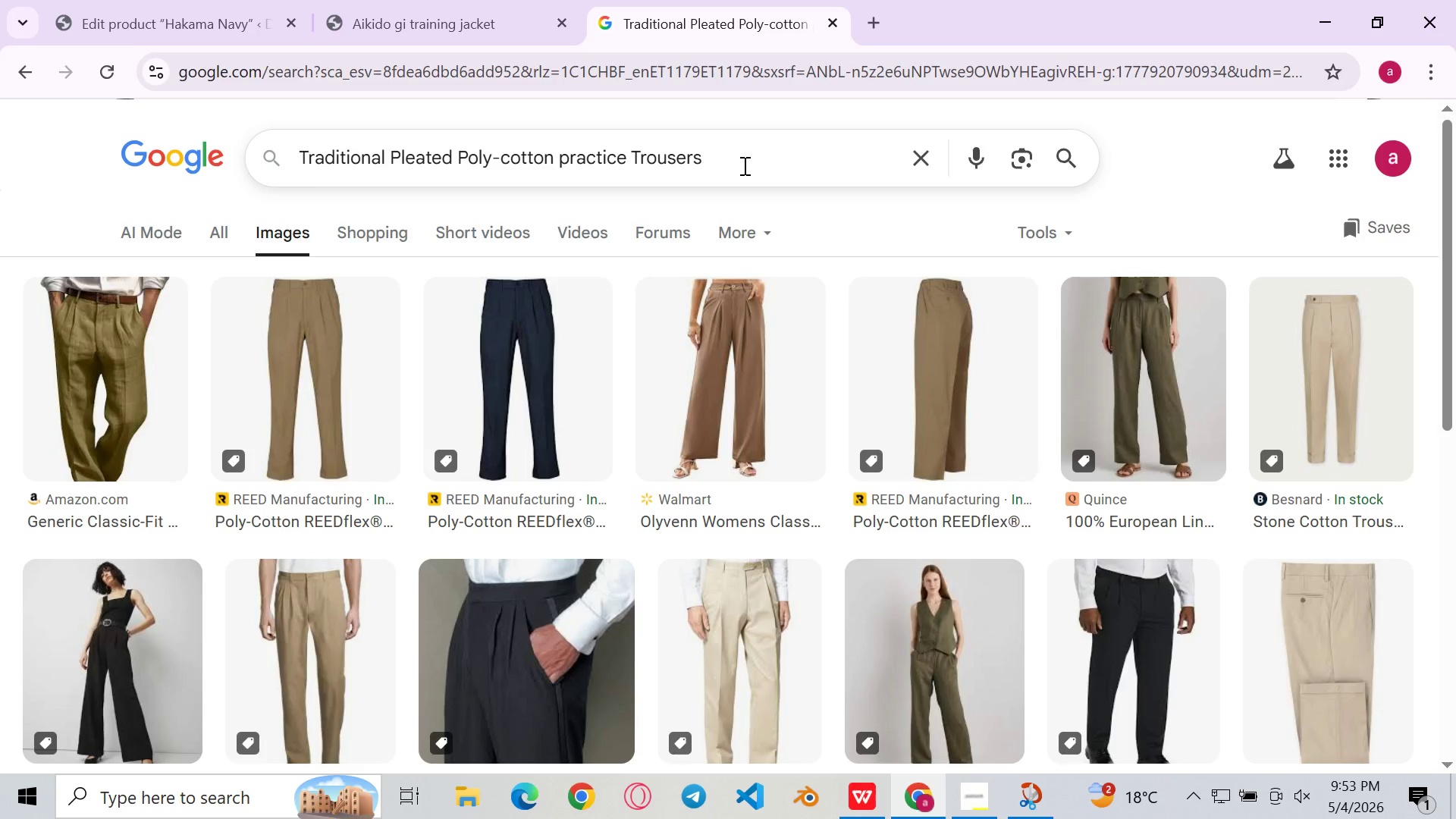 
key(Space)
 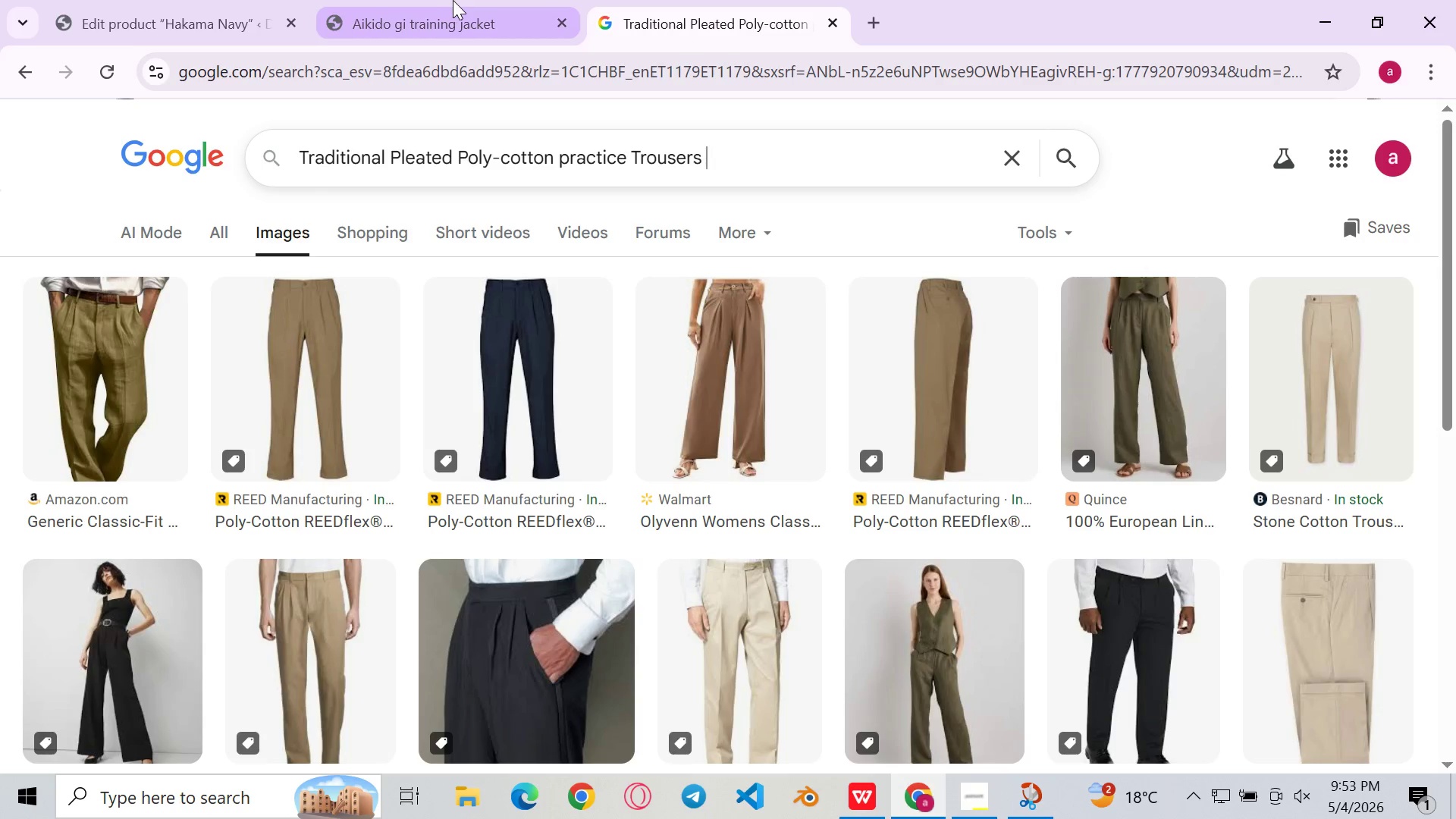 
left_click([175, 0])
 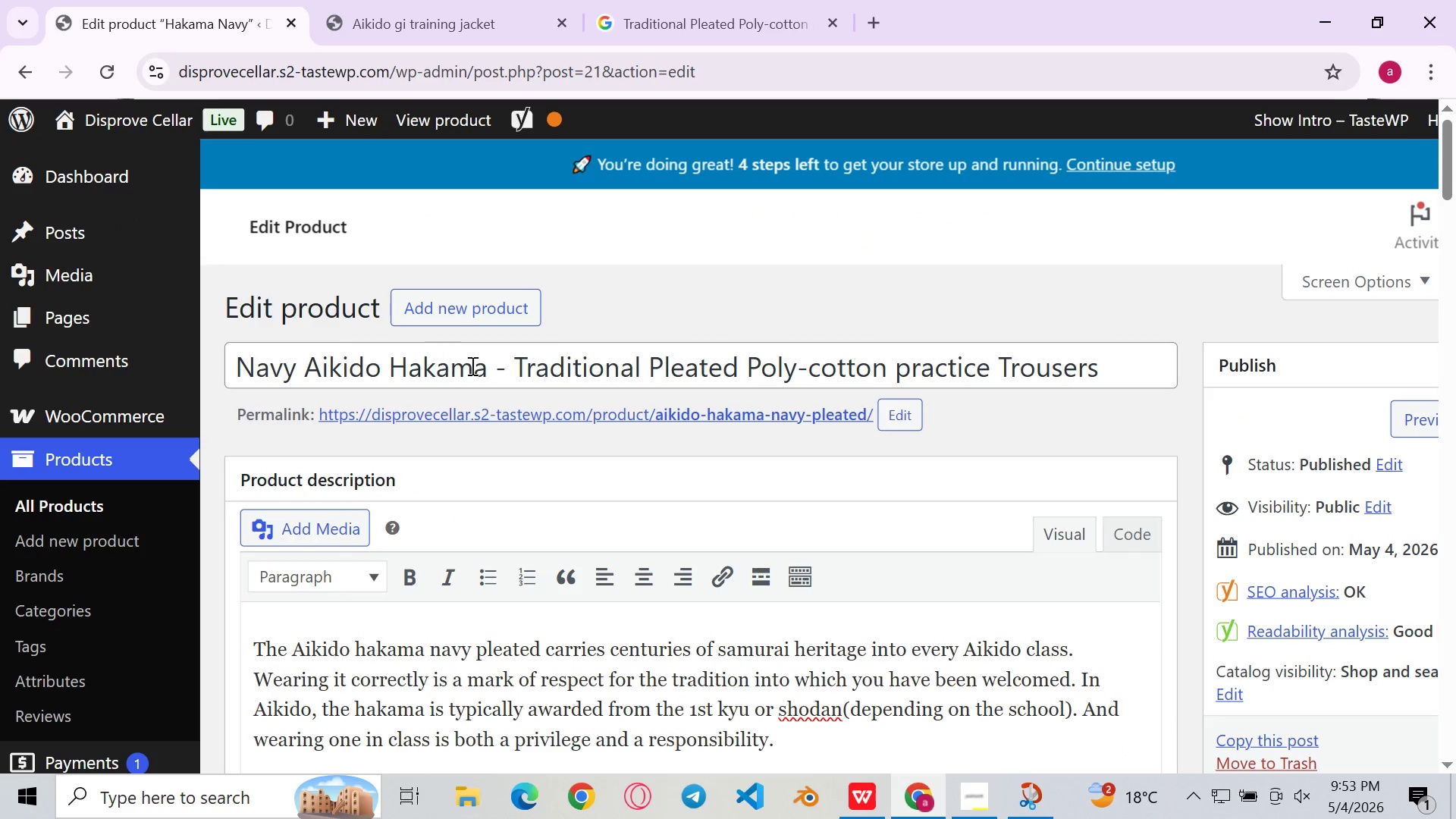 
left_click_drag(start_coordinate=[488, 367], to_coordinate=[204, 371])
 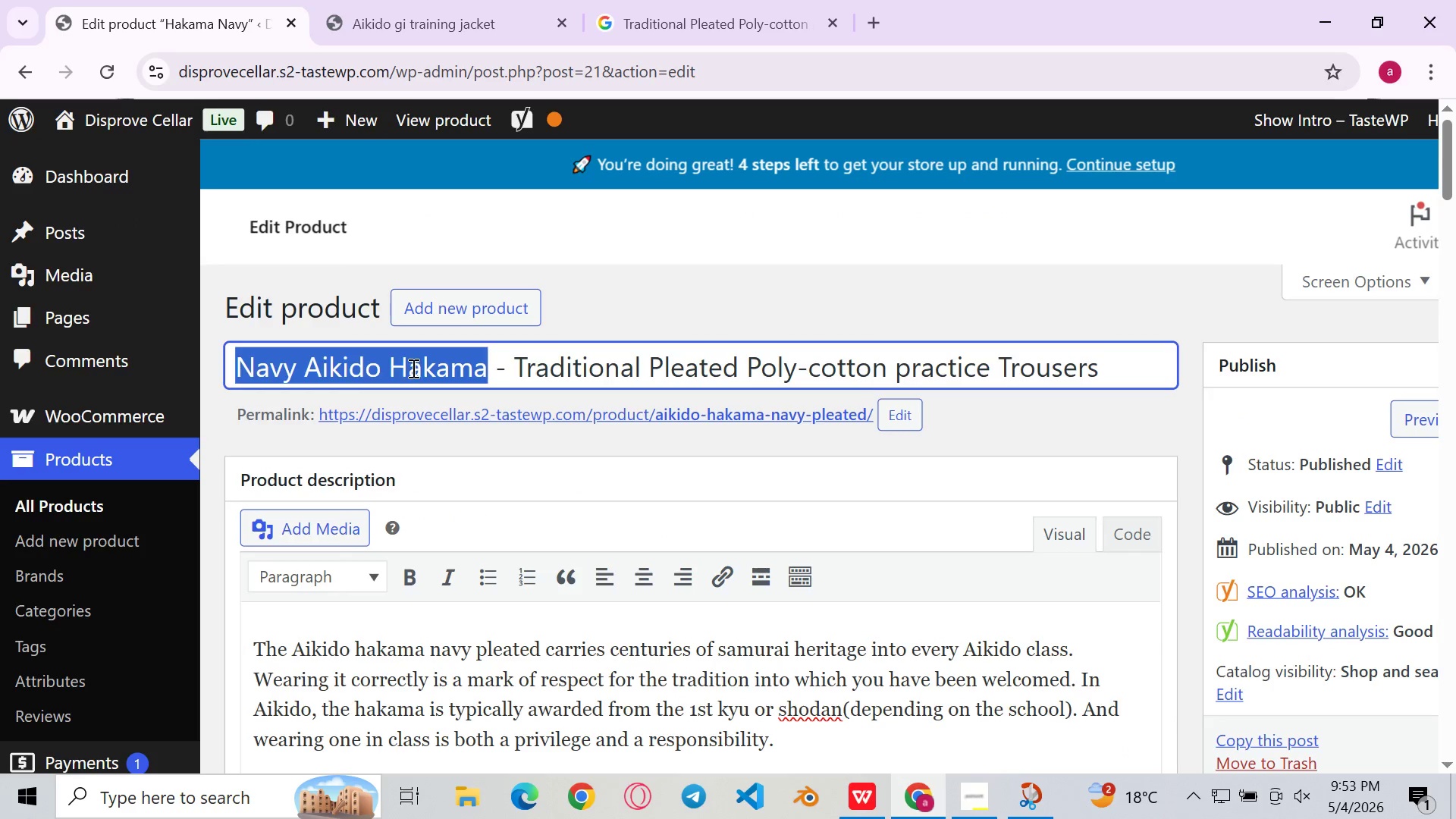 
key(Control+C)
 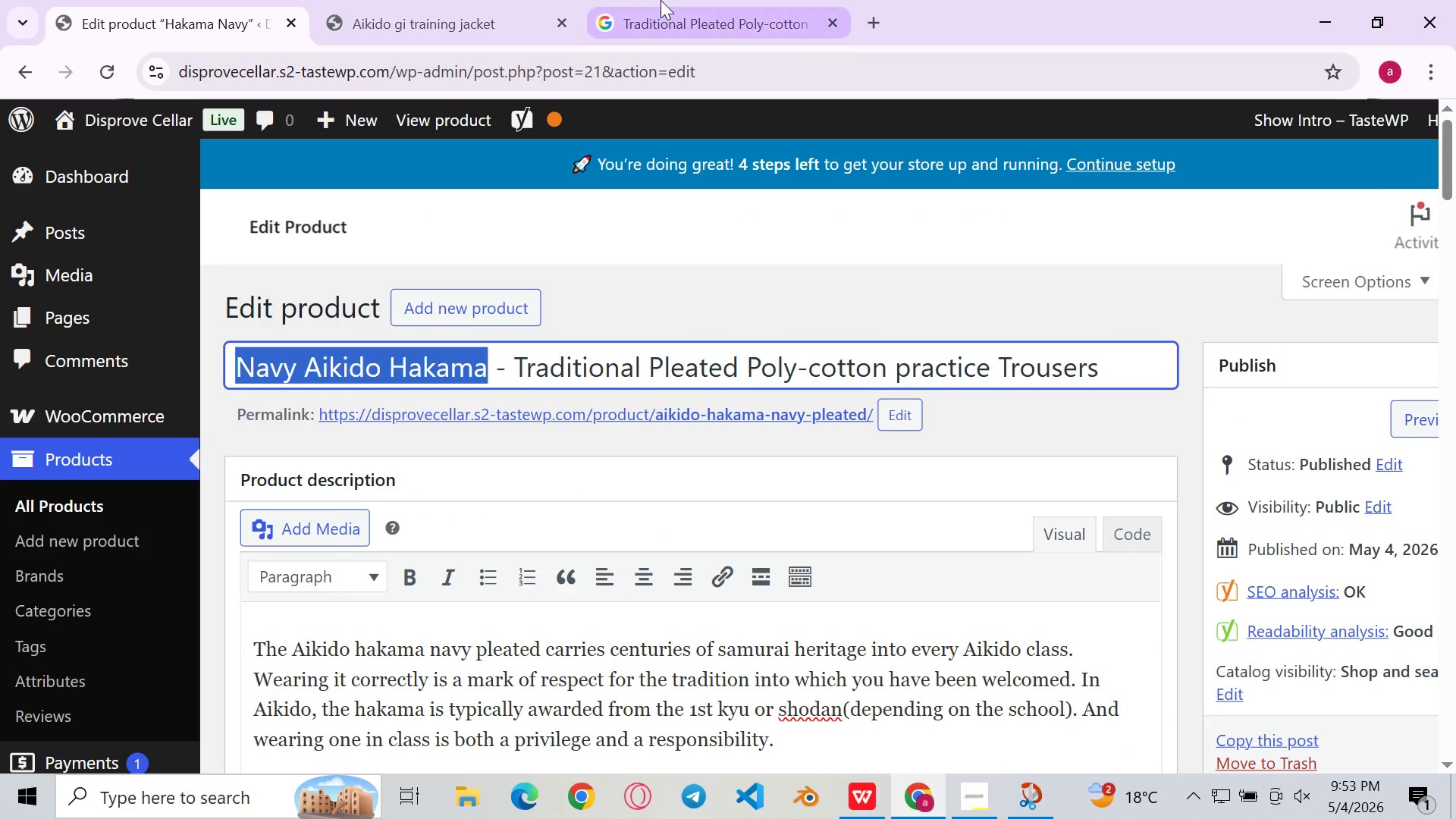 
left_click([661, 0])
 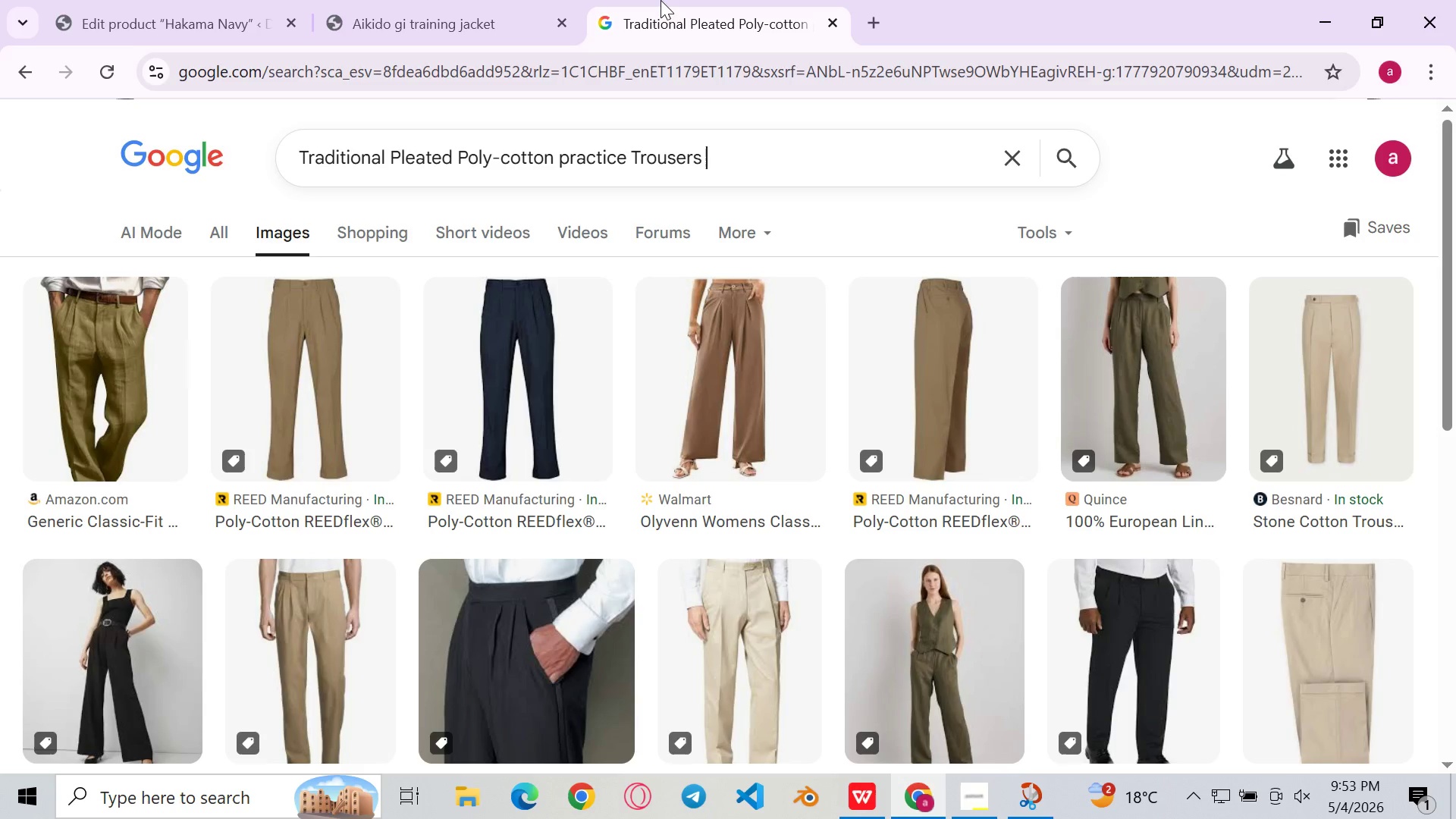 
key(Equal)
 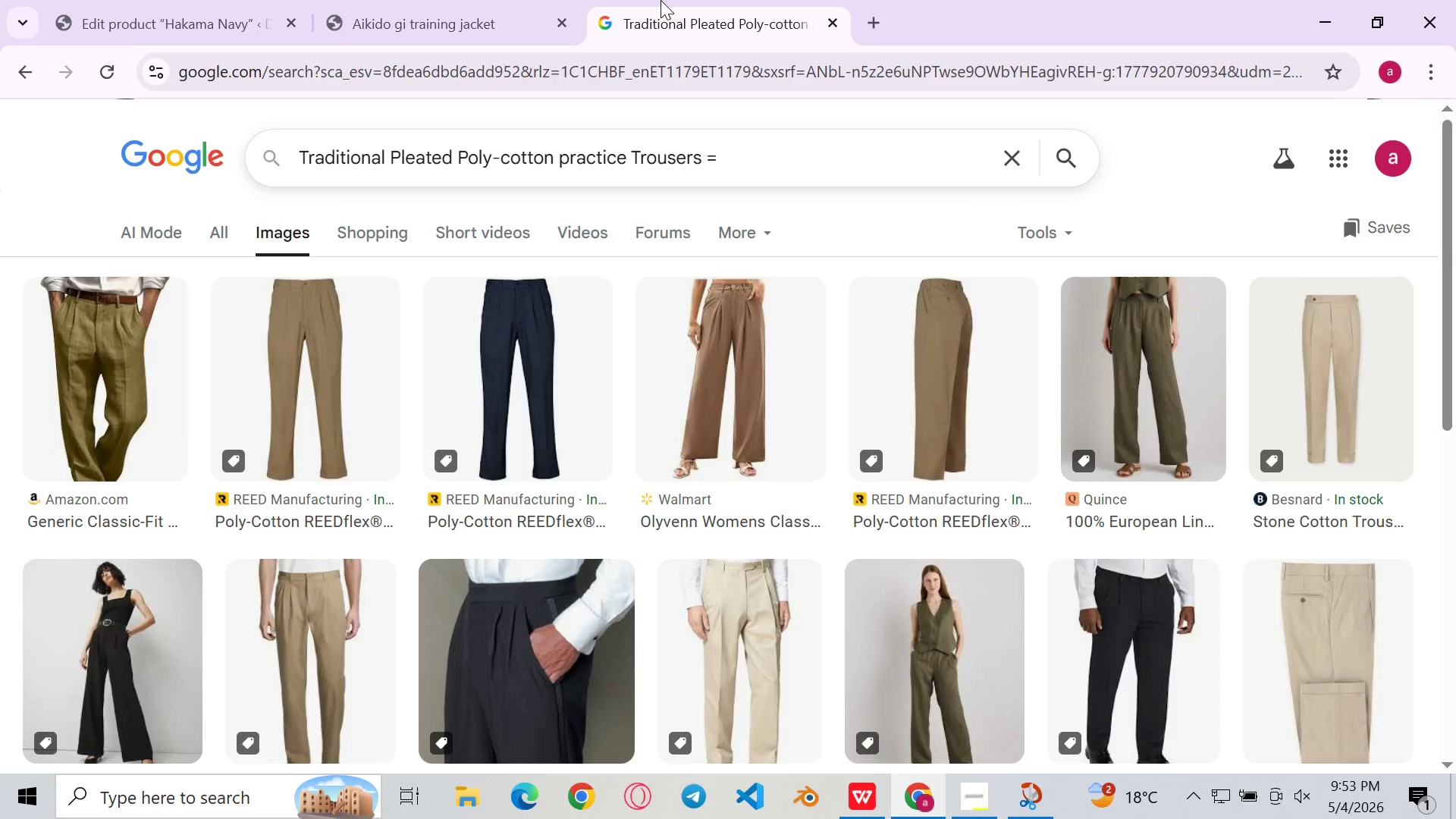 
key(Backspace)
 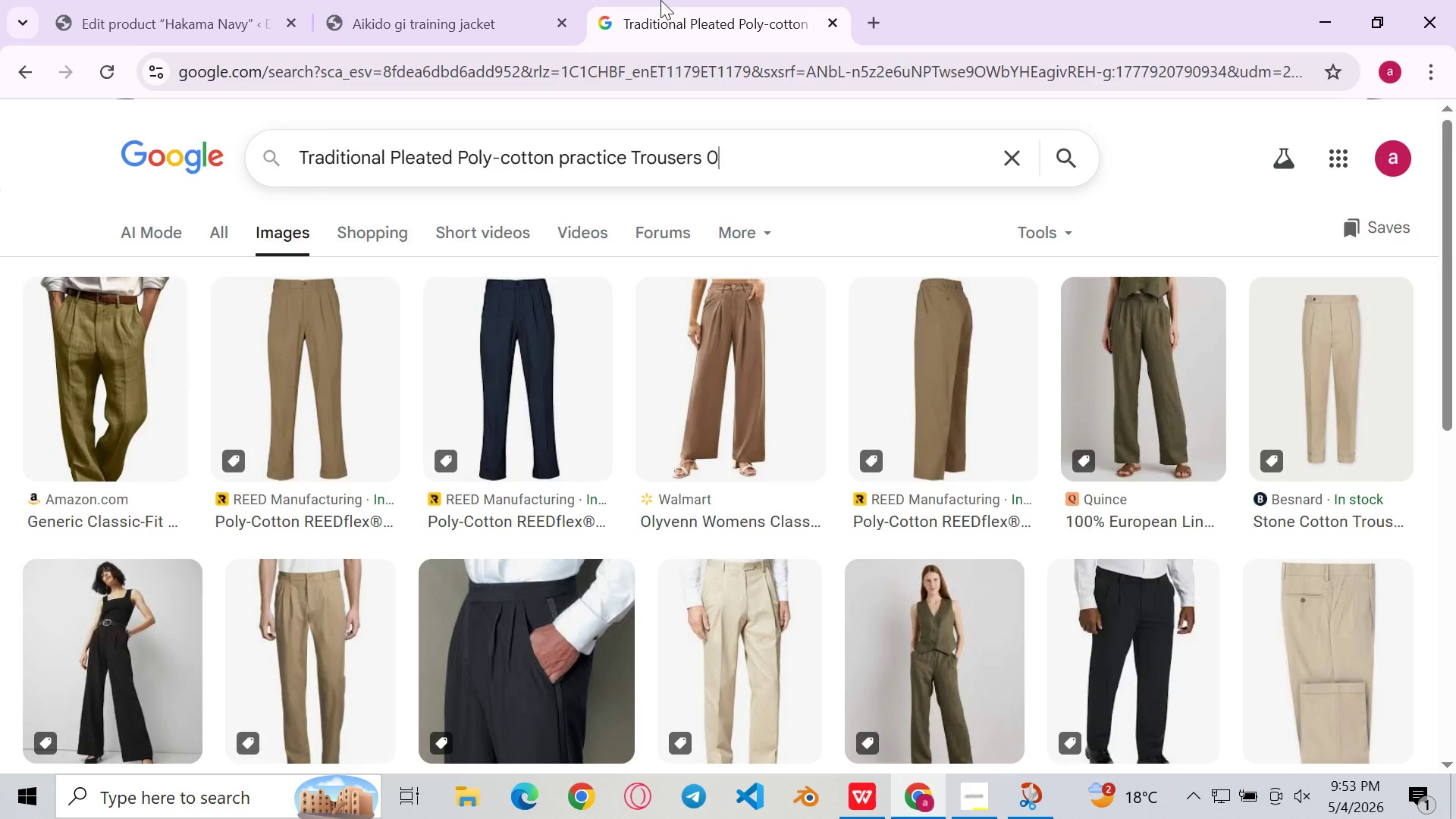 
key(0)
 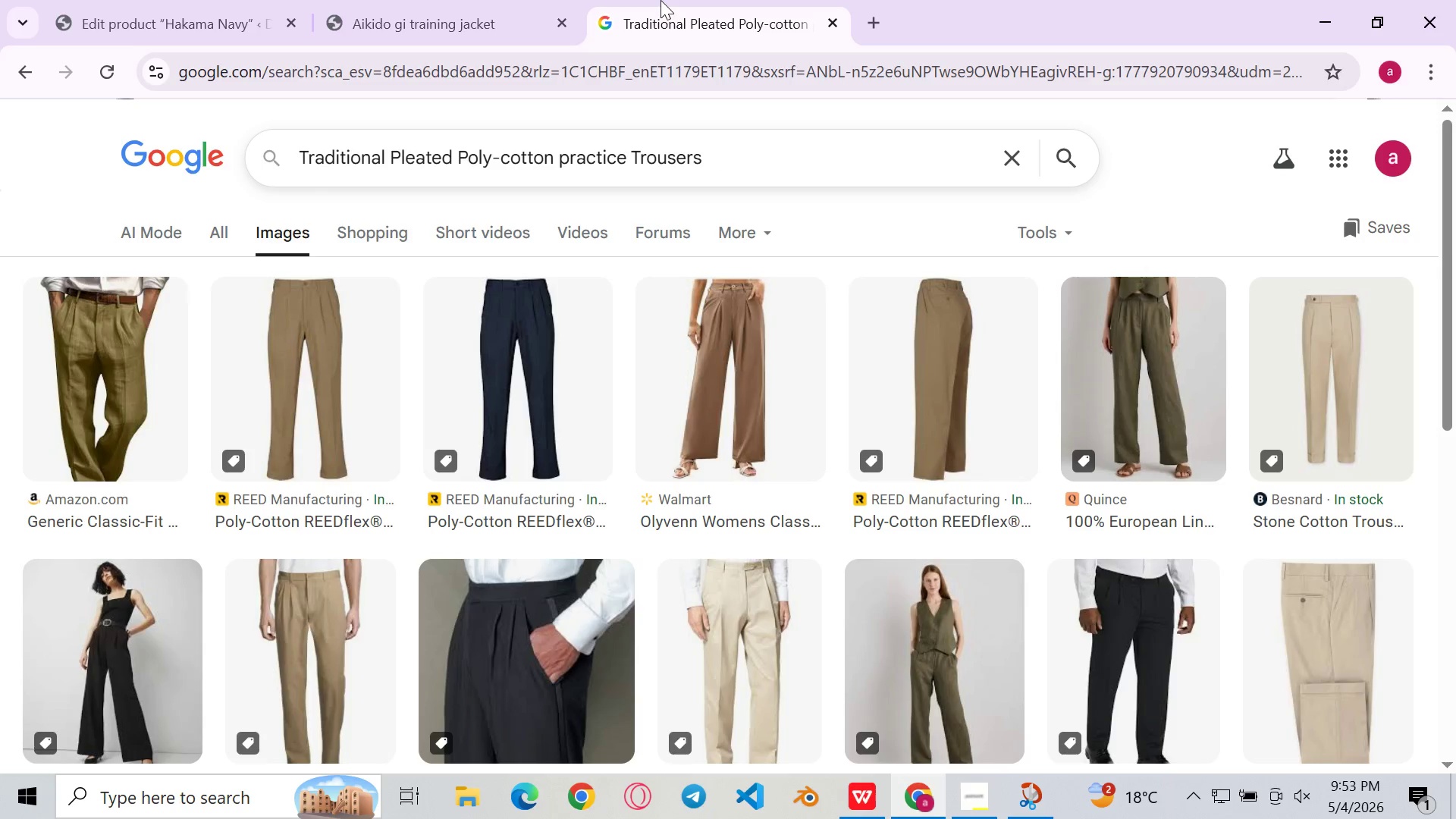 
key(Backspace)
 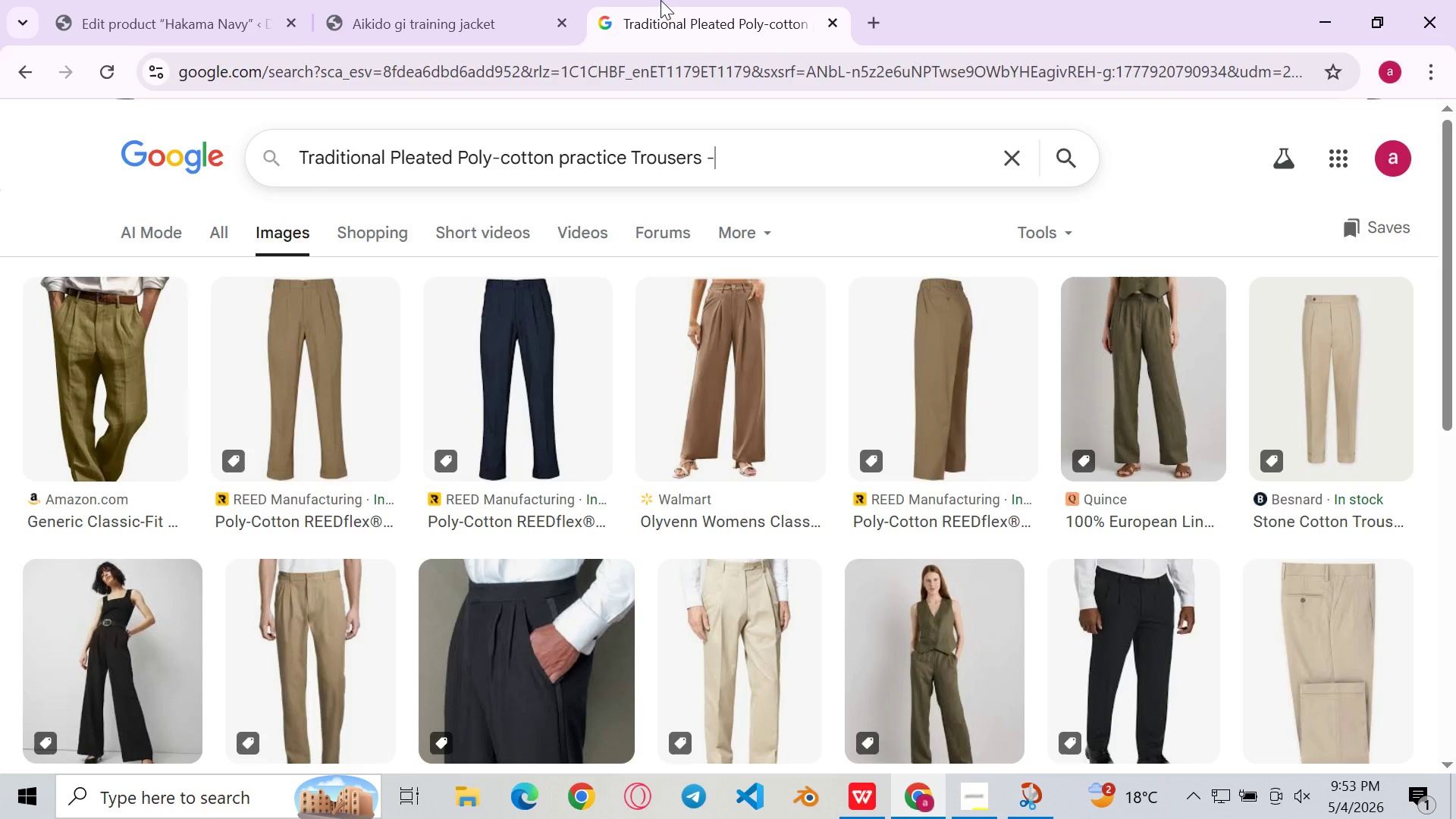 
key(Minus)
 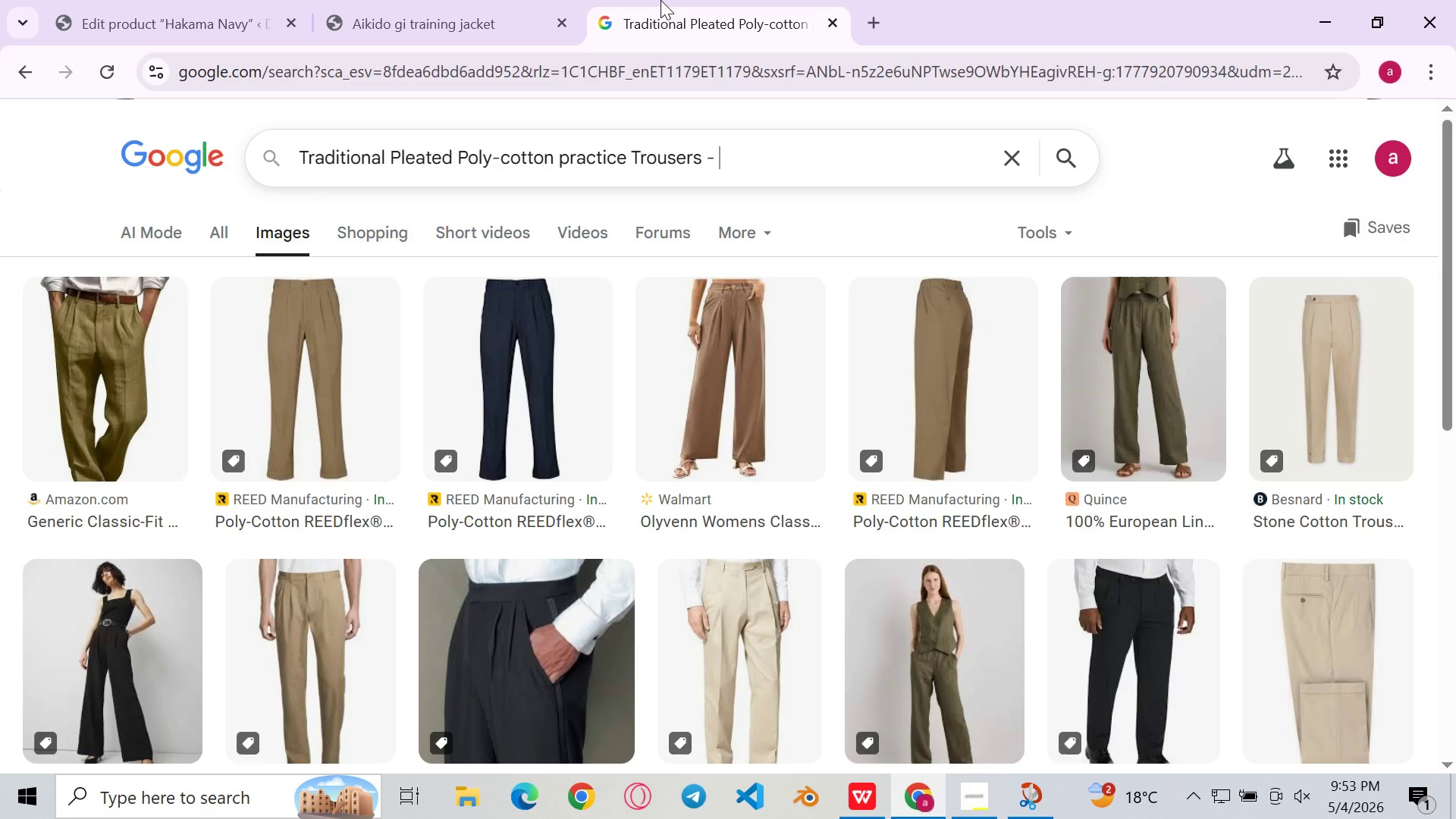 
key(Space)
 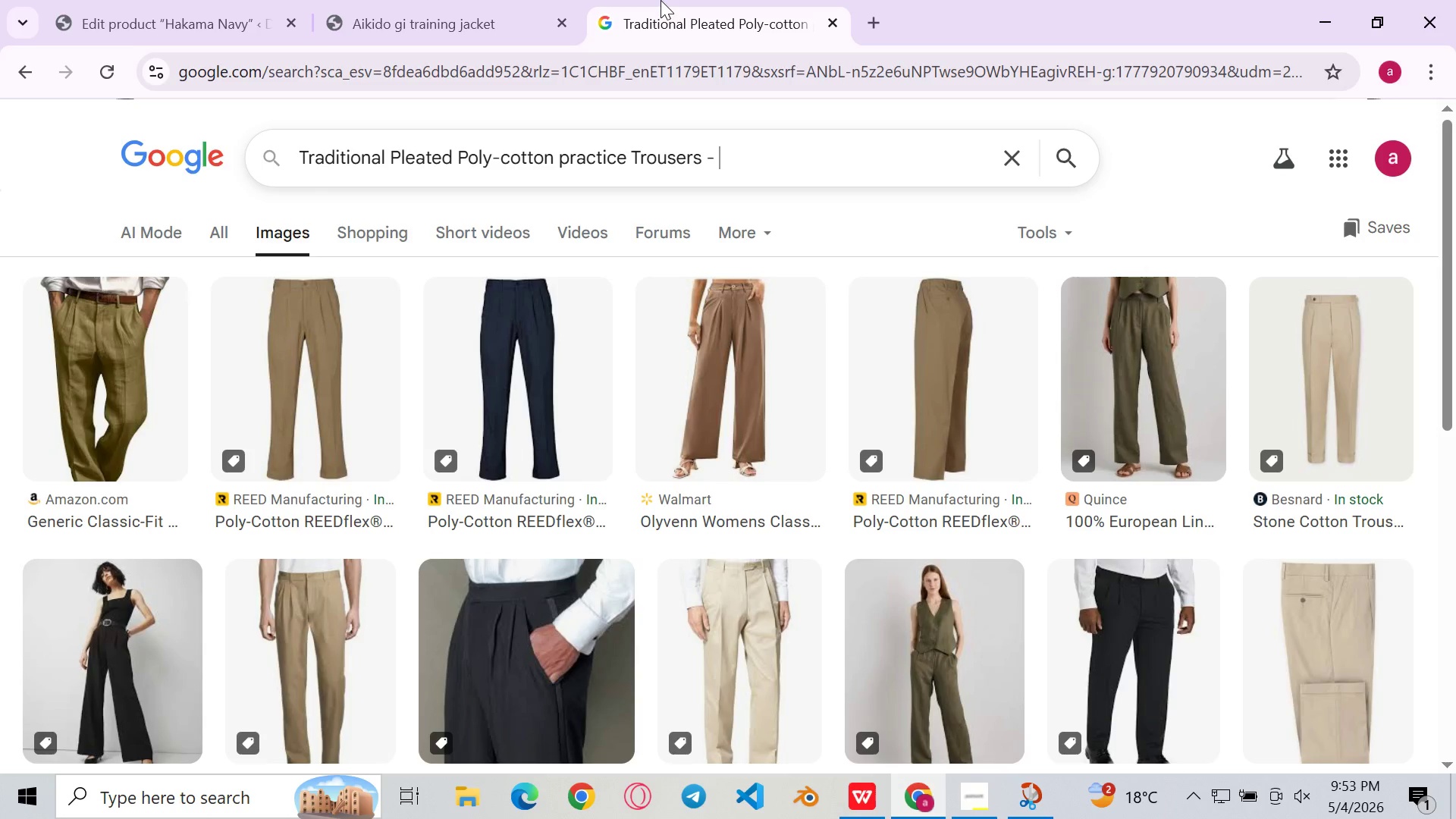 
key(Control+V)
 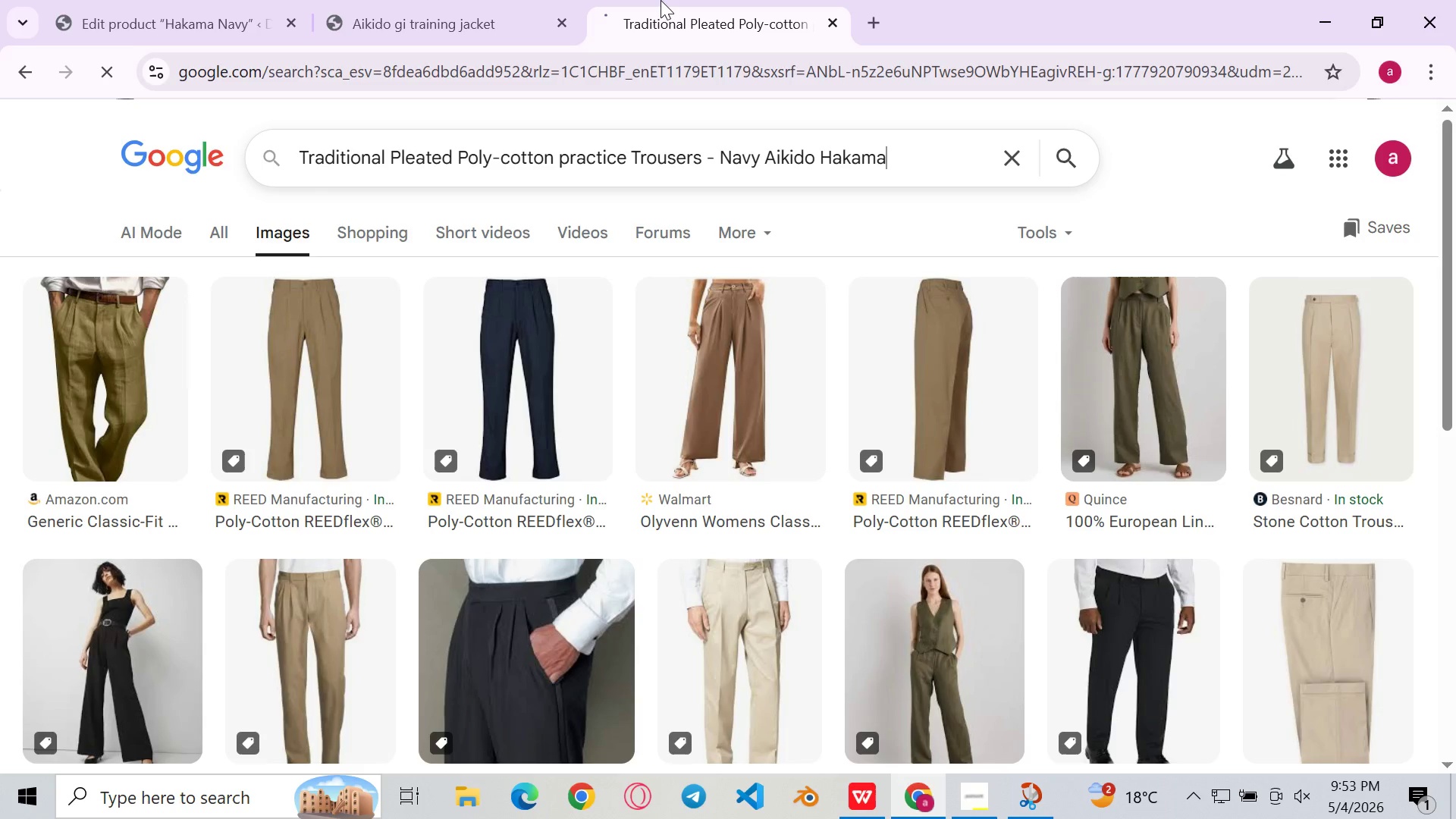 
key(Enter)
 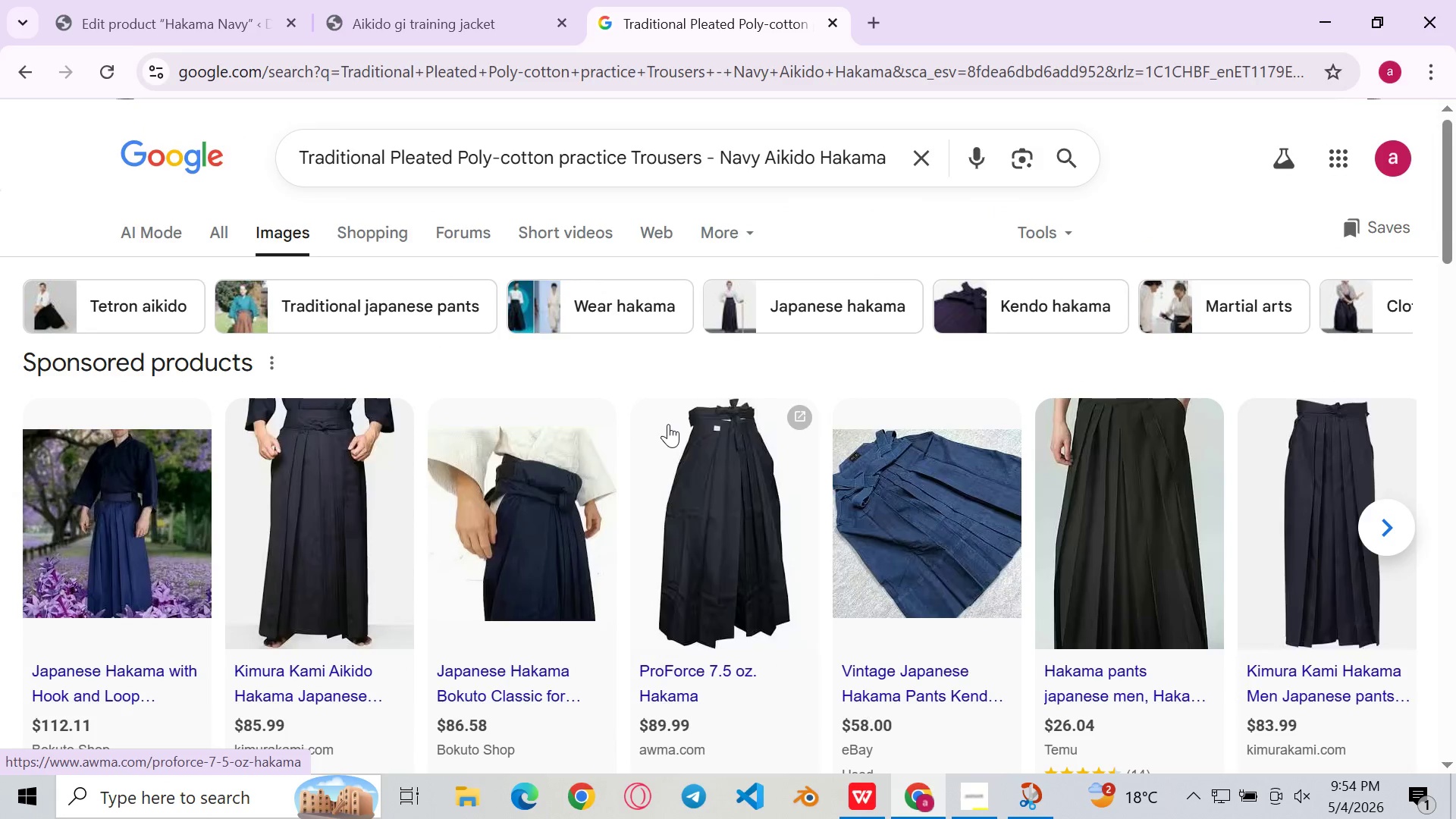 
wait(34.36)
 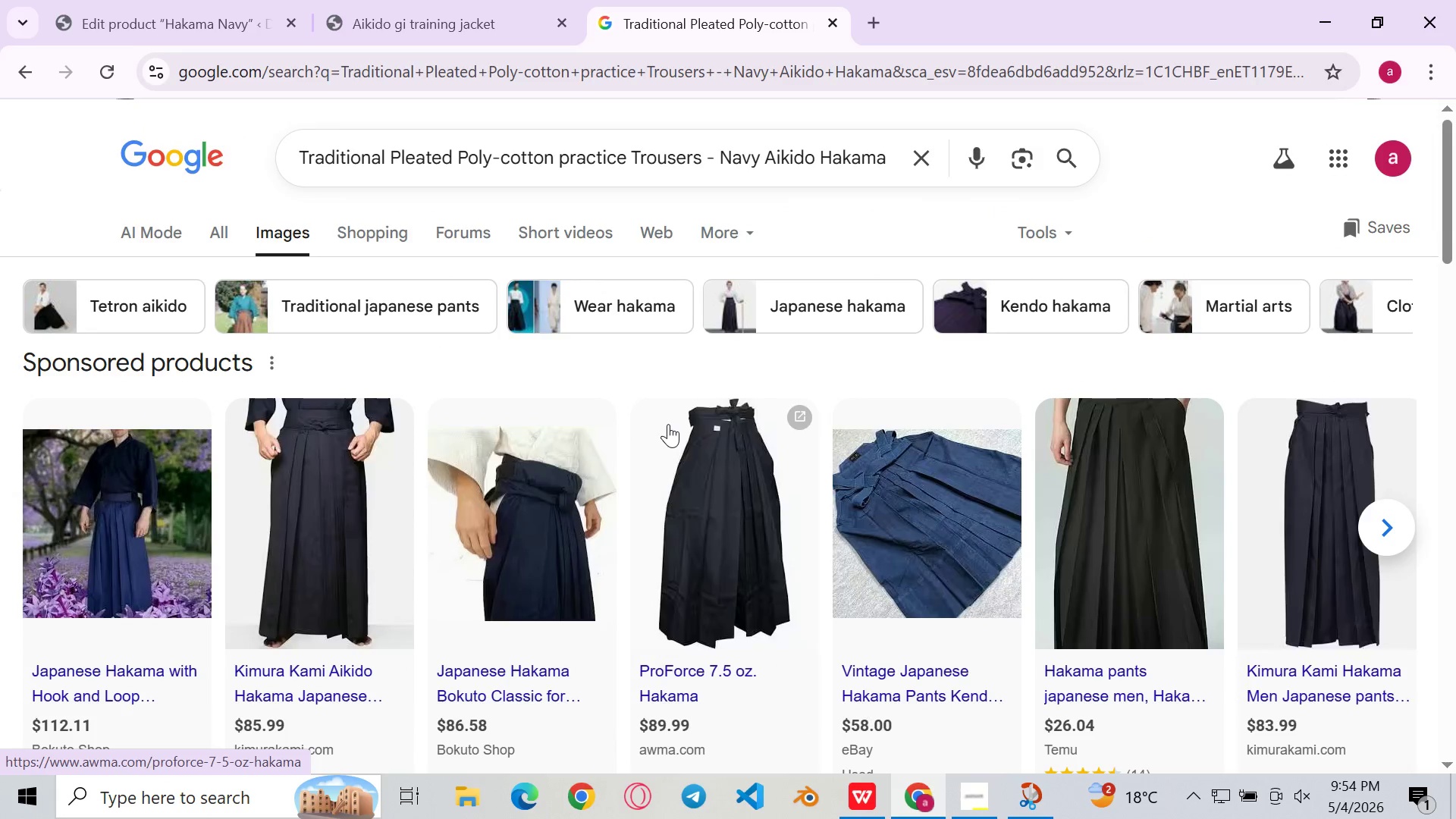 
left_click([818, 281])
 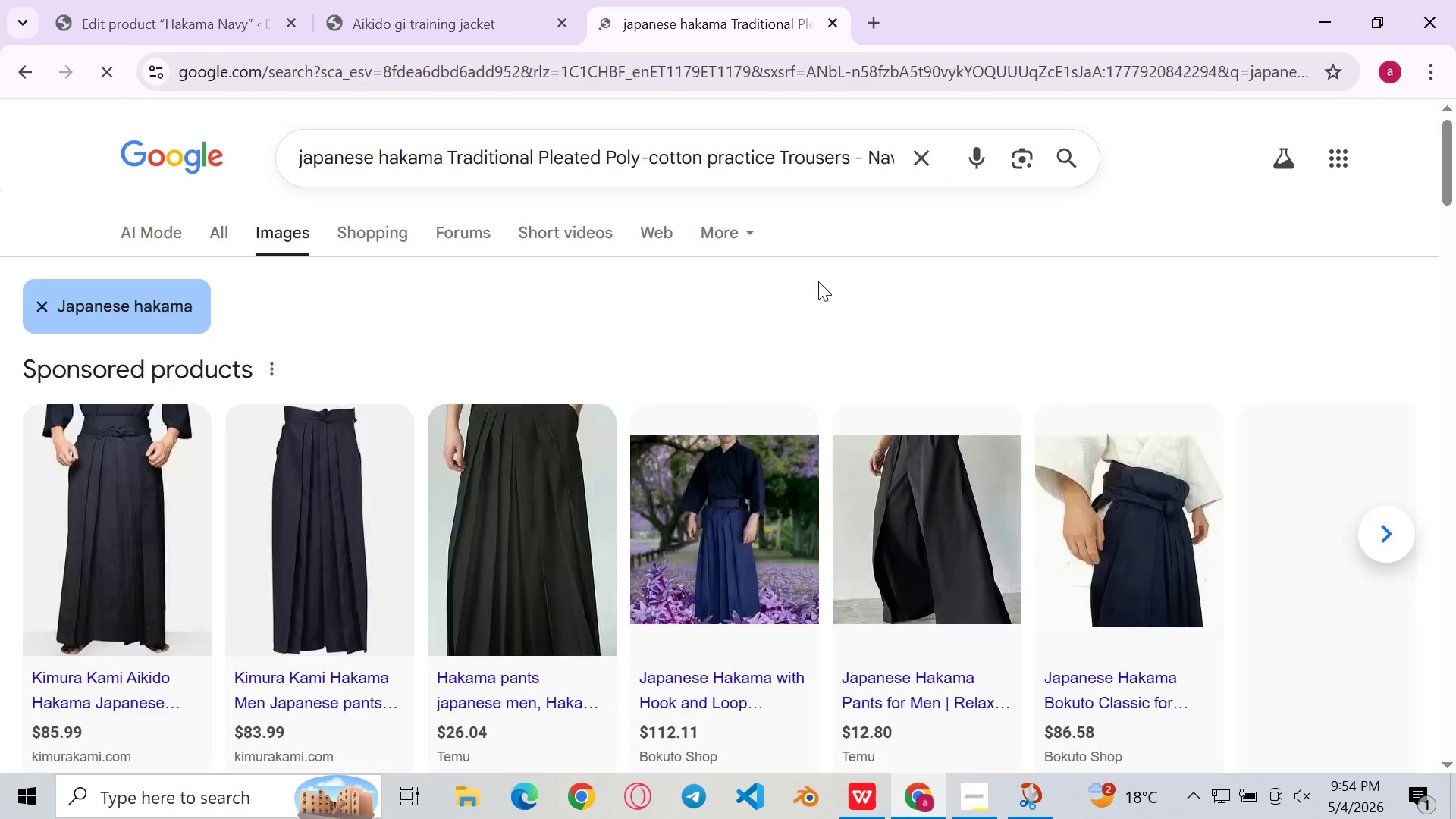 
mouse_move([711, 328])
 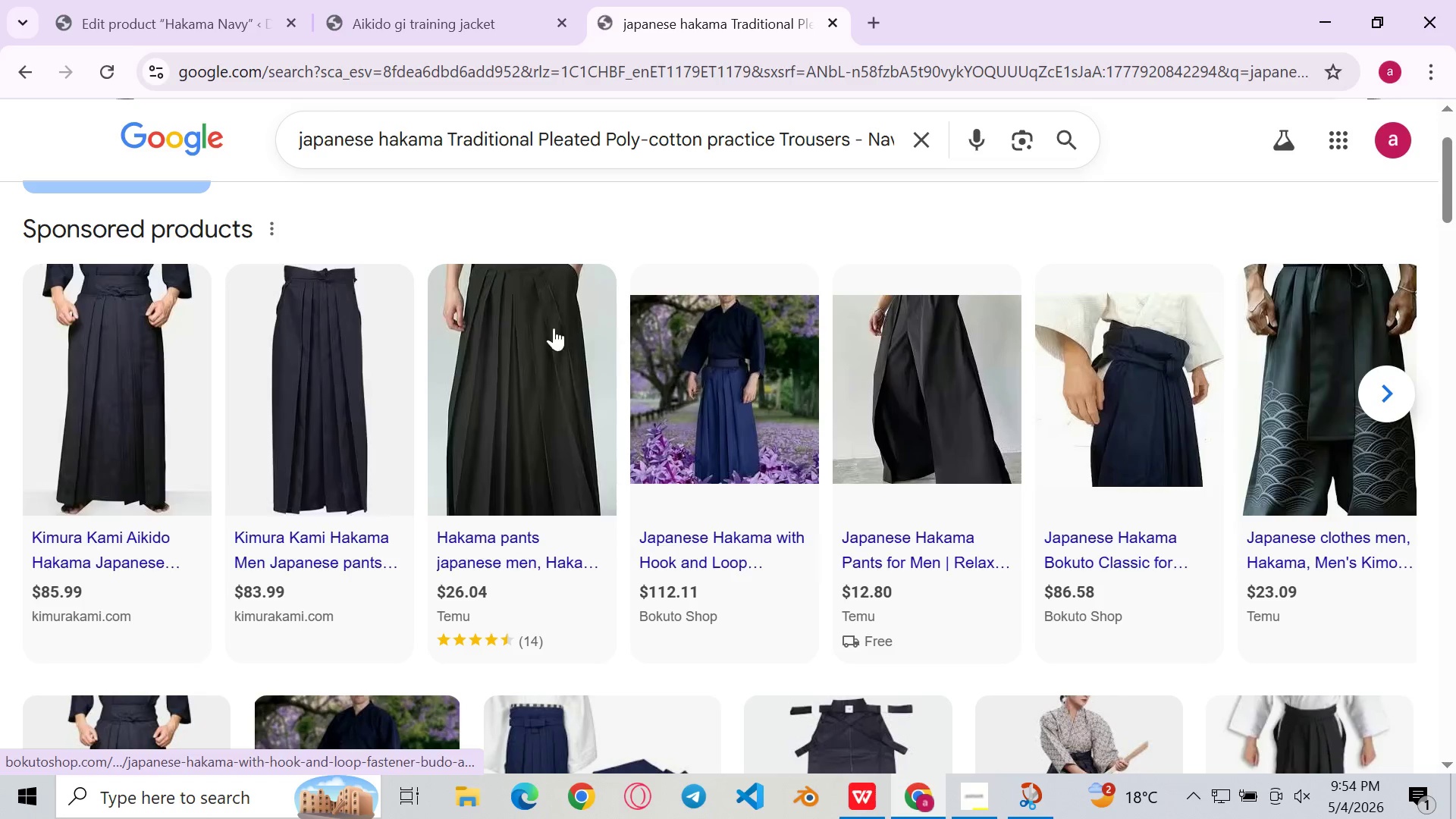 
mouse_move([524, 329])
 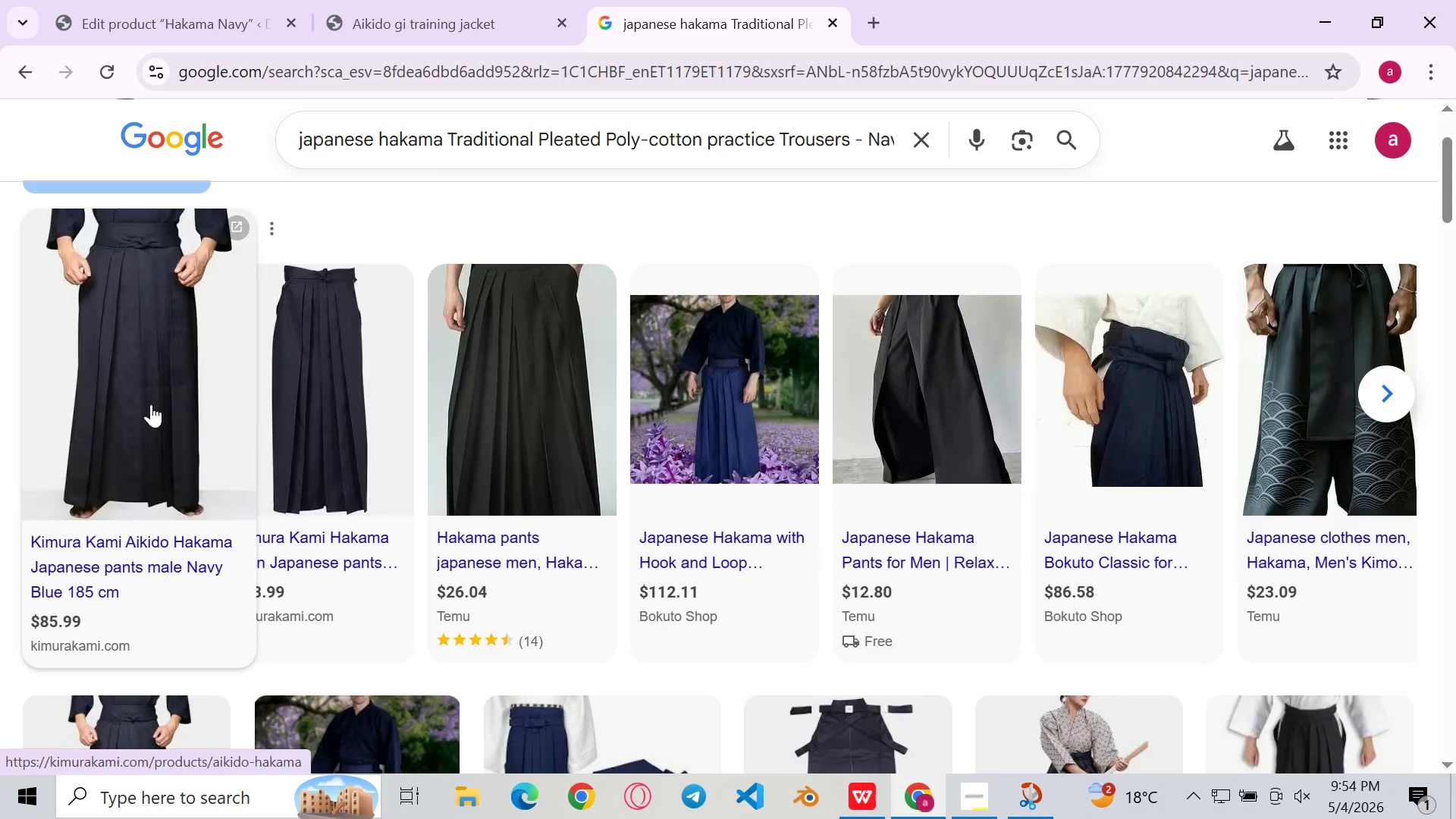 
left_click([151, 404])
 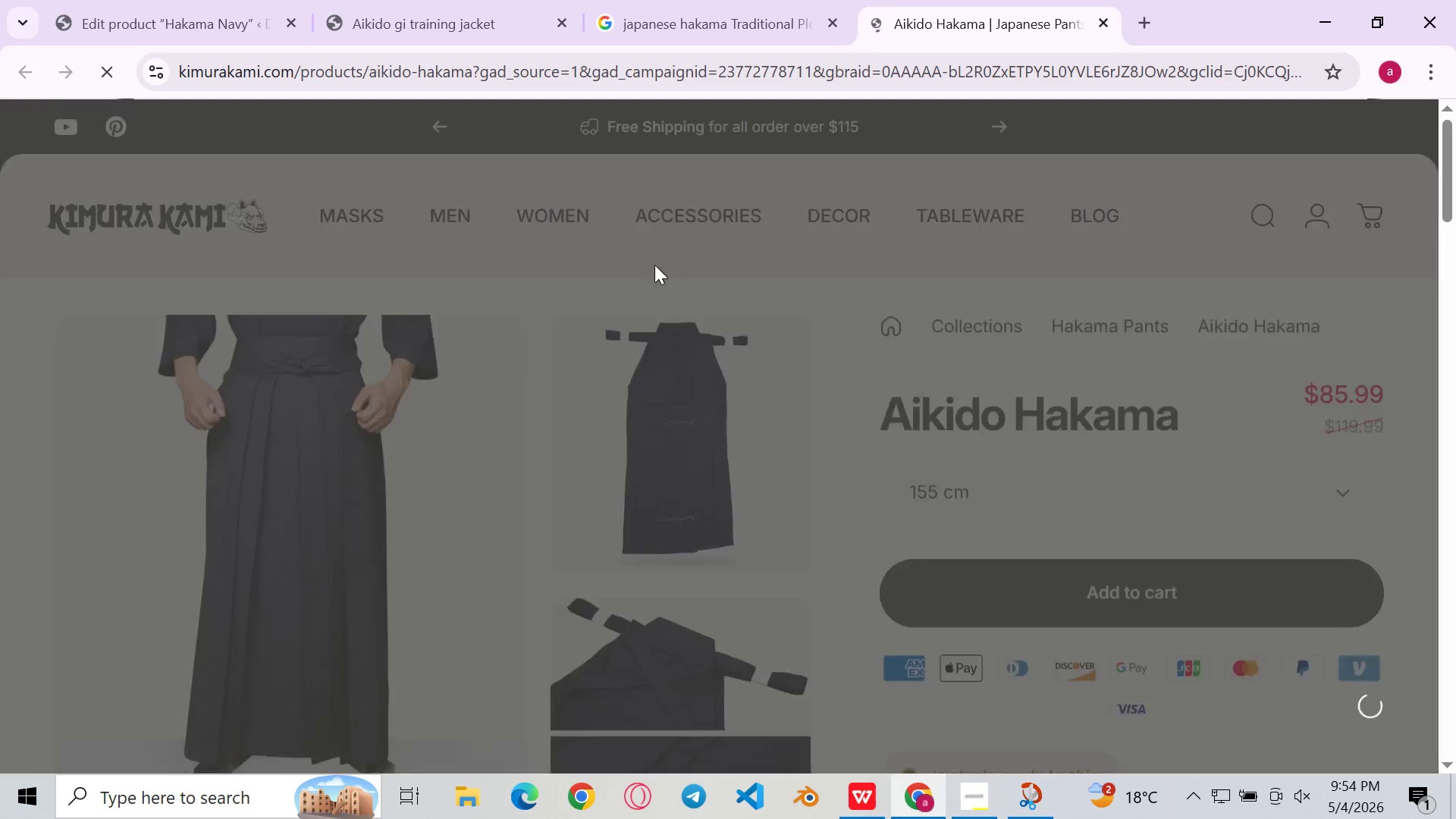 
wait(13.22)
 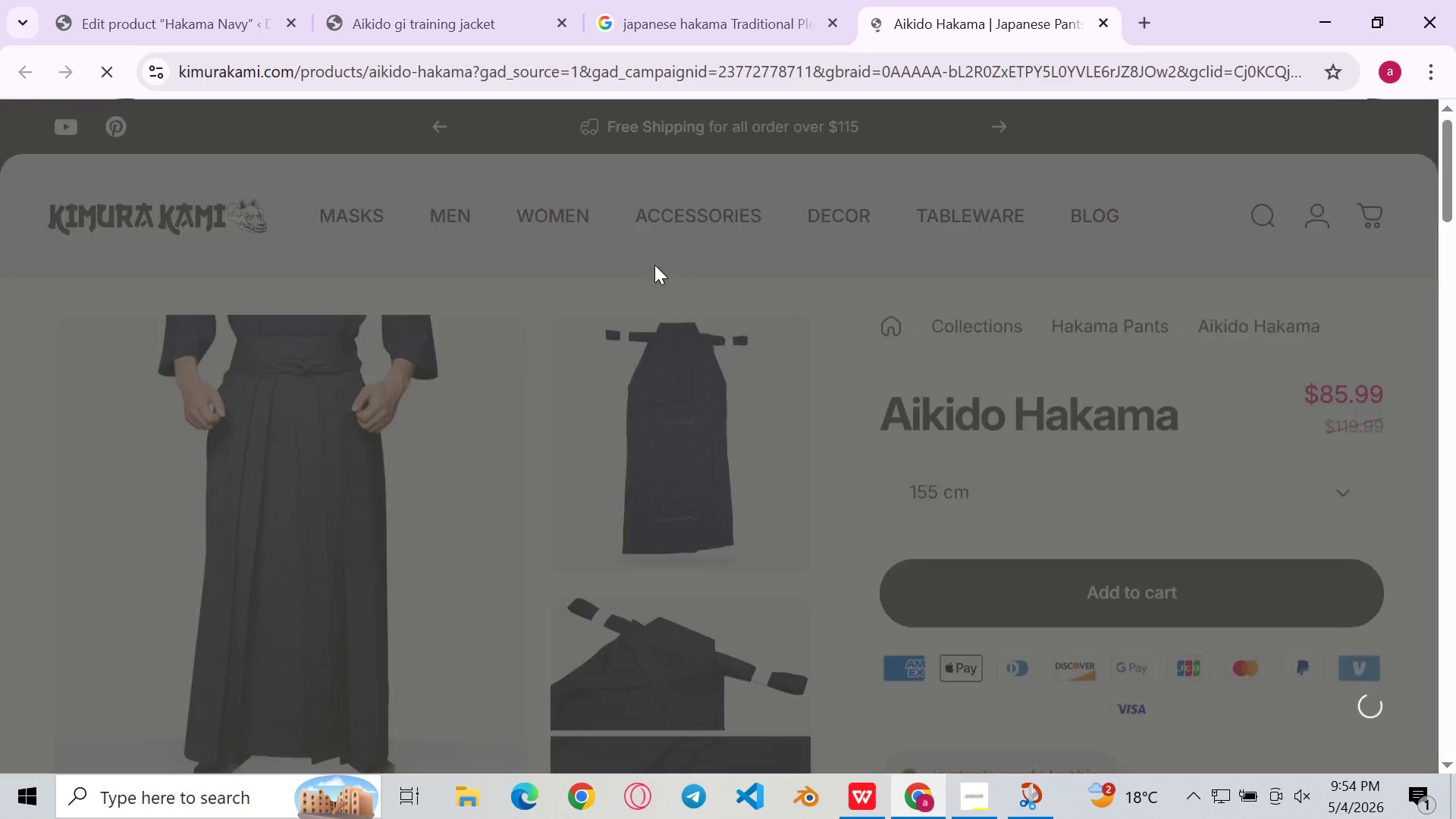 
left_click([707, 411])
 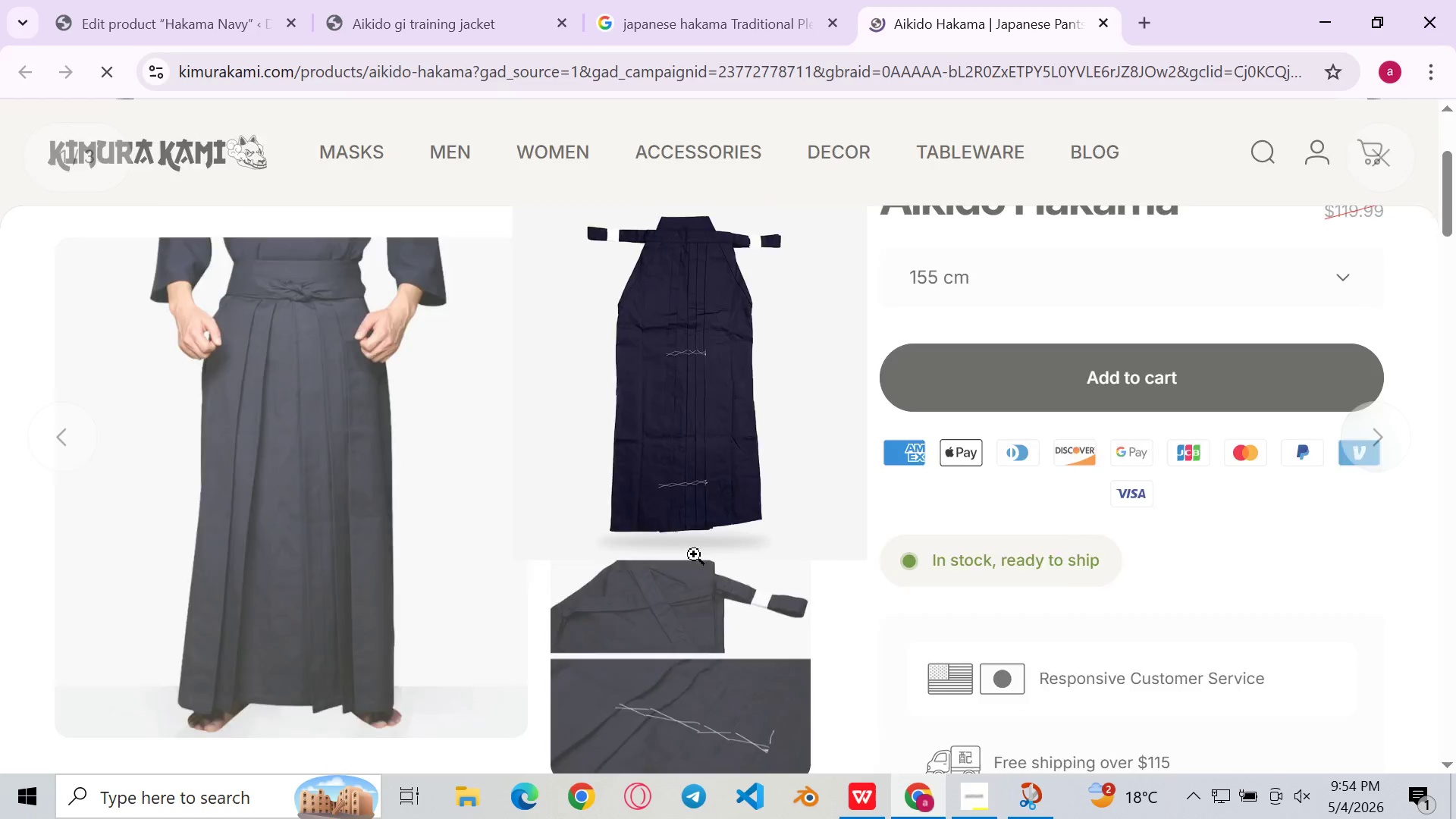 
left_click([694, 554])
 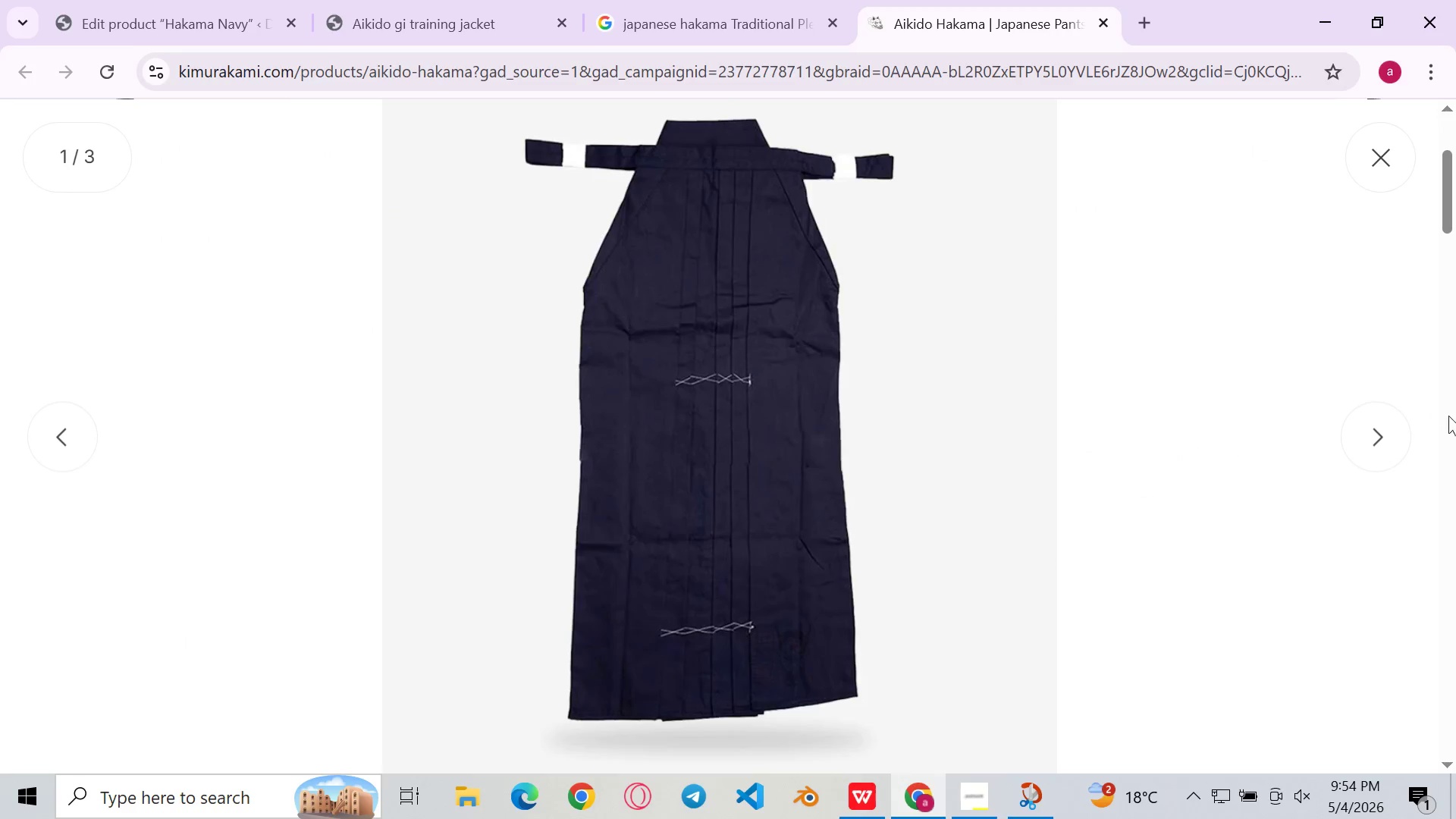 
left_click([1371, 453])
 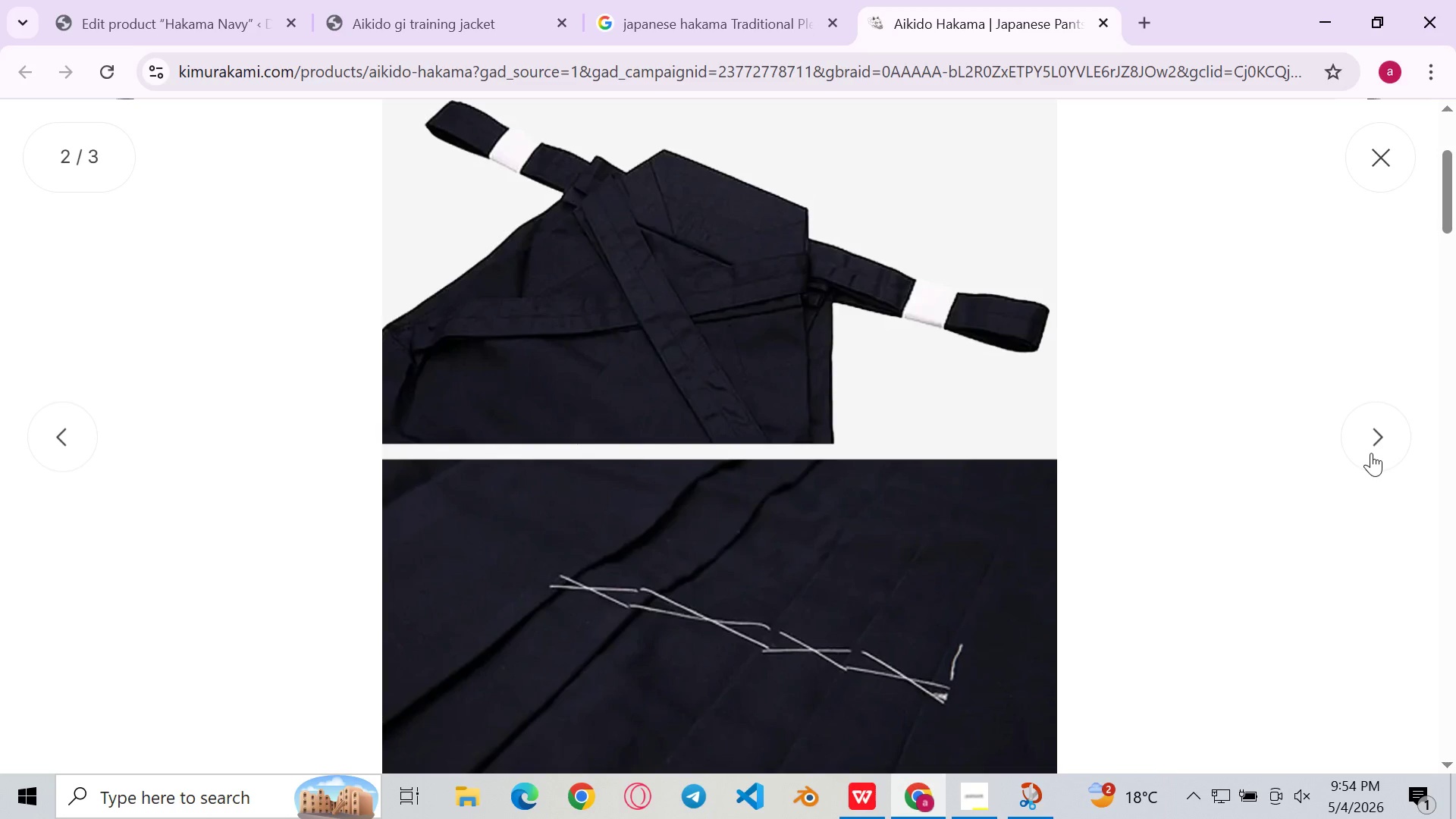 
left_click([1371, 453])
 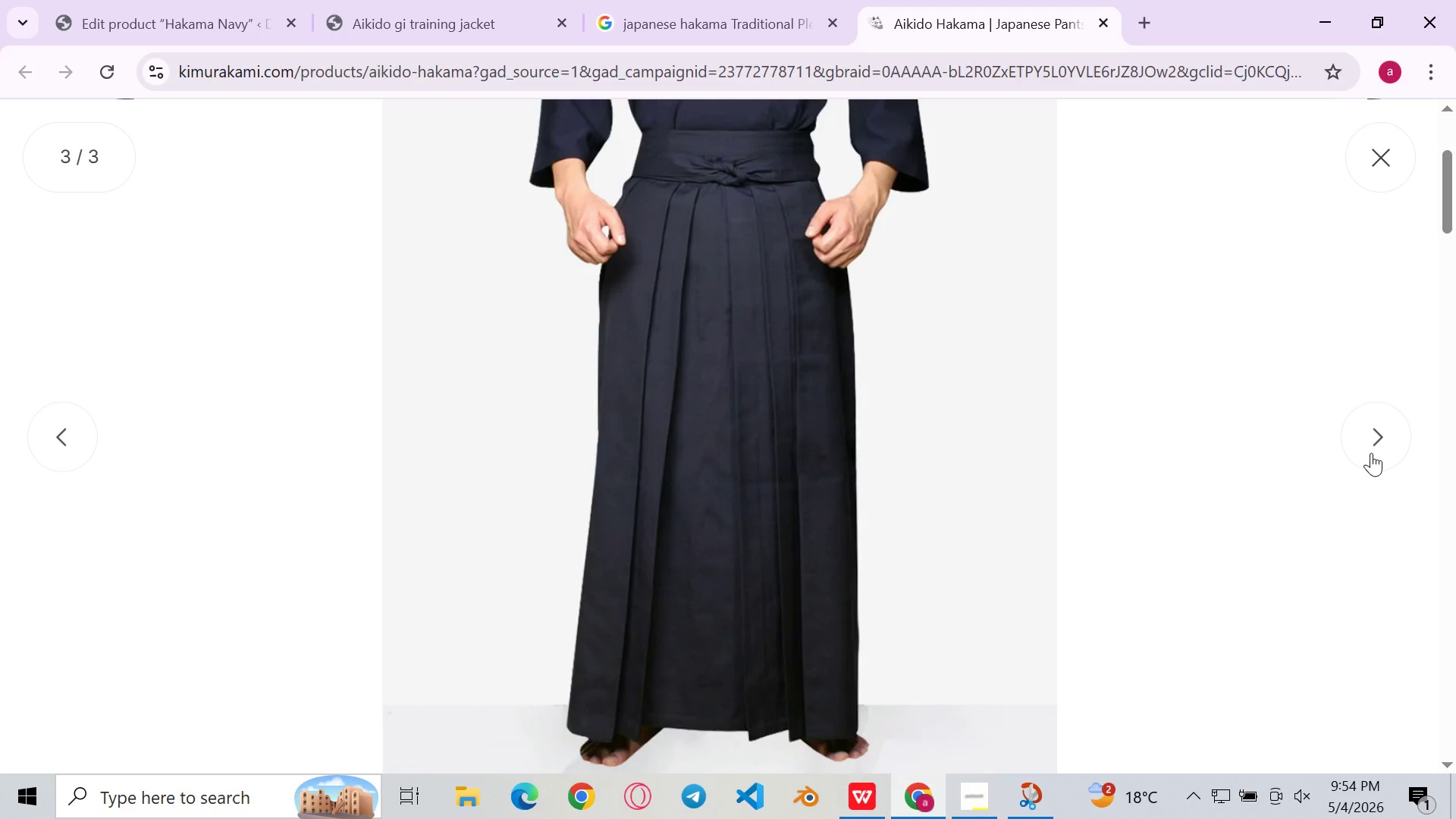 
left_click([1371, 453])
 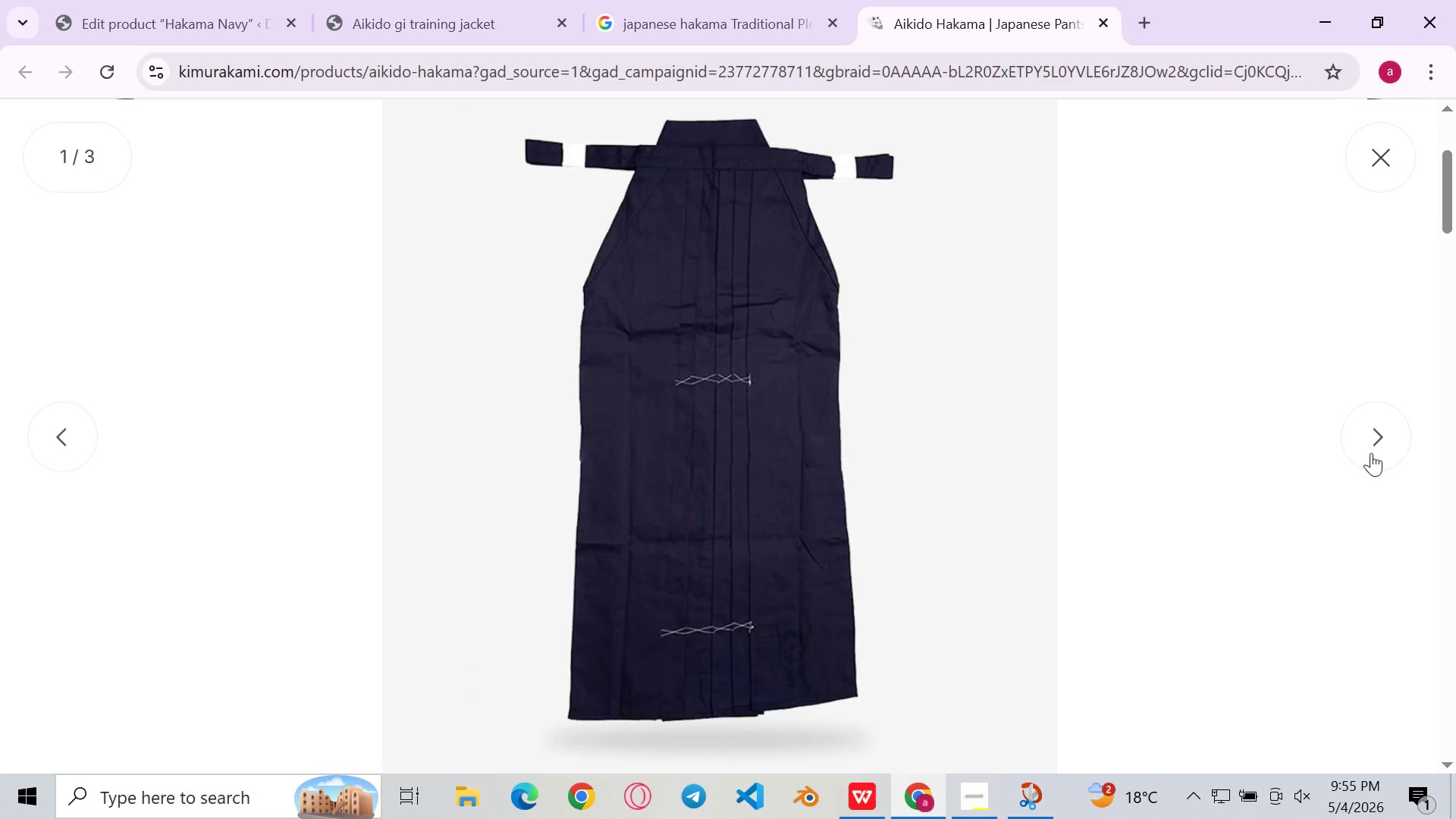 
left_click([1371, 453])
 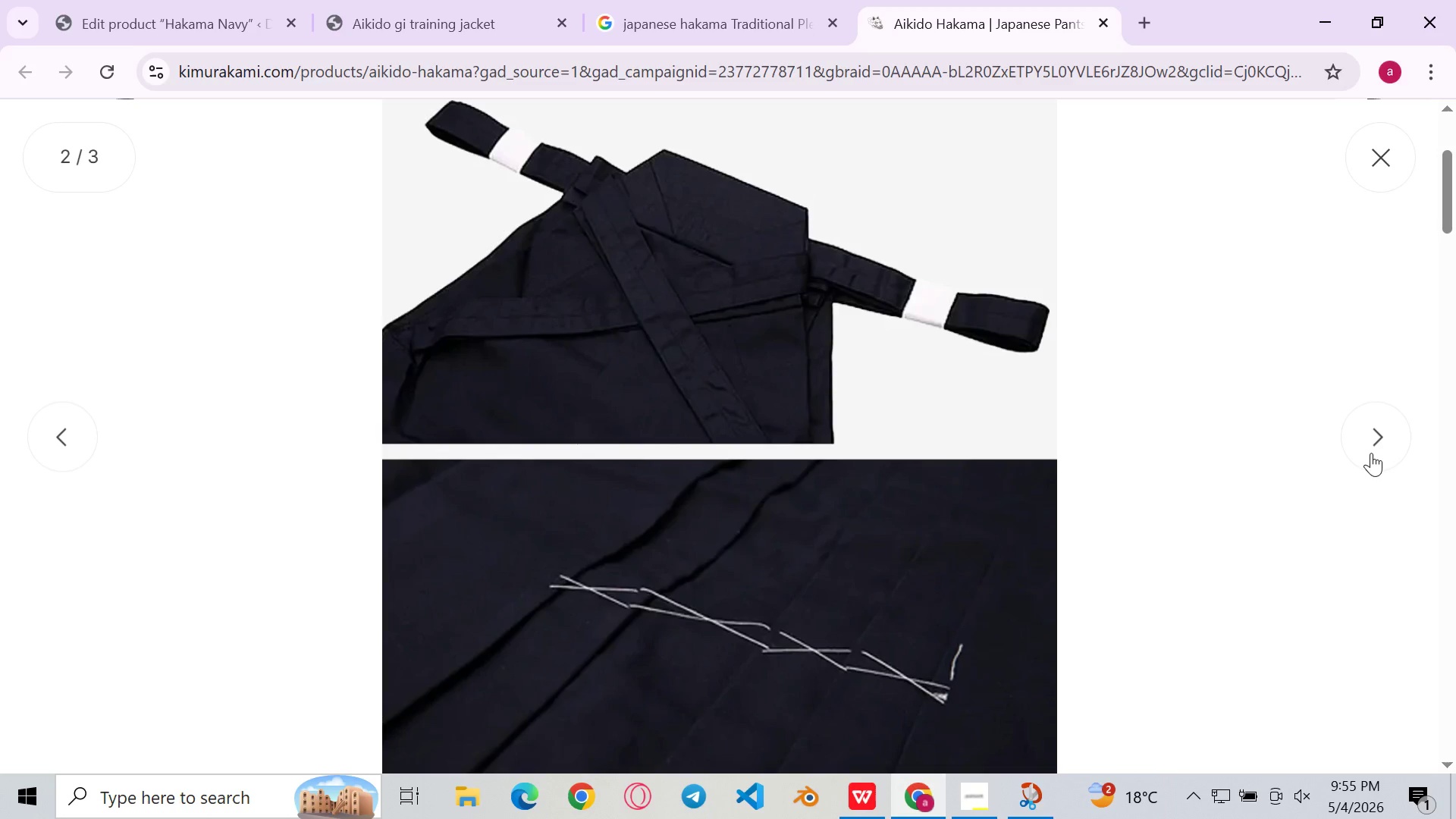 
left_click([1371, 453])
 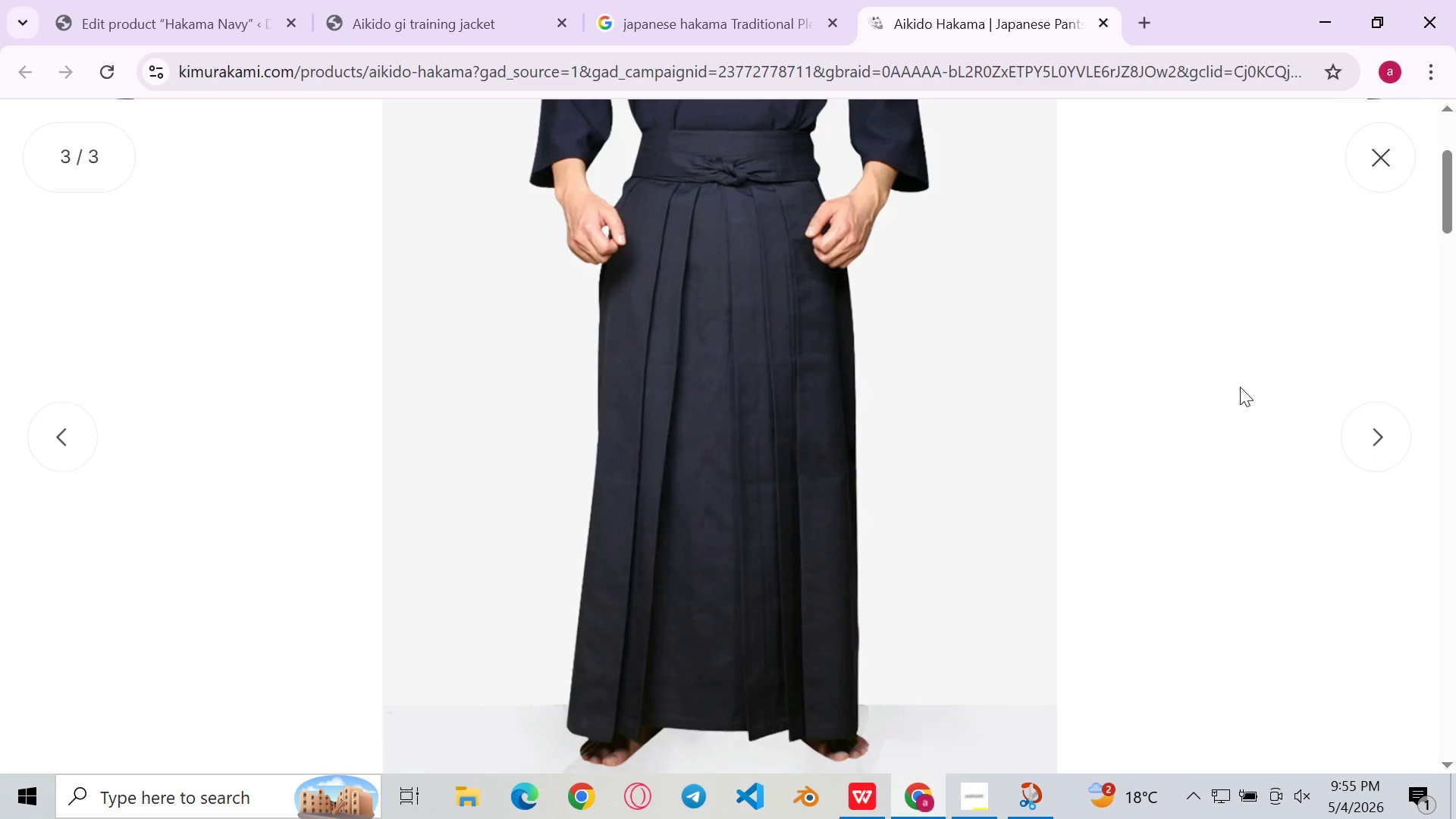 
key(Meta+Shift+ShiftLeft)
 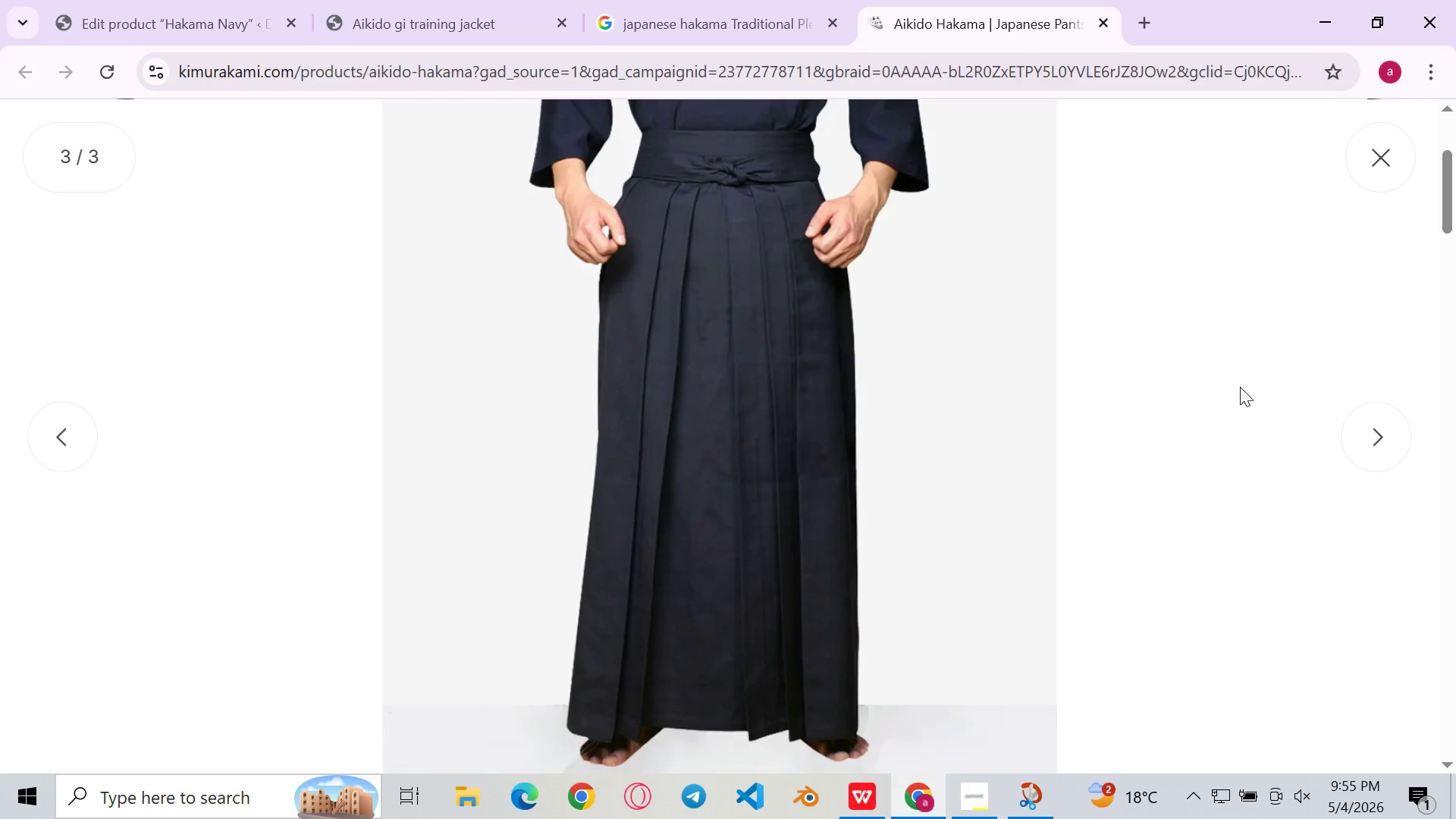 
key(Meta+Shift+S)
 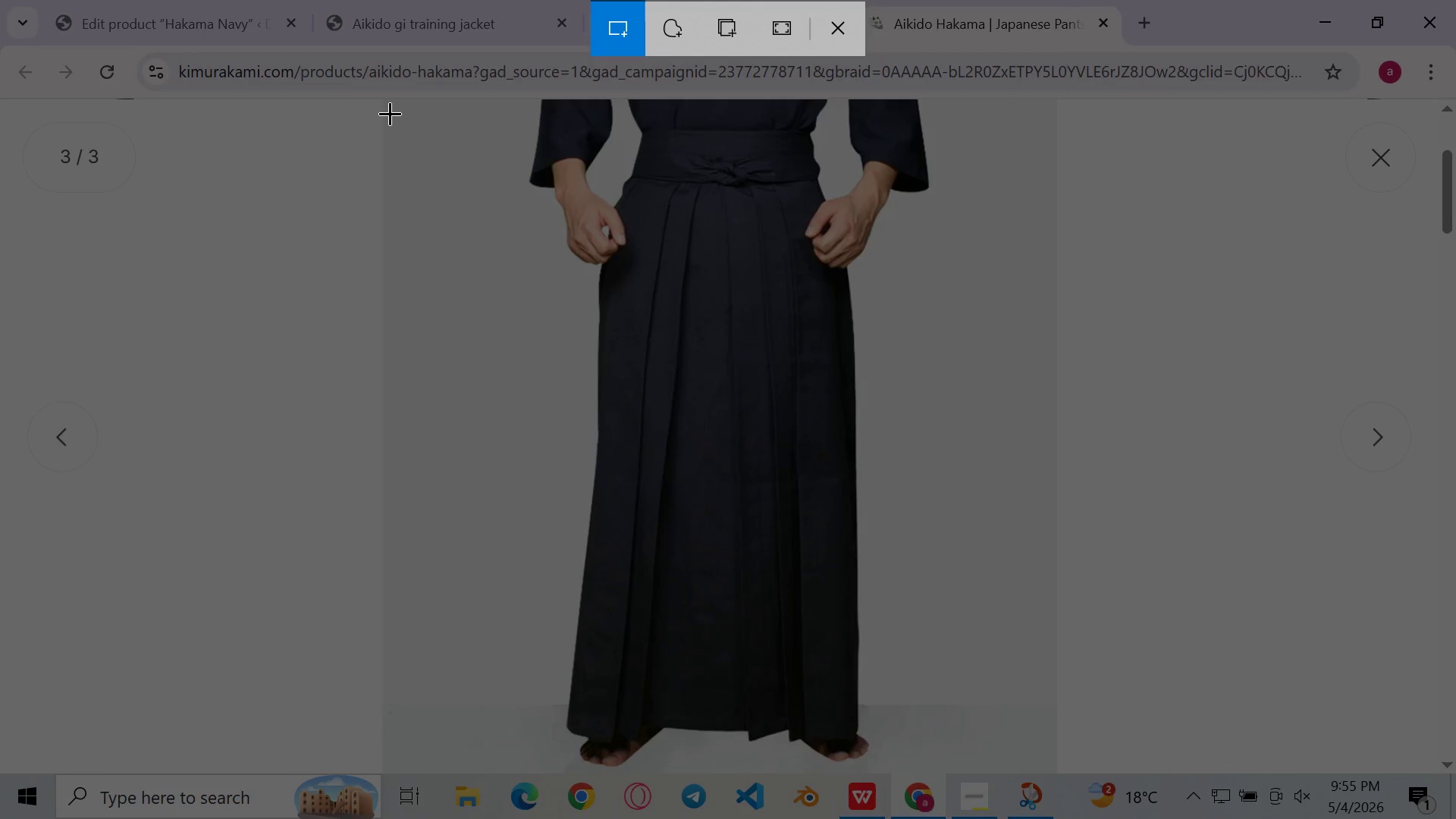 
left_click_drag(start_coordinate=[384, 111], to_coordinate=[1044, 757])
 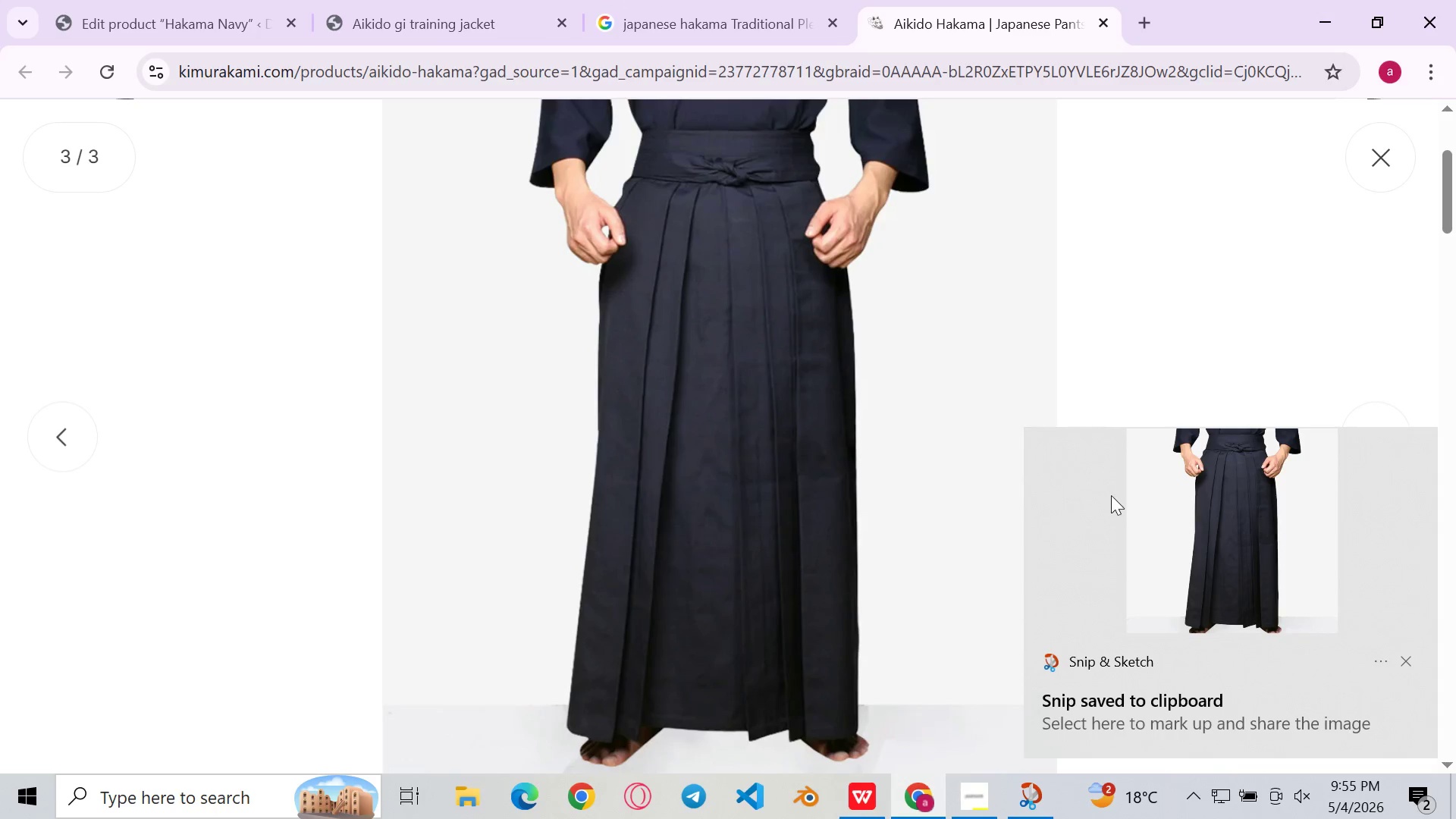 
double_click([1210, 548])
 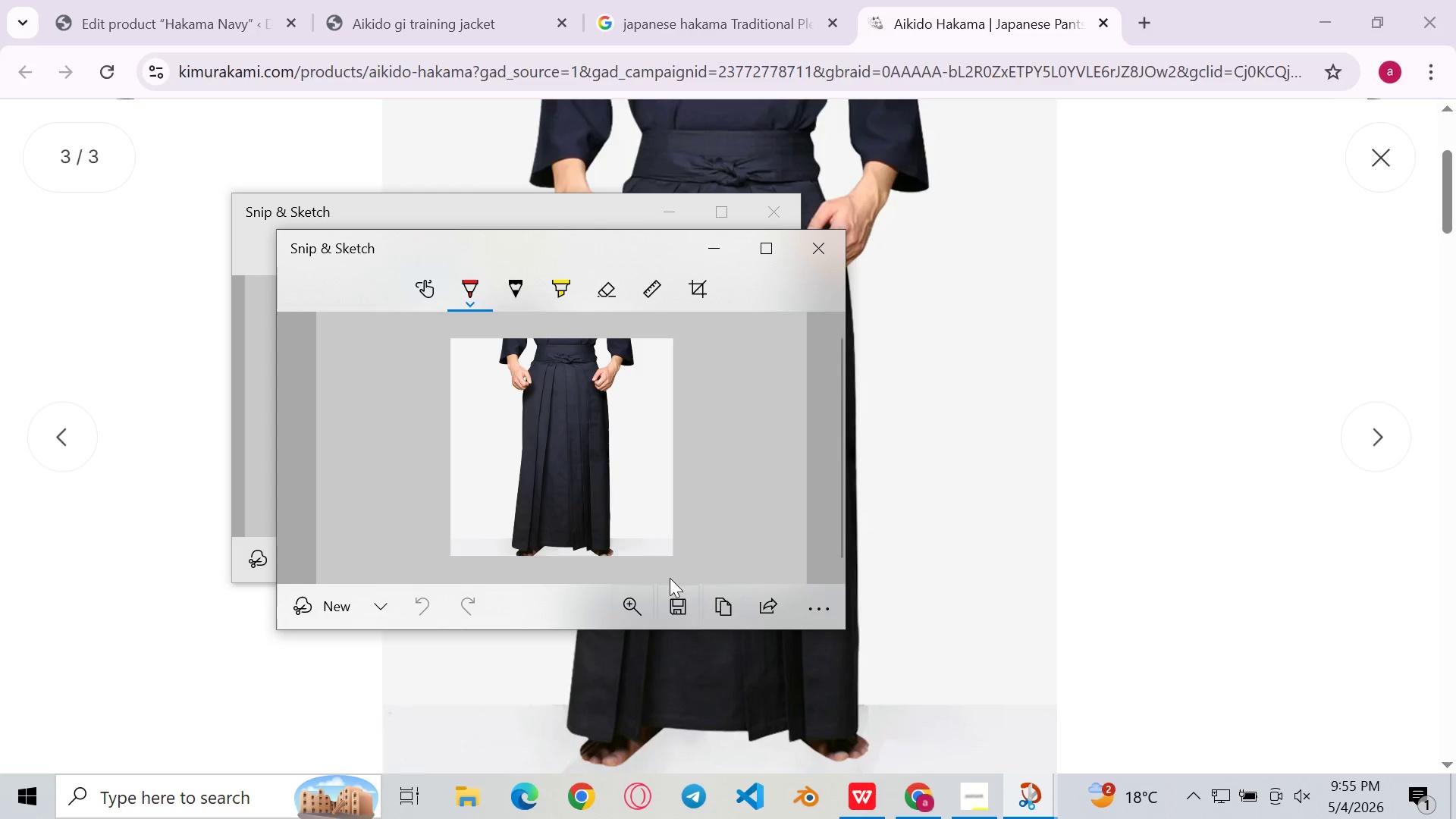 
left_click([678, 597])
 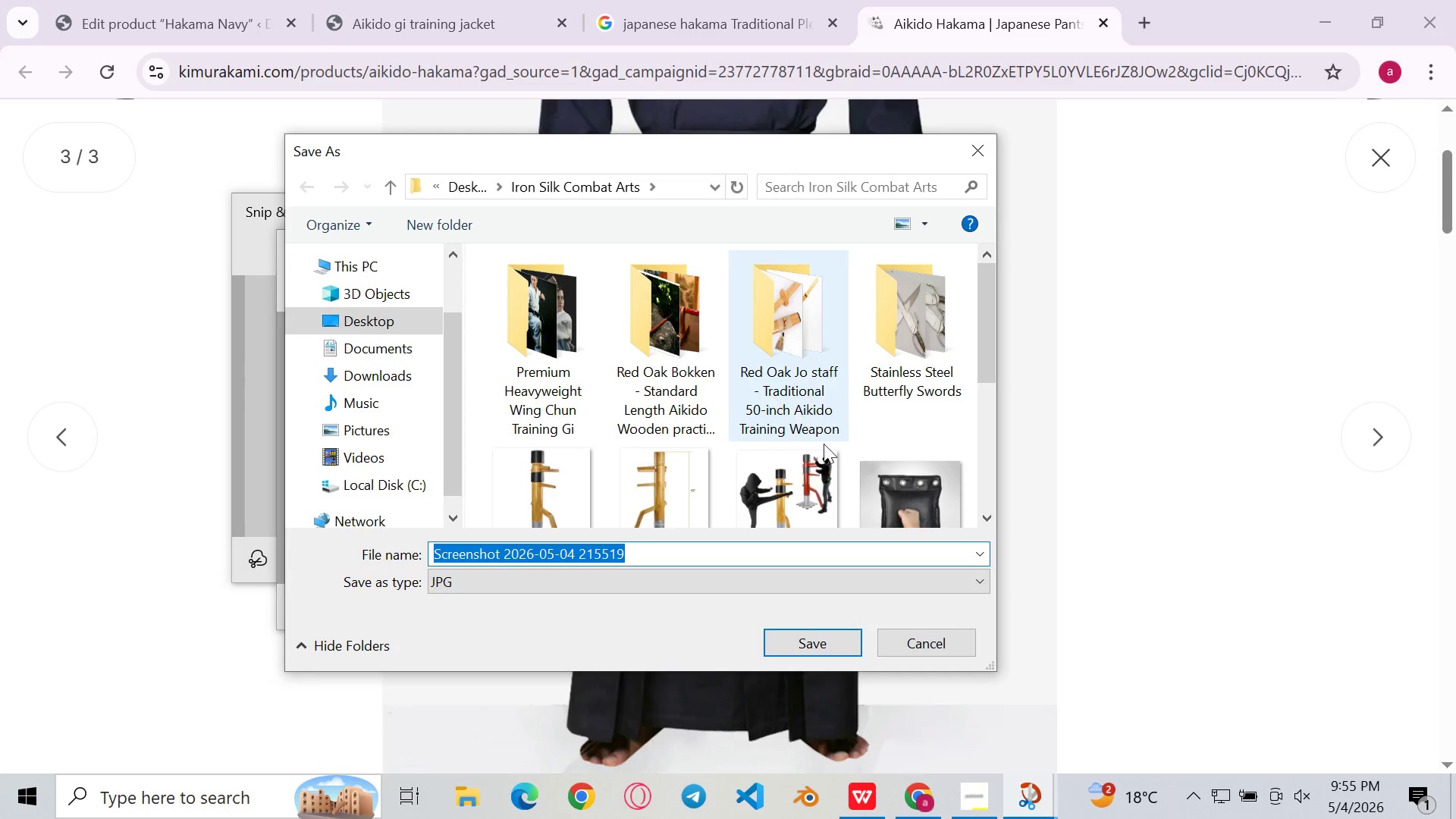 
left_click([812, 645])
 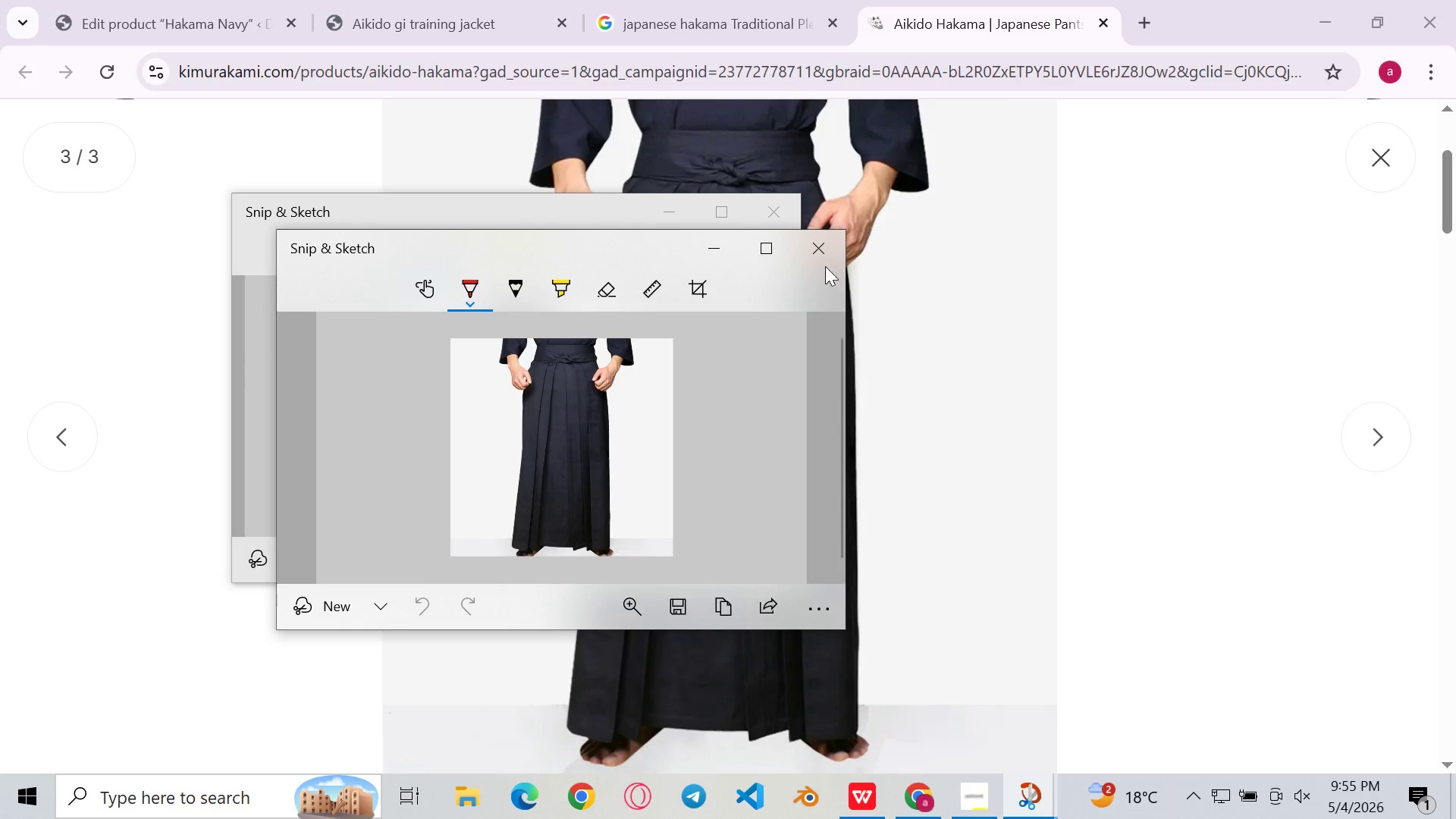 
left_click([833, 256])
 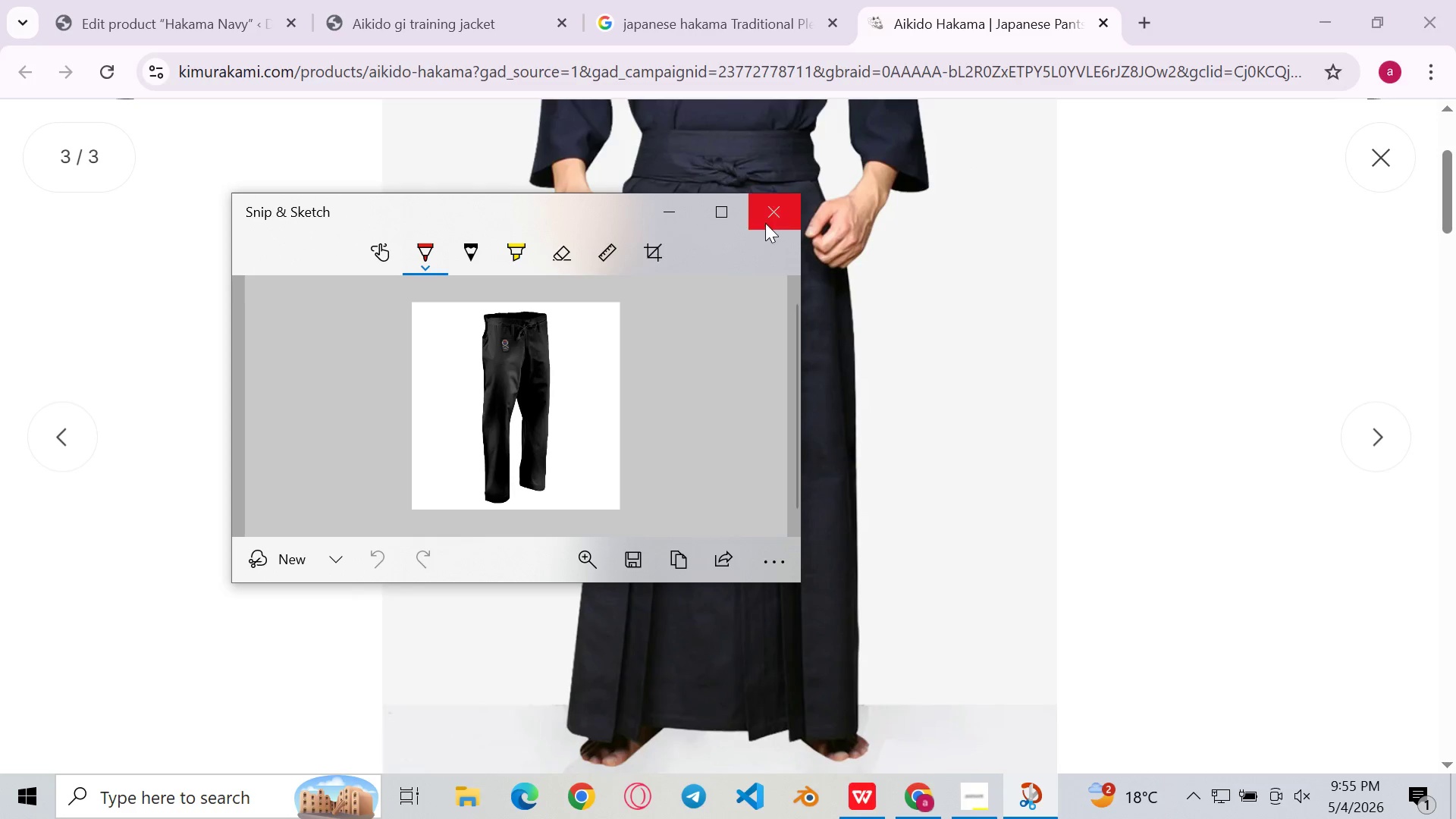 
left_click([774, 209])
 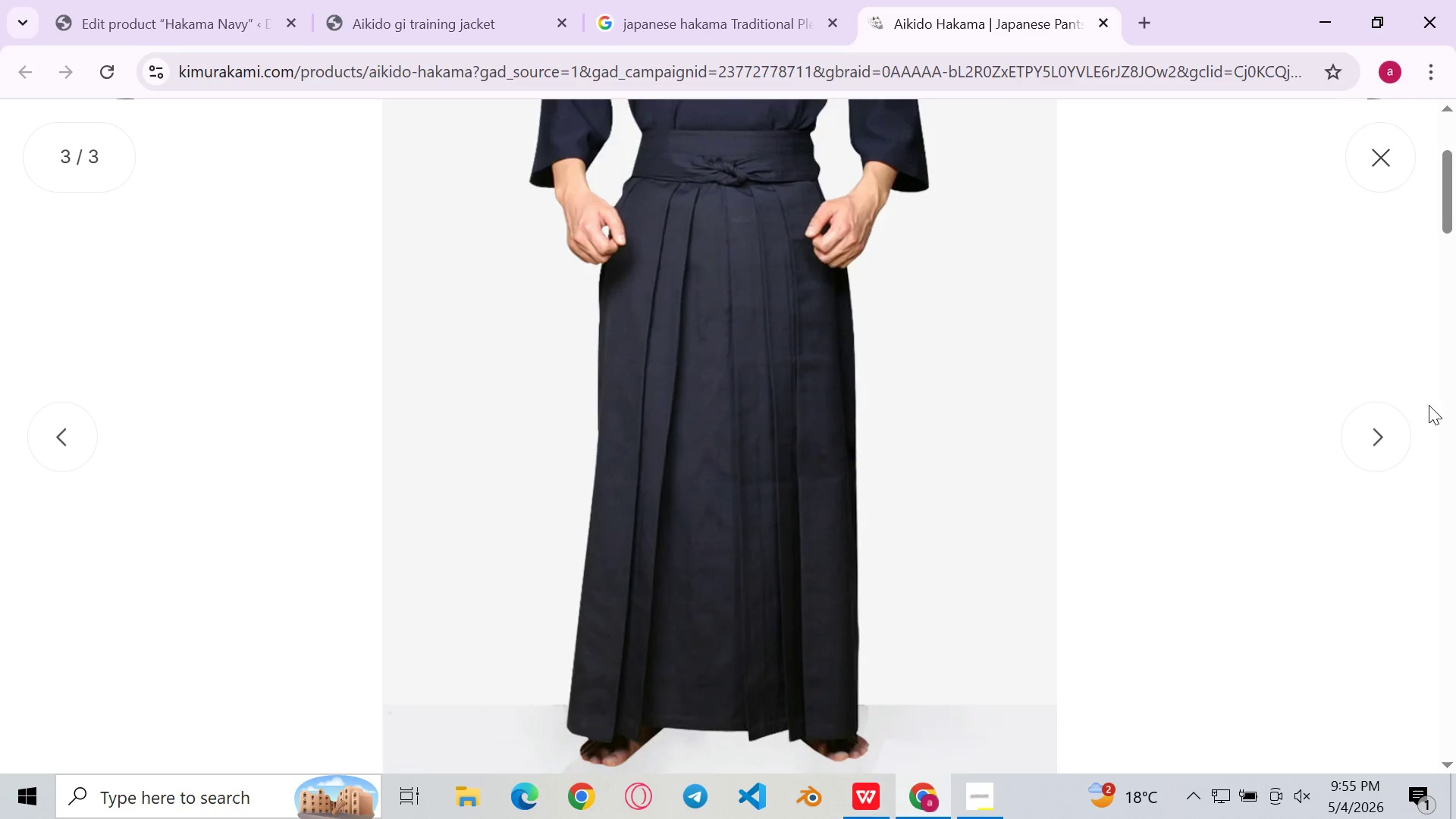 
left_click([1370, 453])
 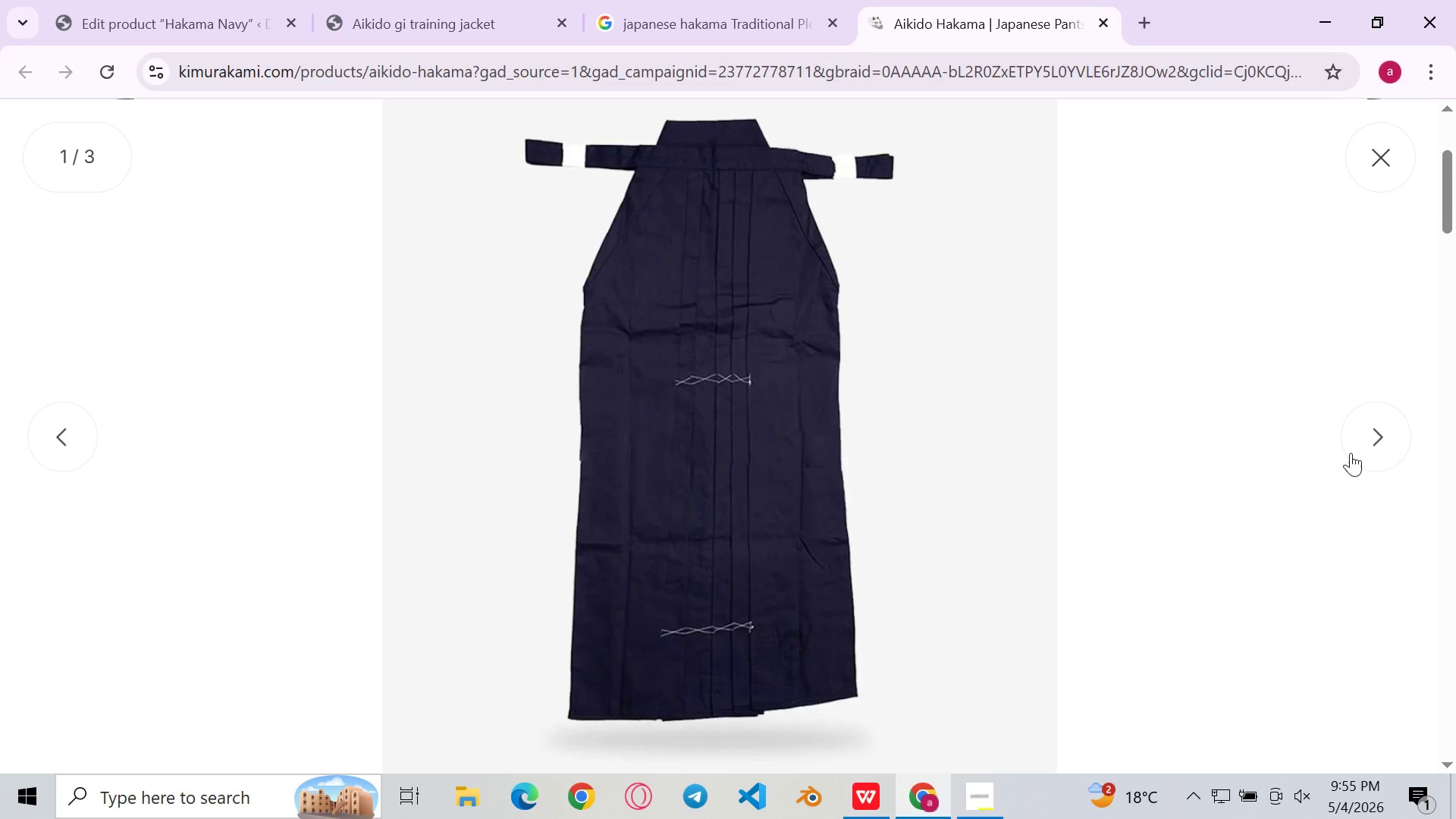 
left_click([778, 445])
 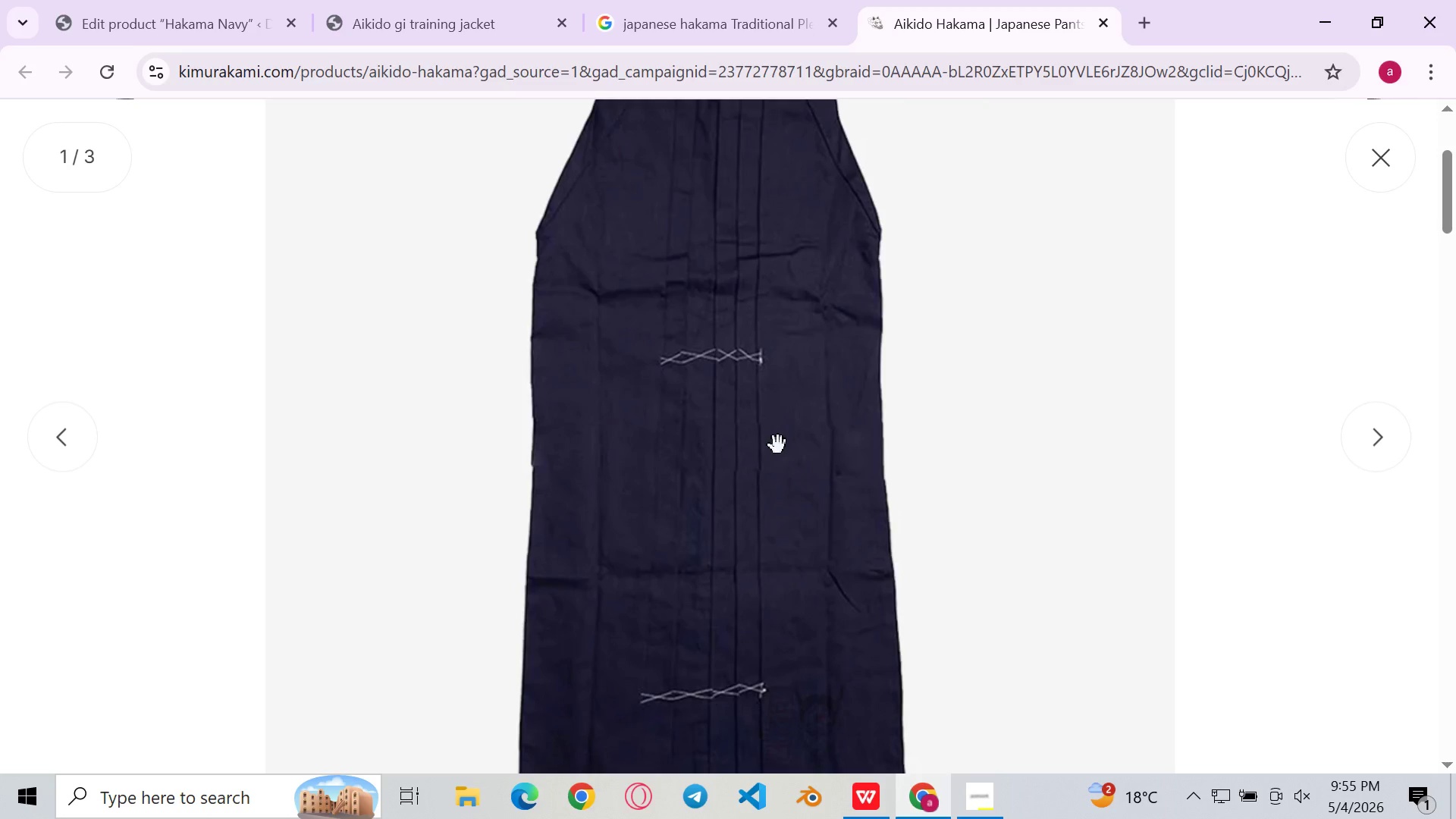 
left_click([778, 445])
 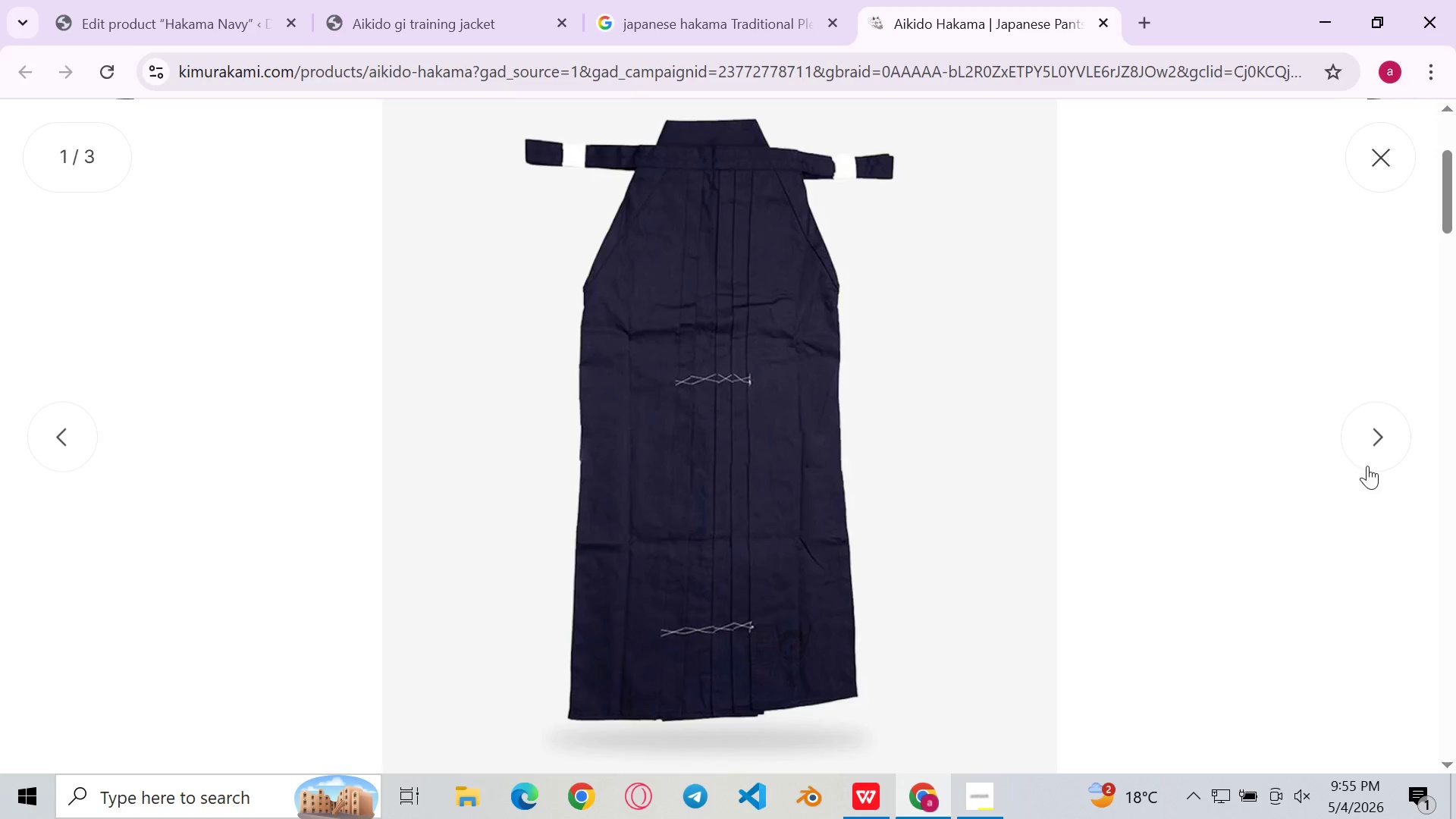 
left_click([1372, 444])
 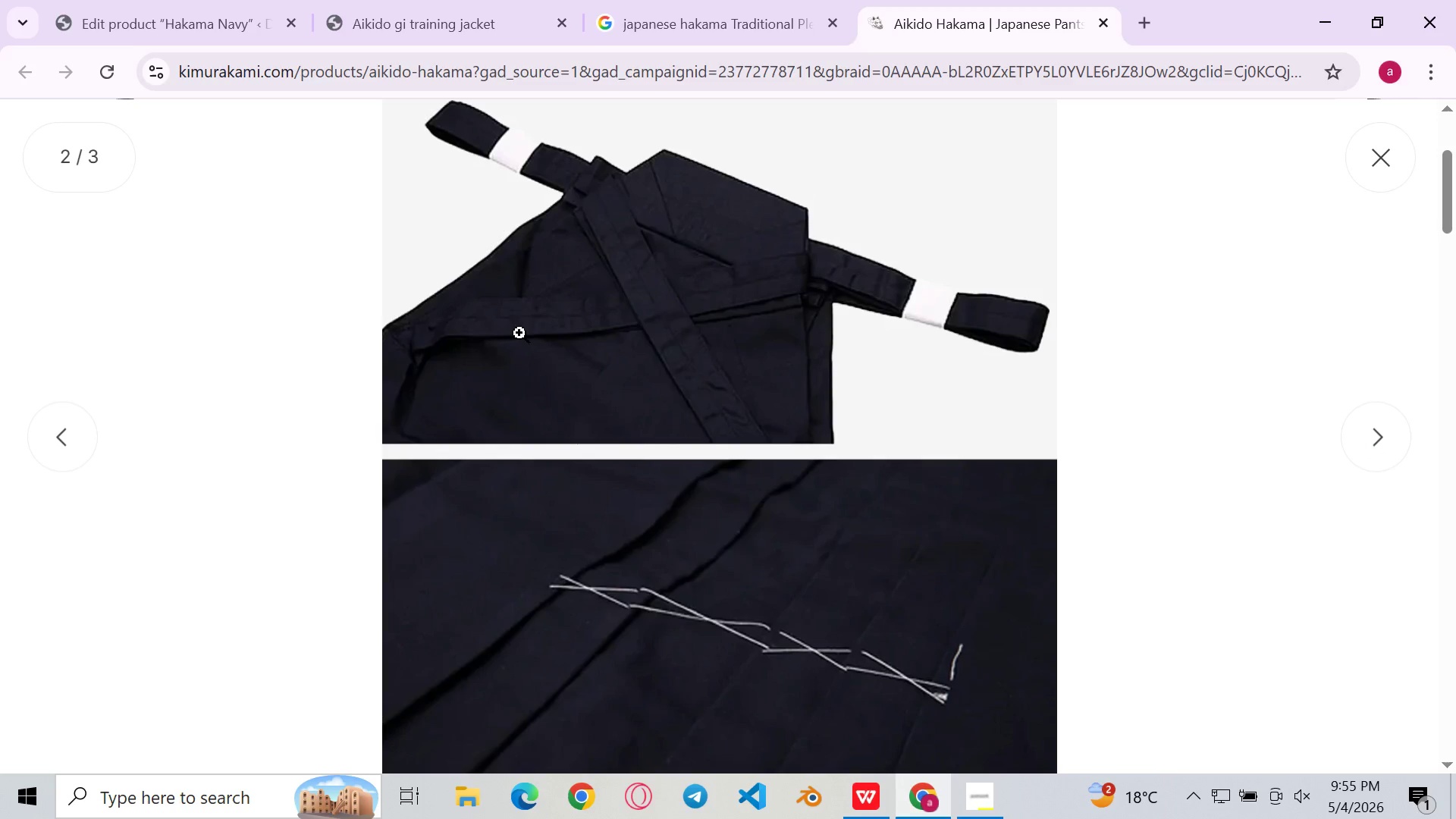 
left_click([665, 601])
 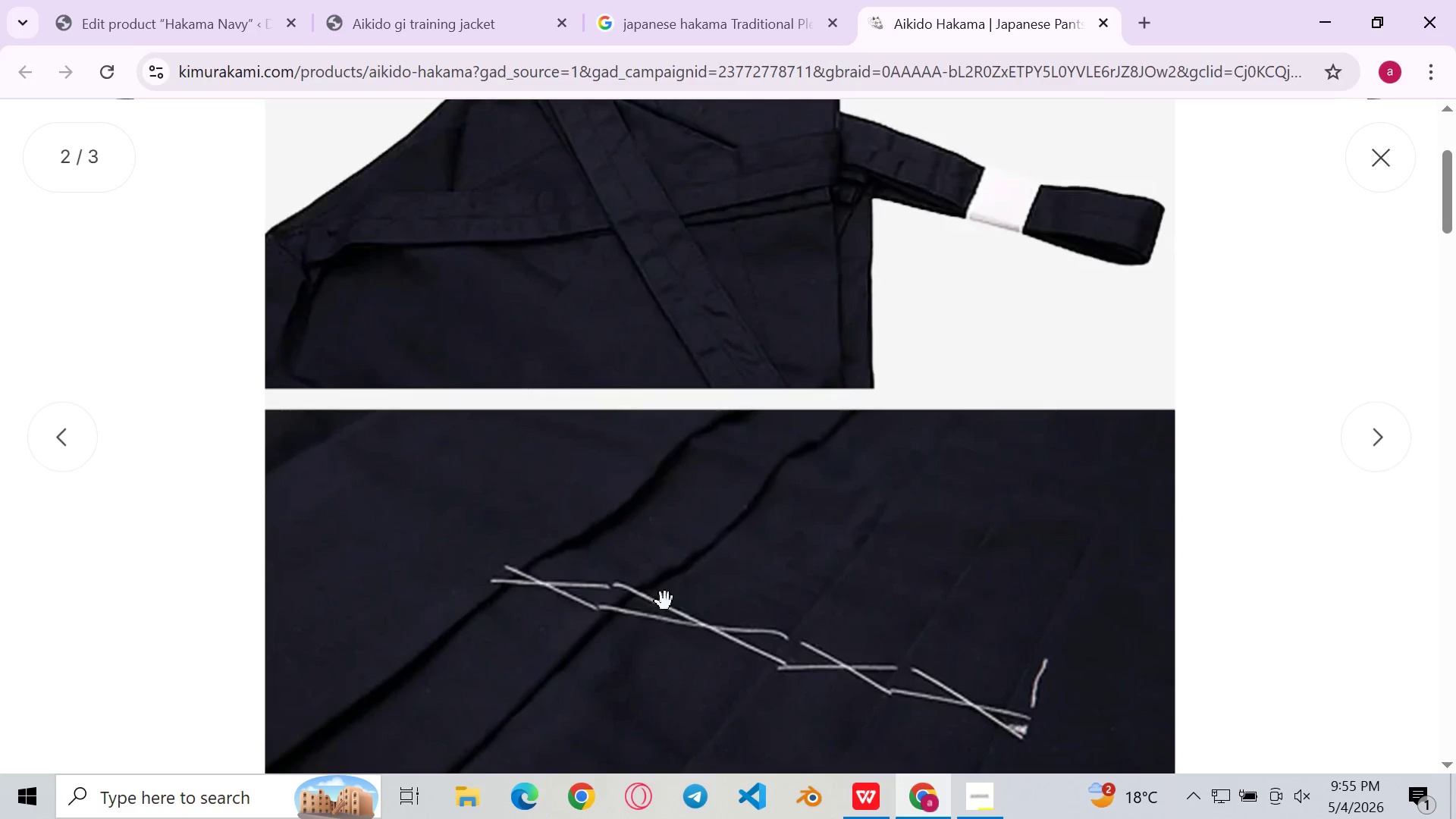 
left_click([665, 601])
 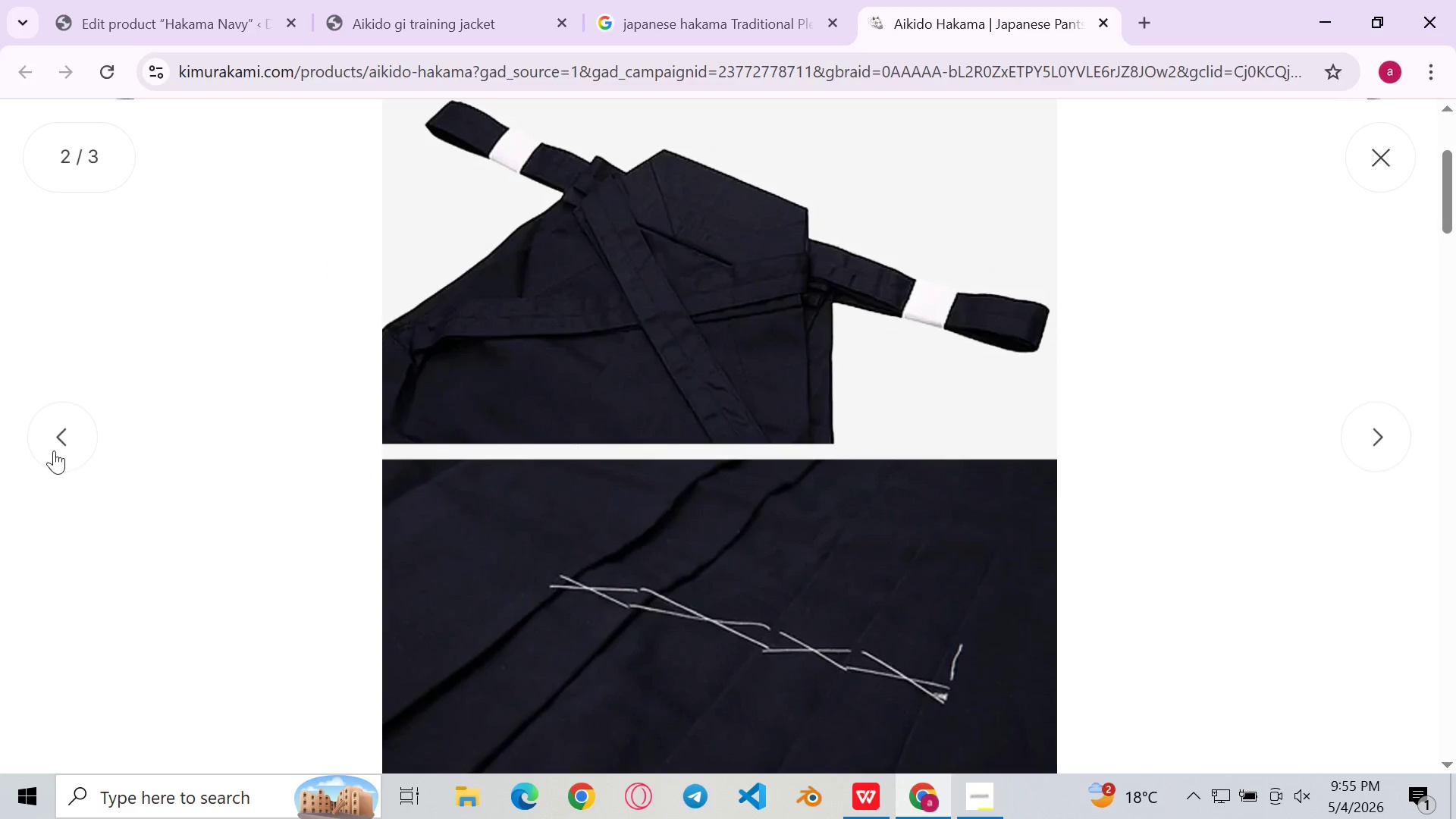 
left_click([54, 451])
 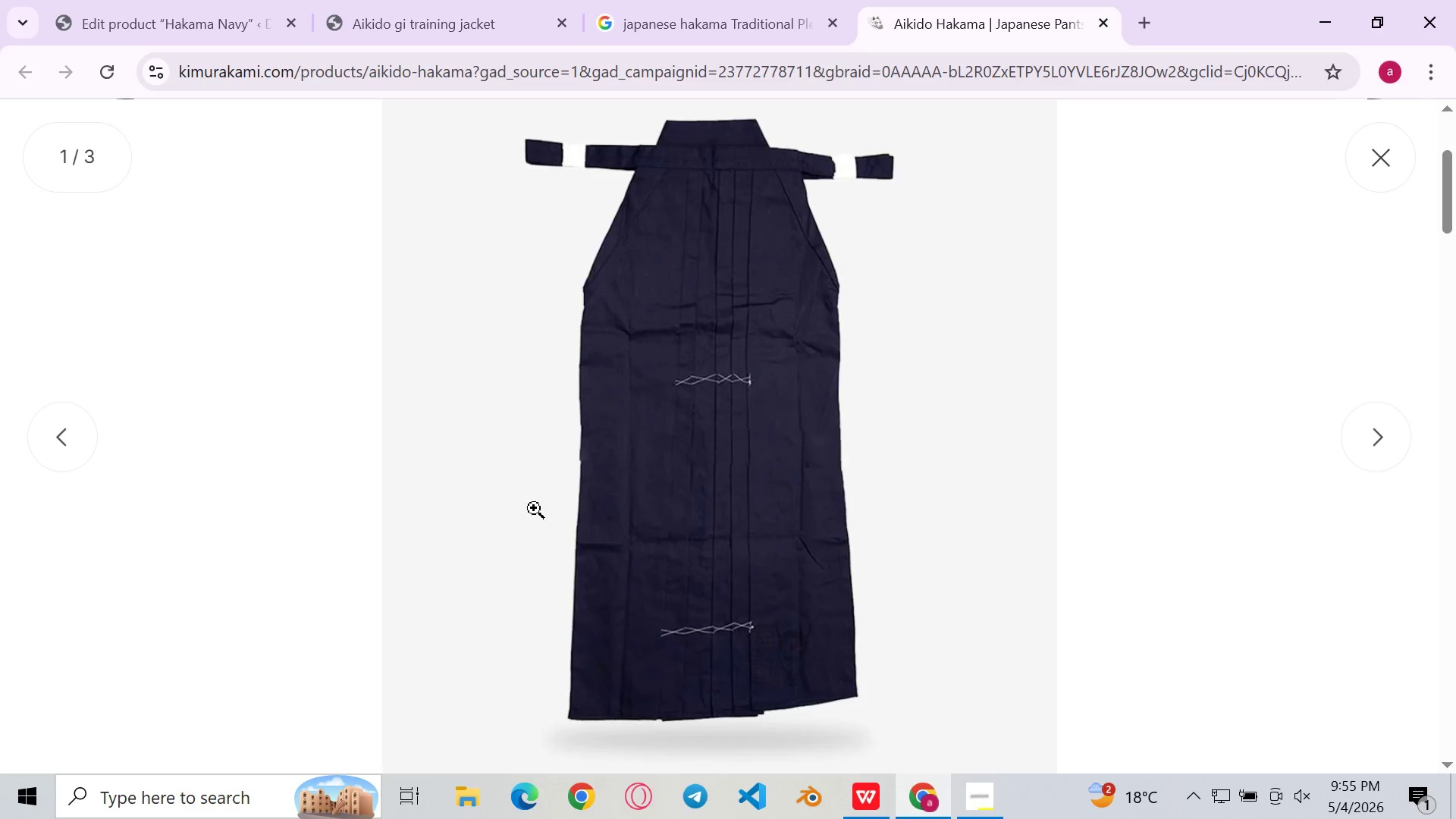 
key(Meta+Shift+S)
 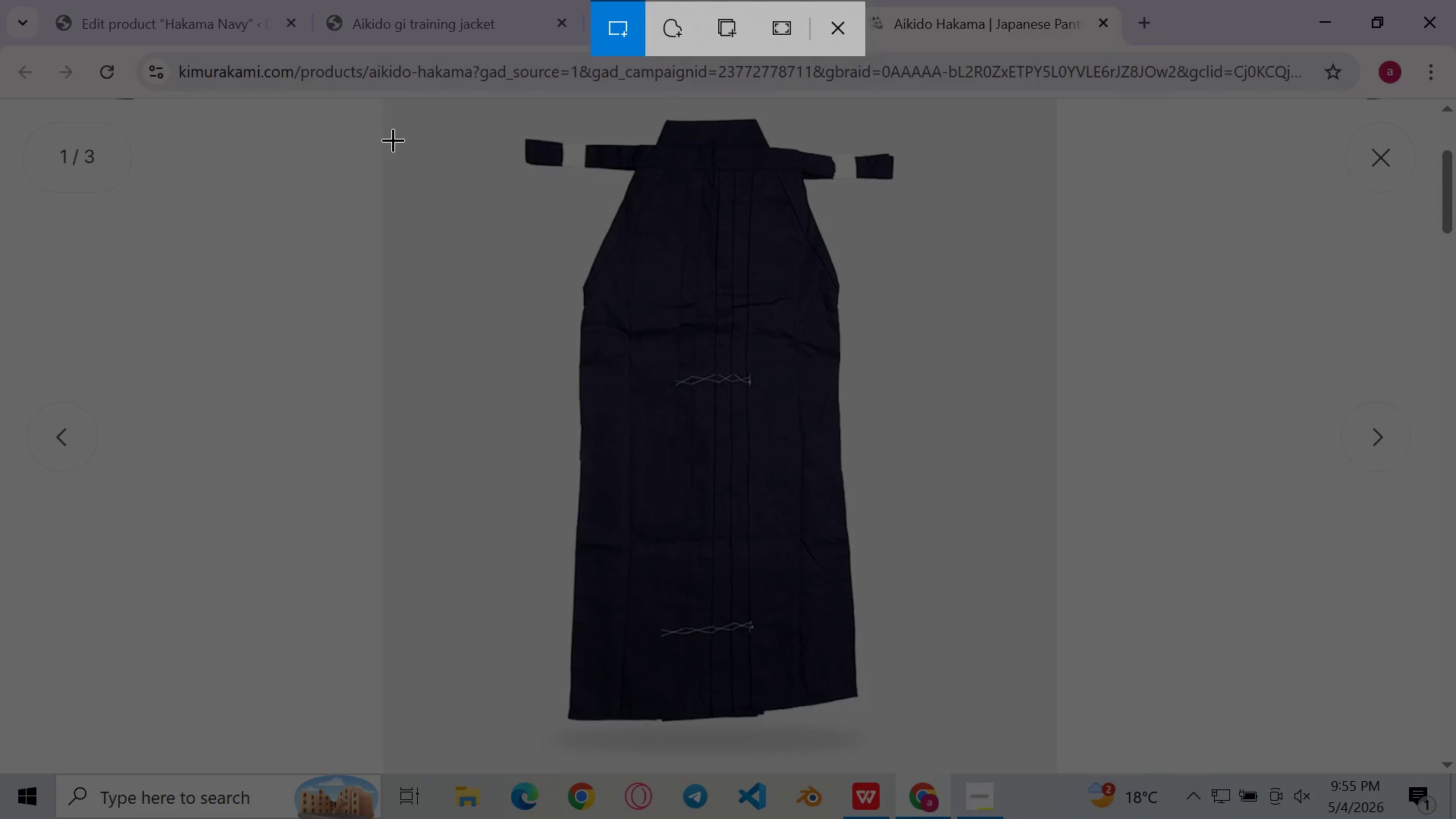 
left_click_drag(start_coordinate=[393, 127], to_coordinate=[398, 126])
 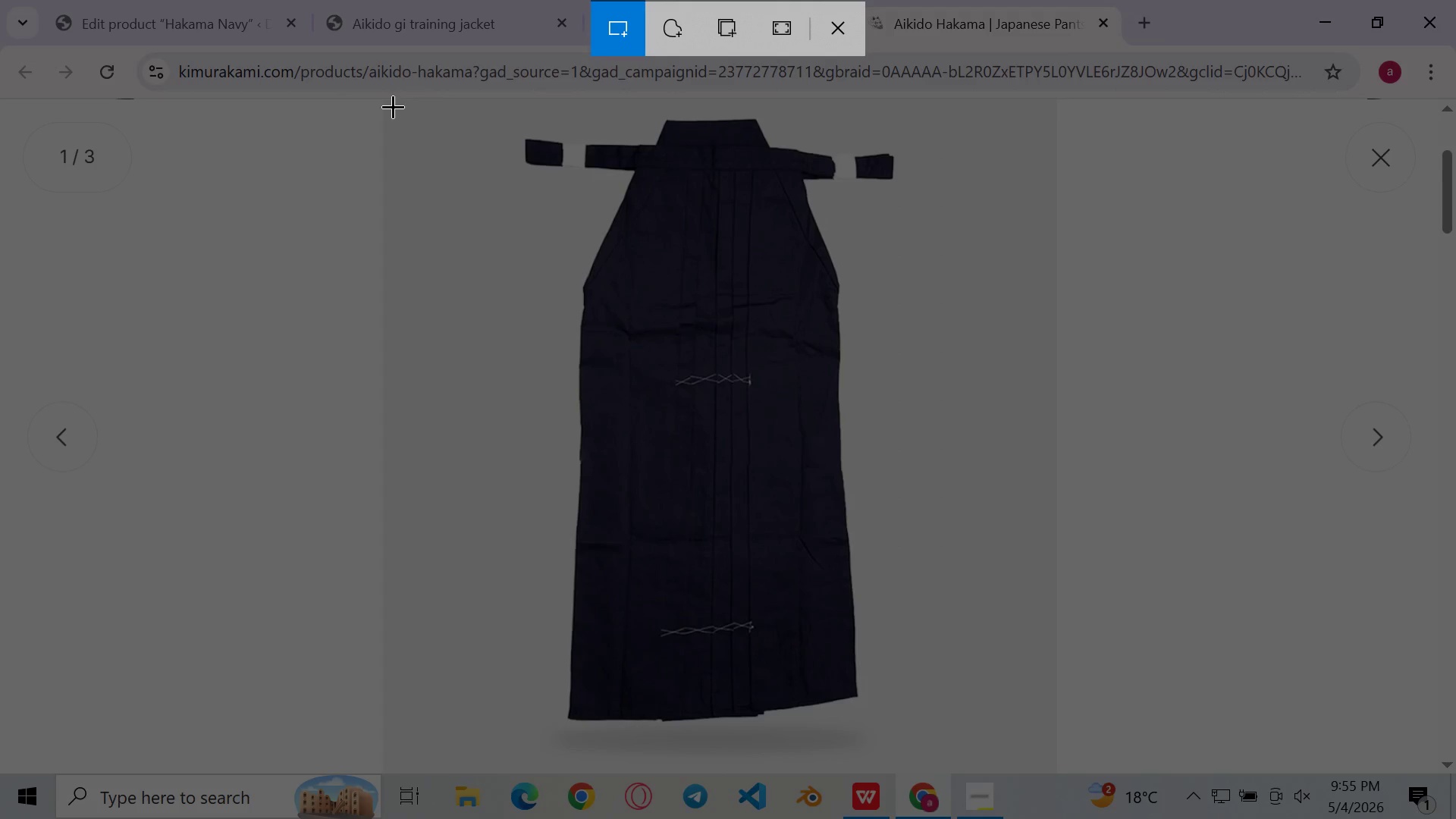 
left_click_drag(start_coordinate=[393, 106], to_coordinate=[1002, 736])
 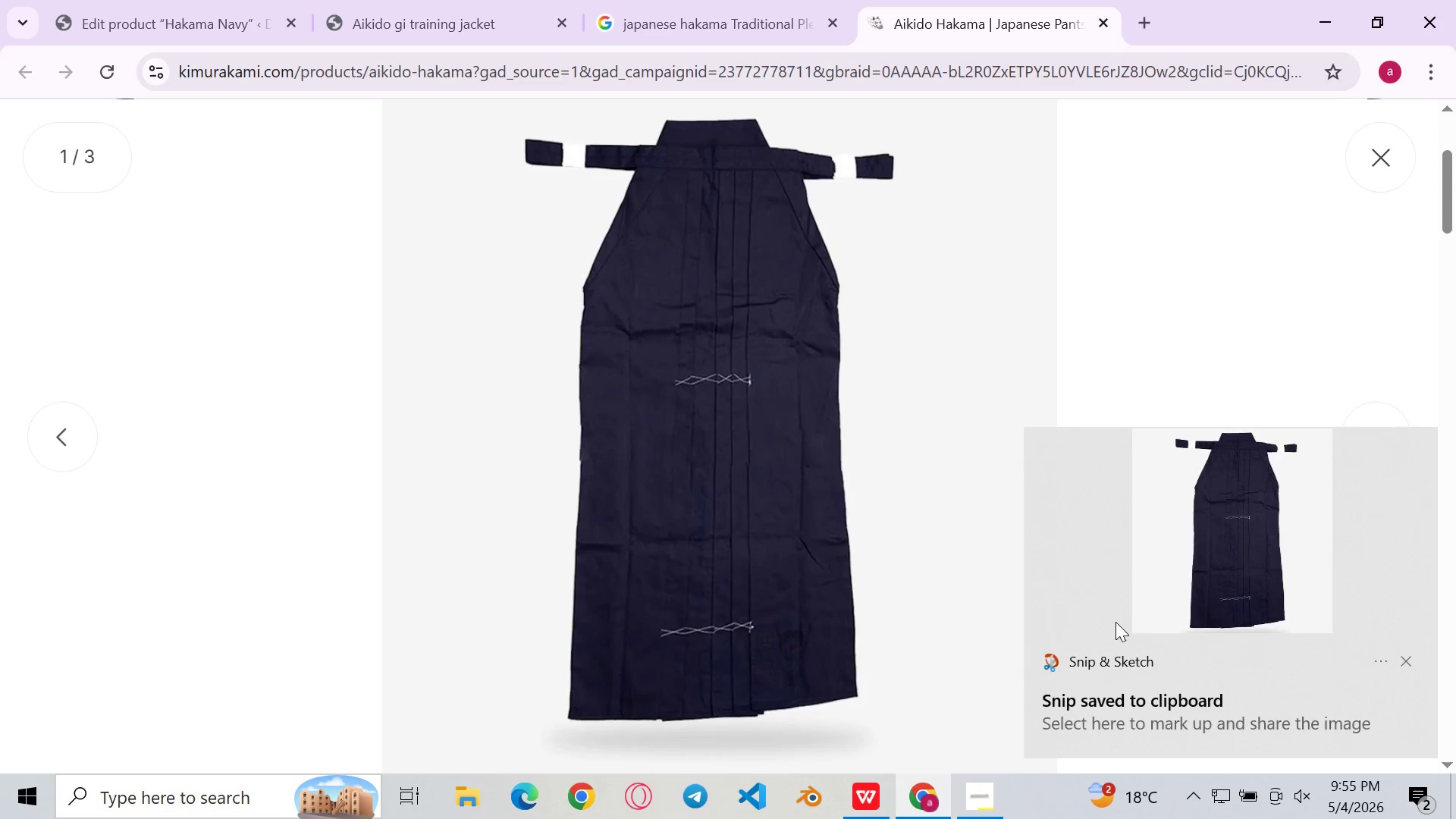 
double_click([1229, 560])
 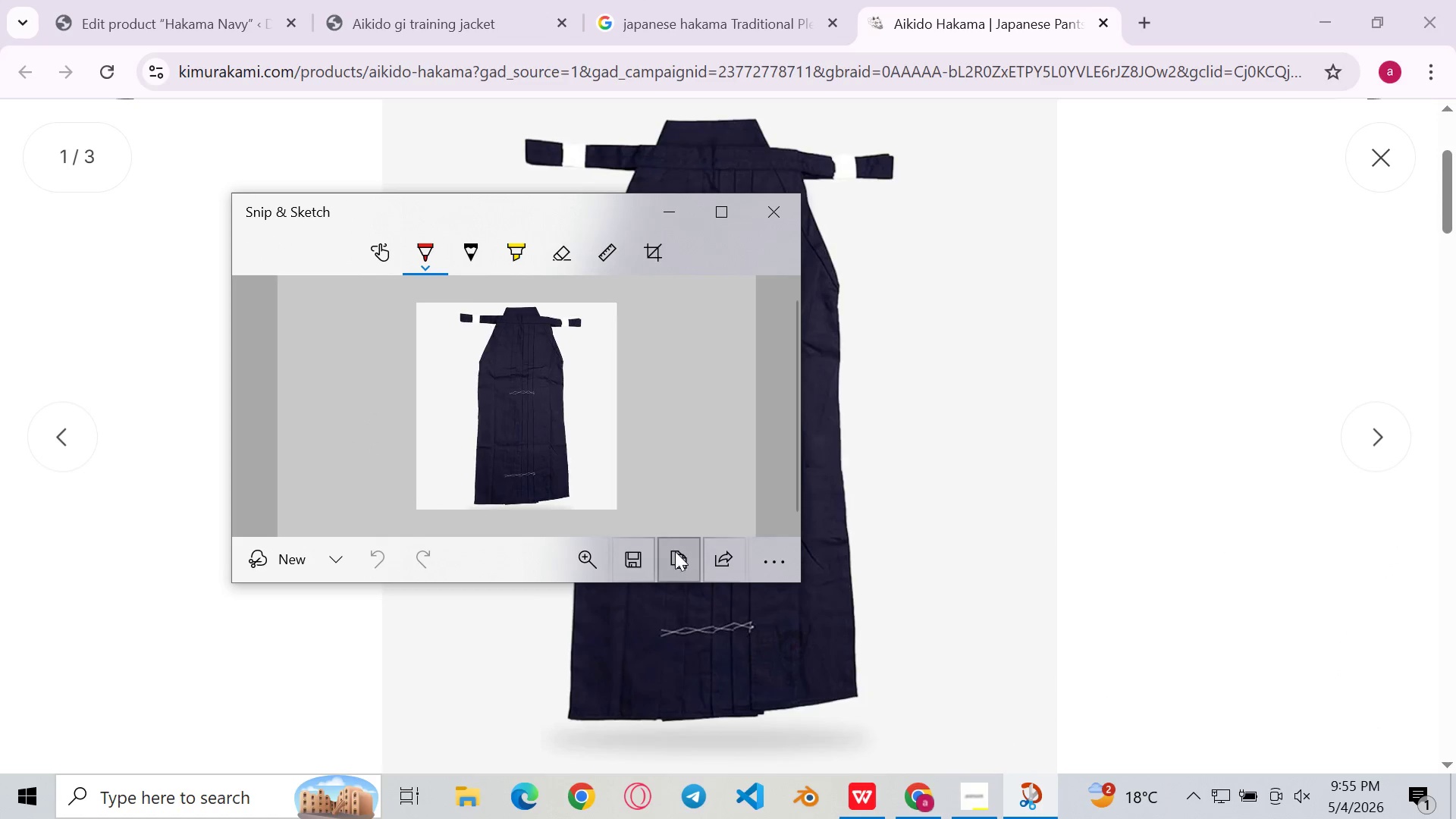 
left_click([645, 557])
 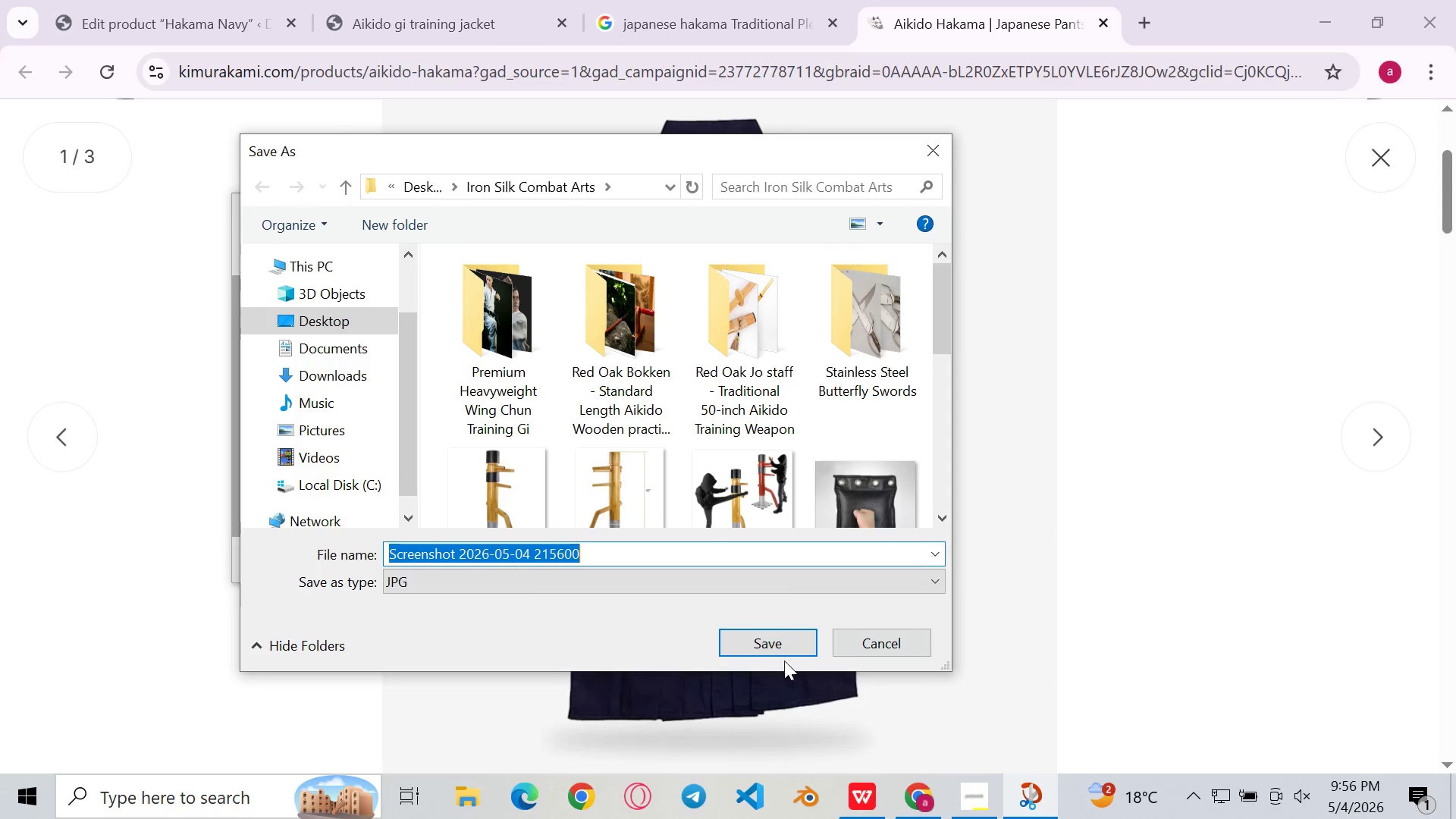 
left_click([783, 646])
 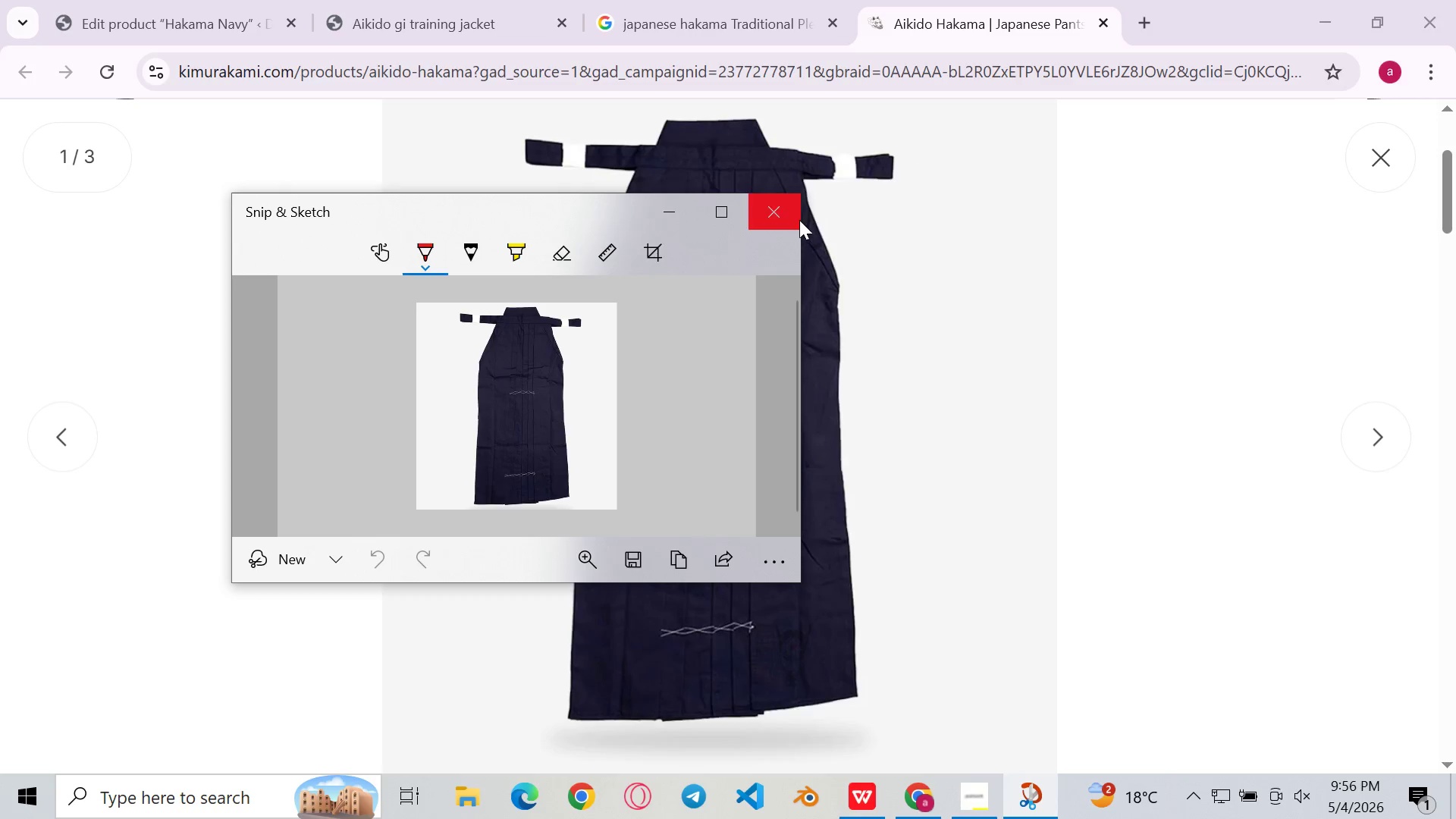 
left_click([799, 220])
 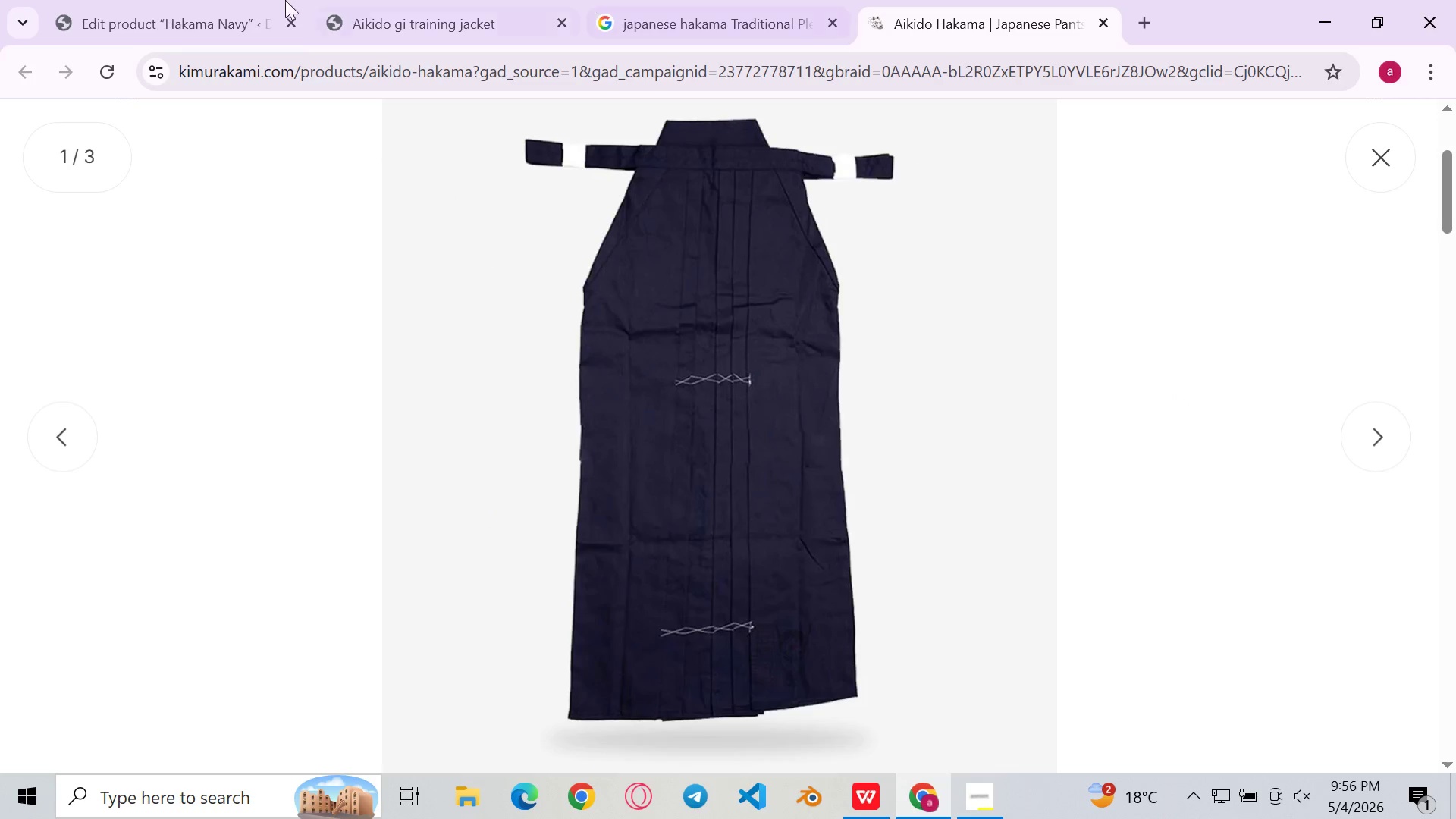 
left_click([217, 0])
 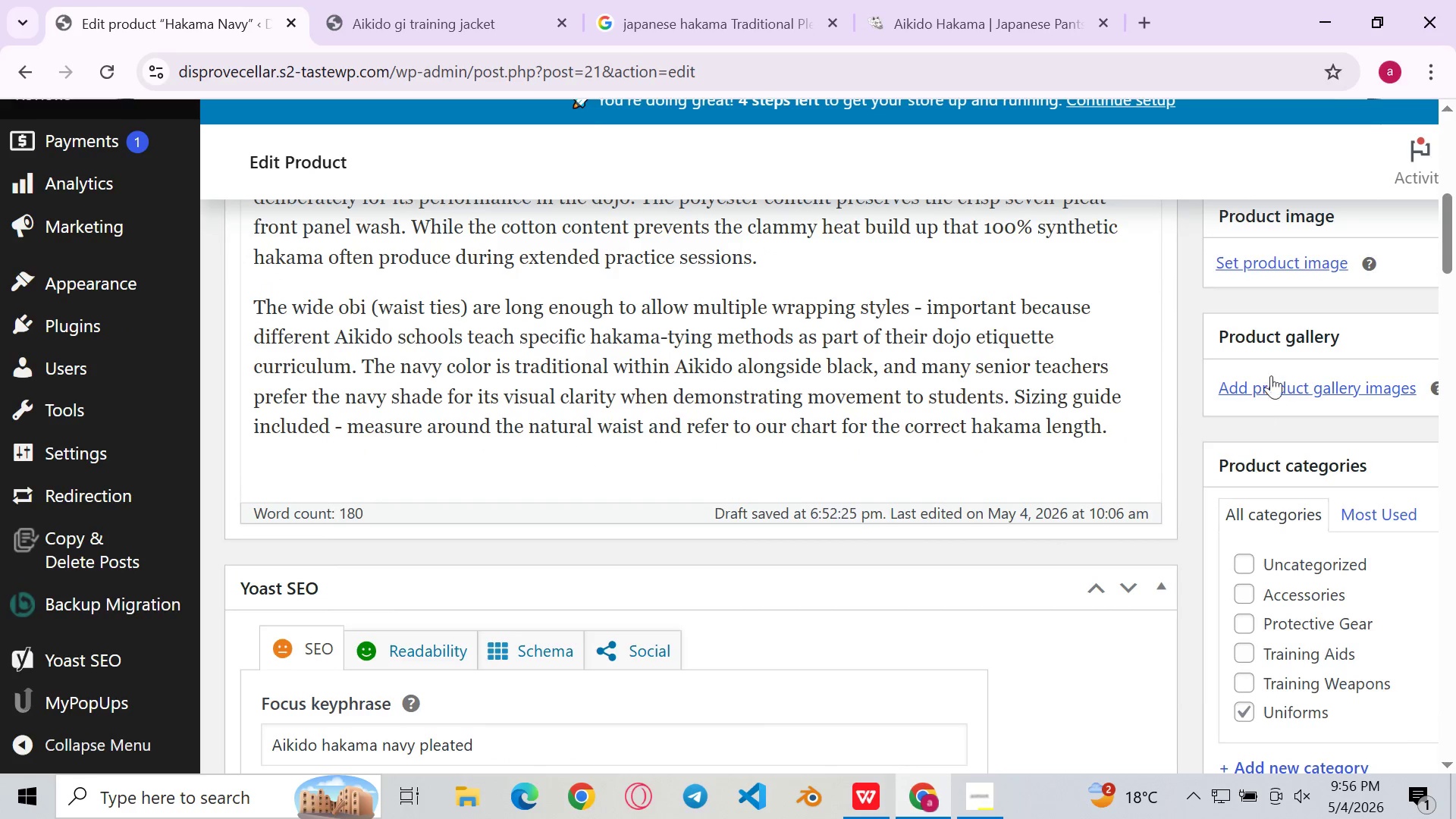 
left_click([1281, 256])
 